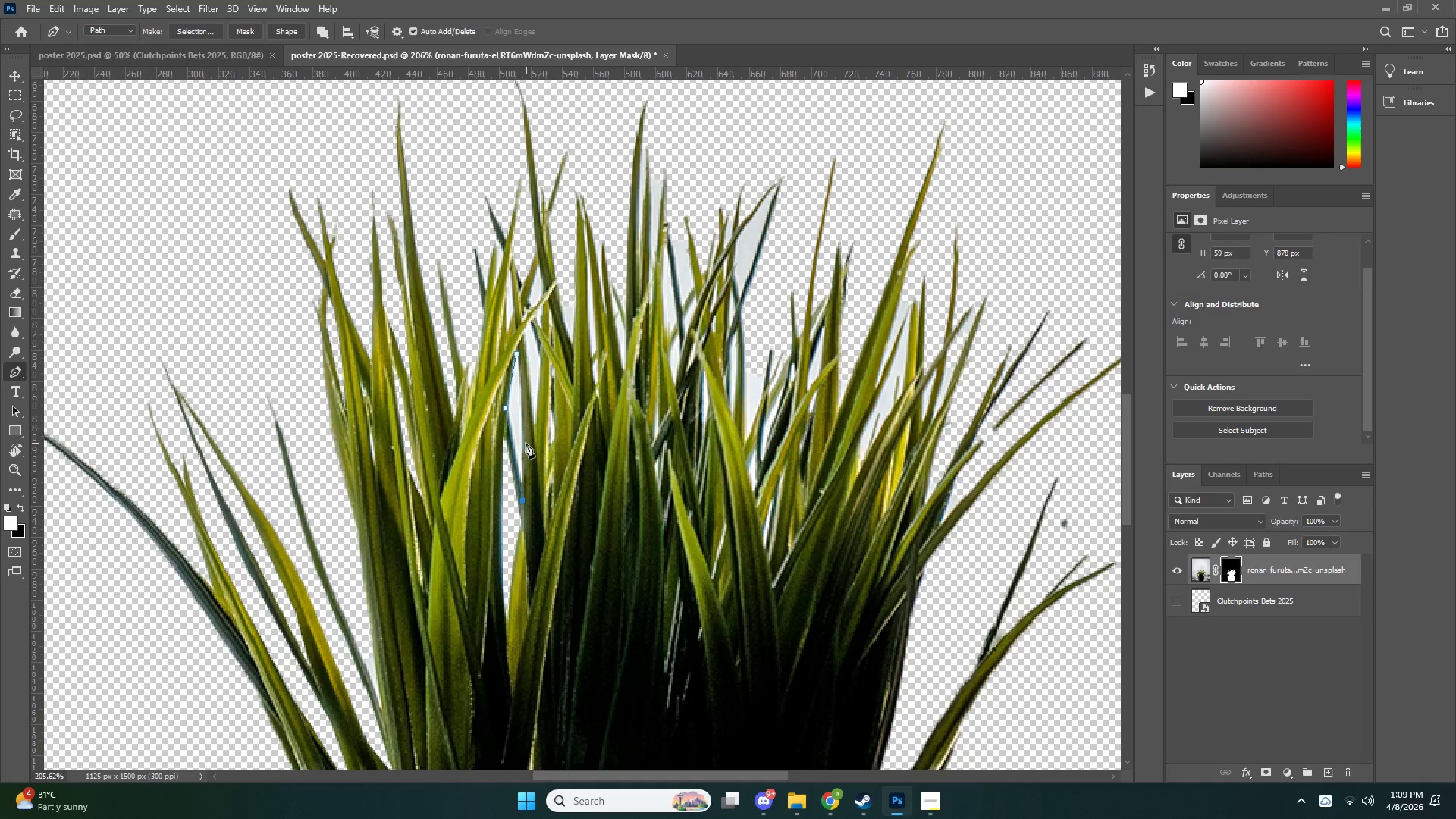 
left_click([524, 441])
 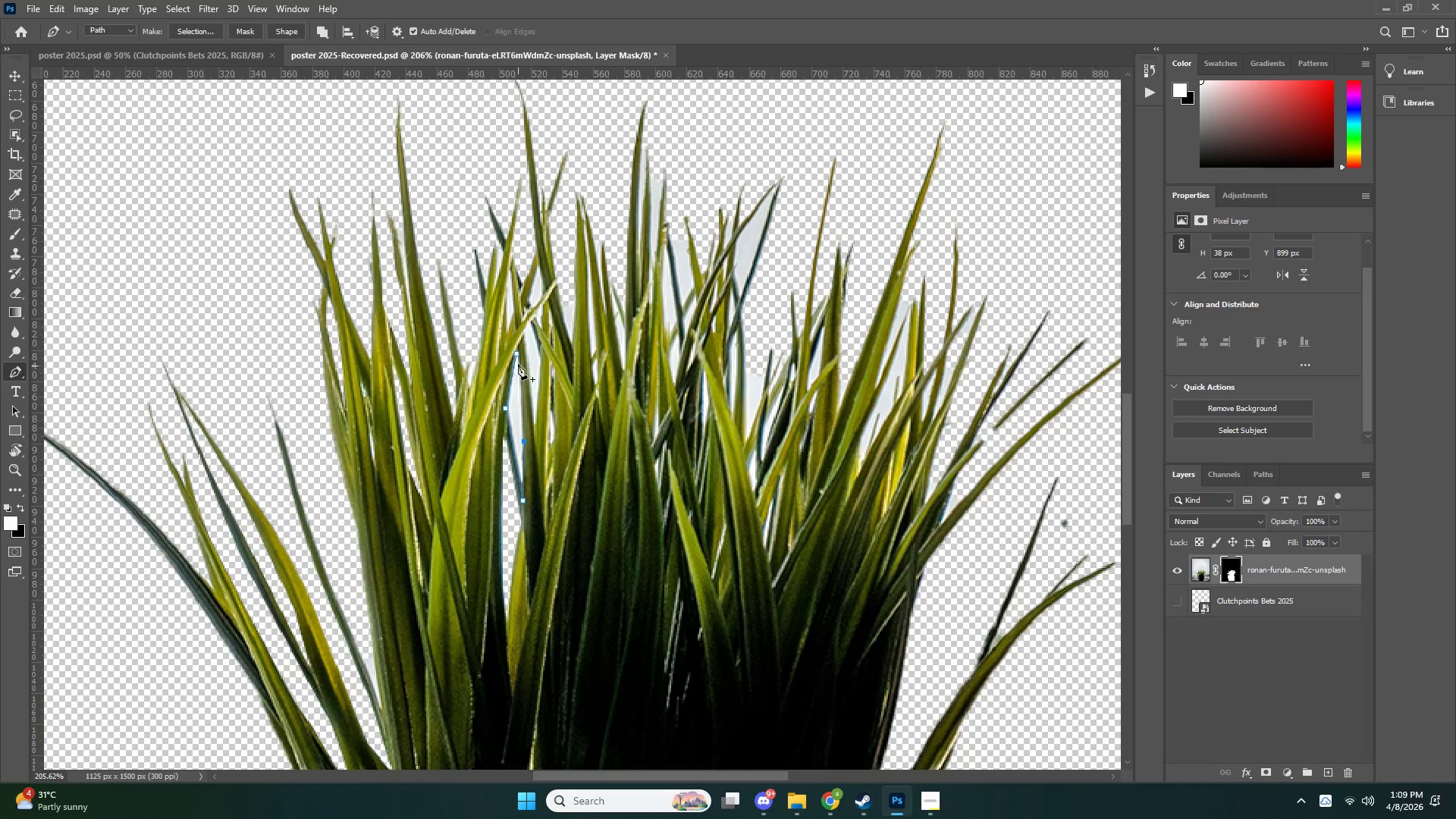 
left_click([519, 363])
 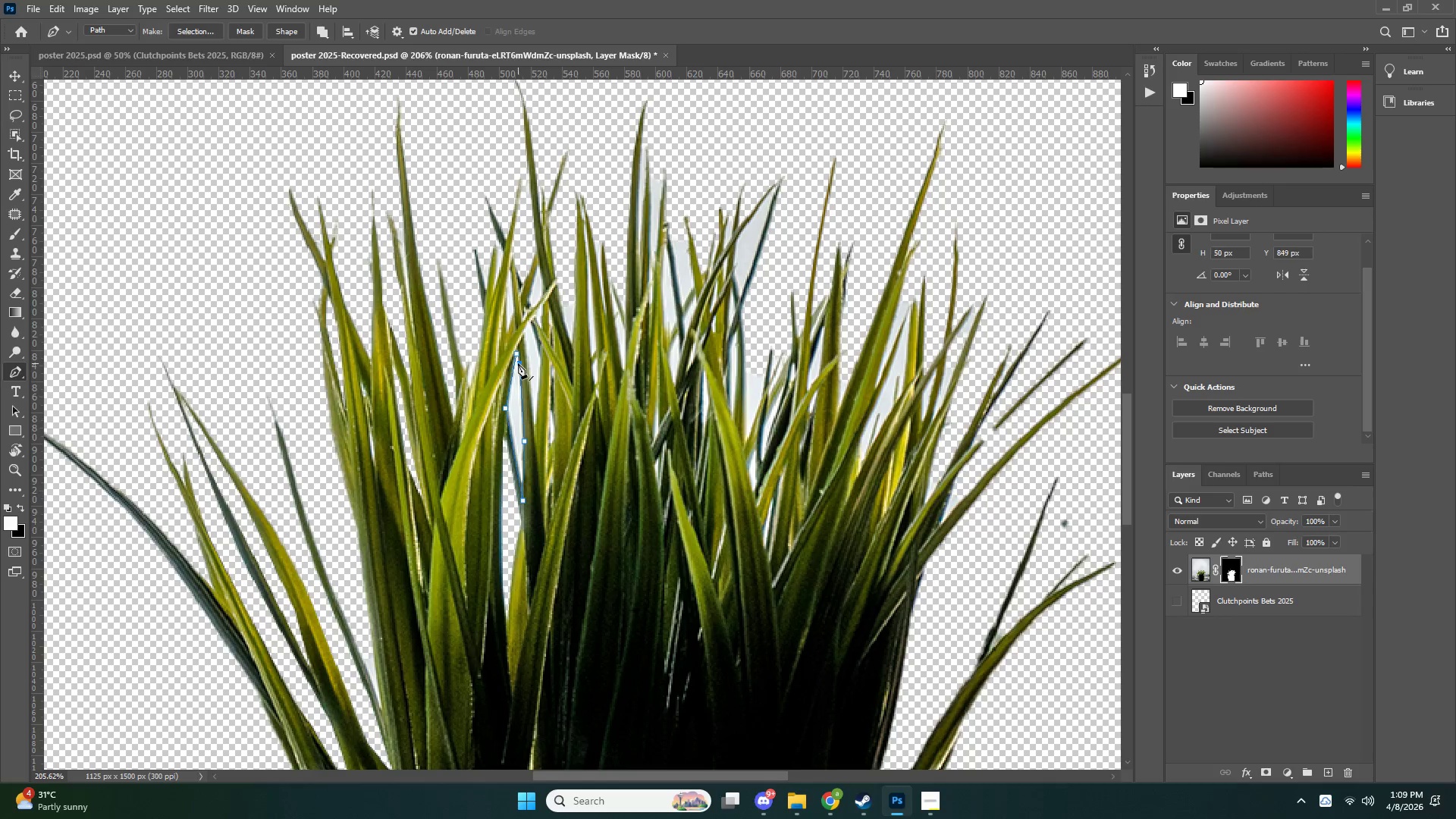 
key(Control+NumpadEnter)
 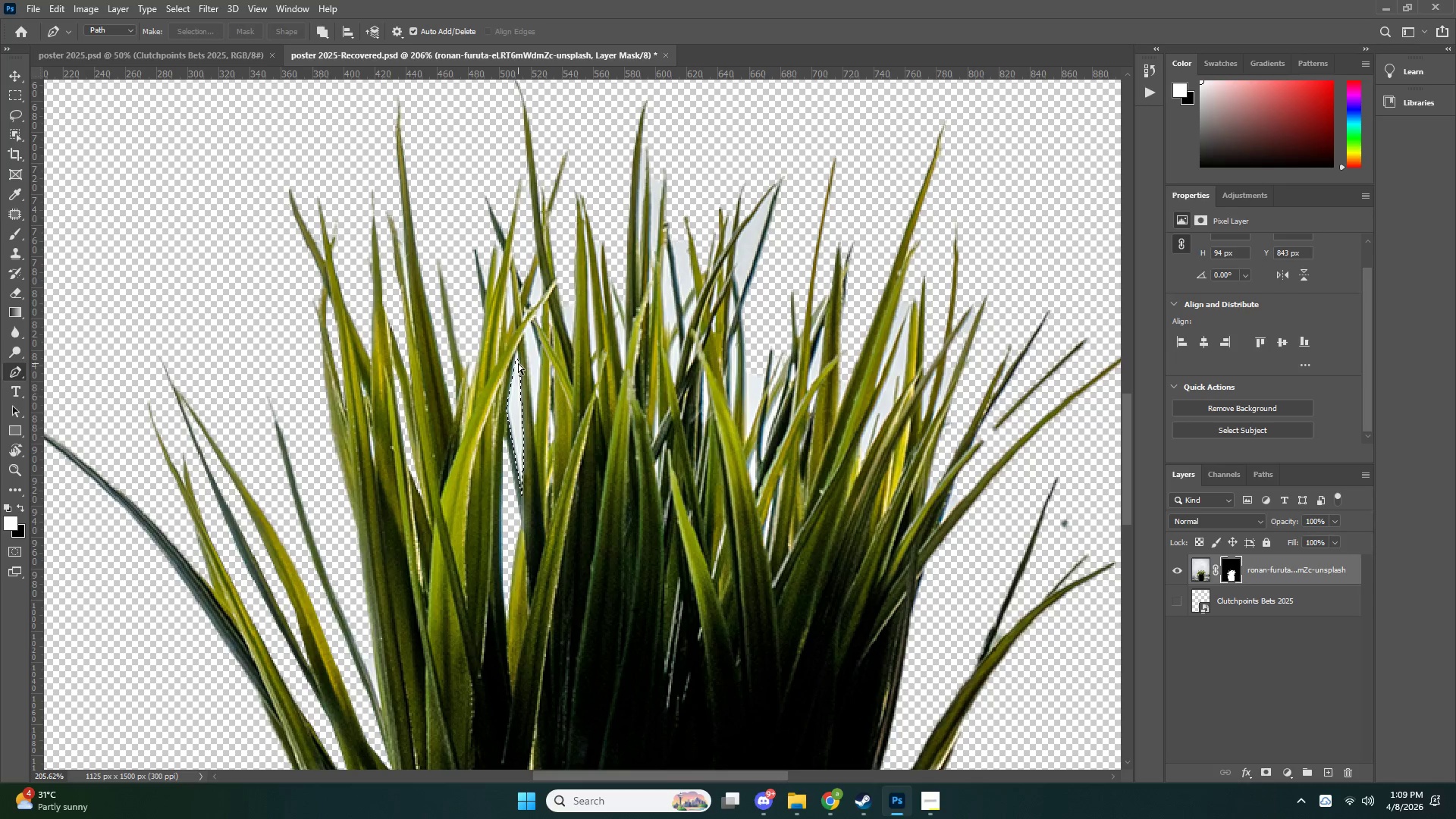 
key(Control+X)
 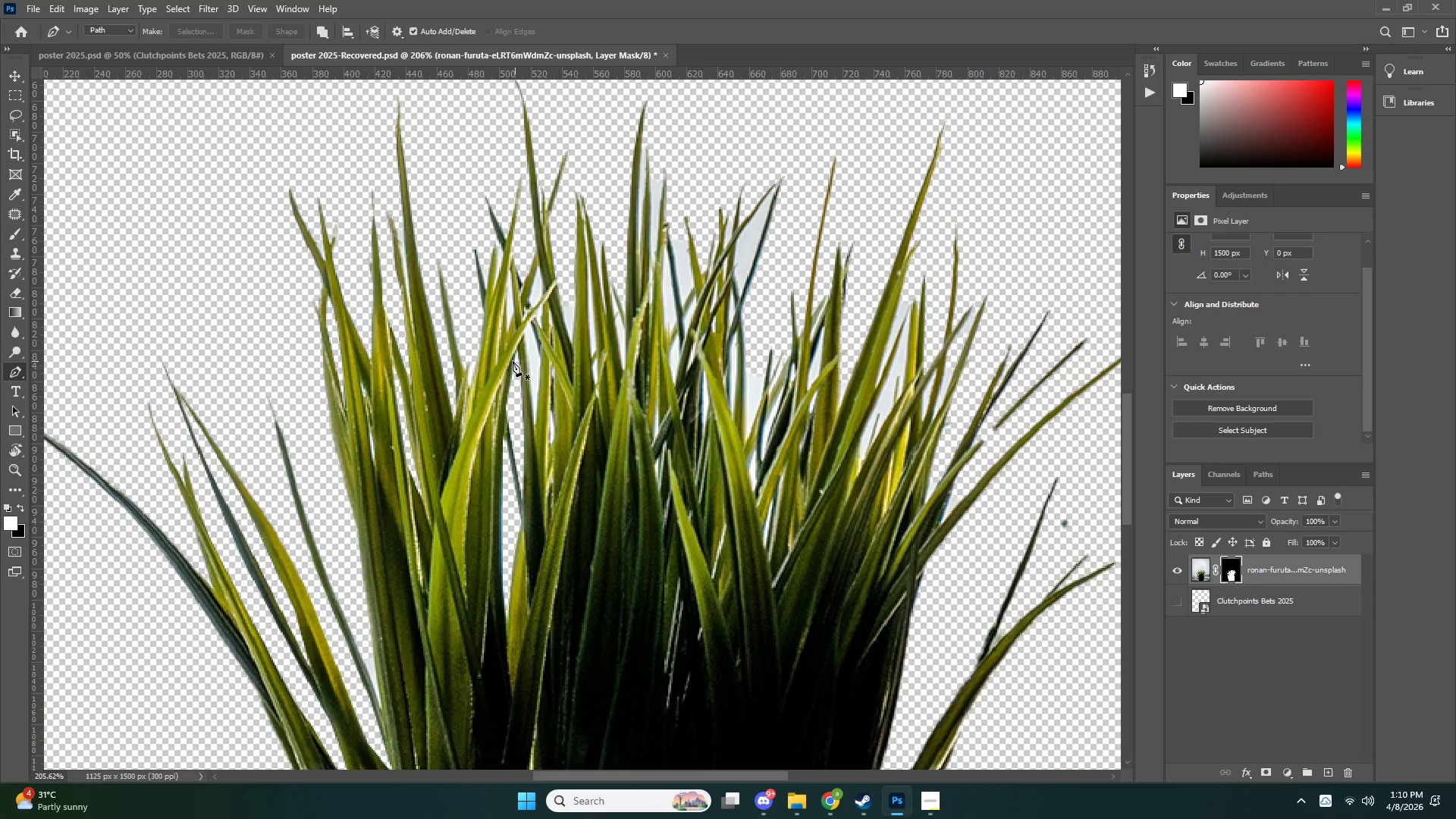 
scroll: coordinate [498, 377], scroll_direction: up, amount: 3.0
 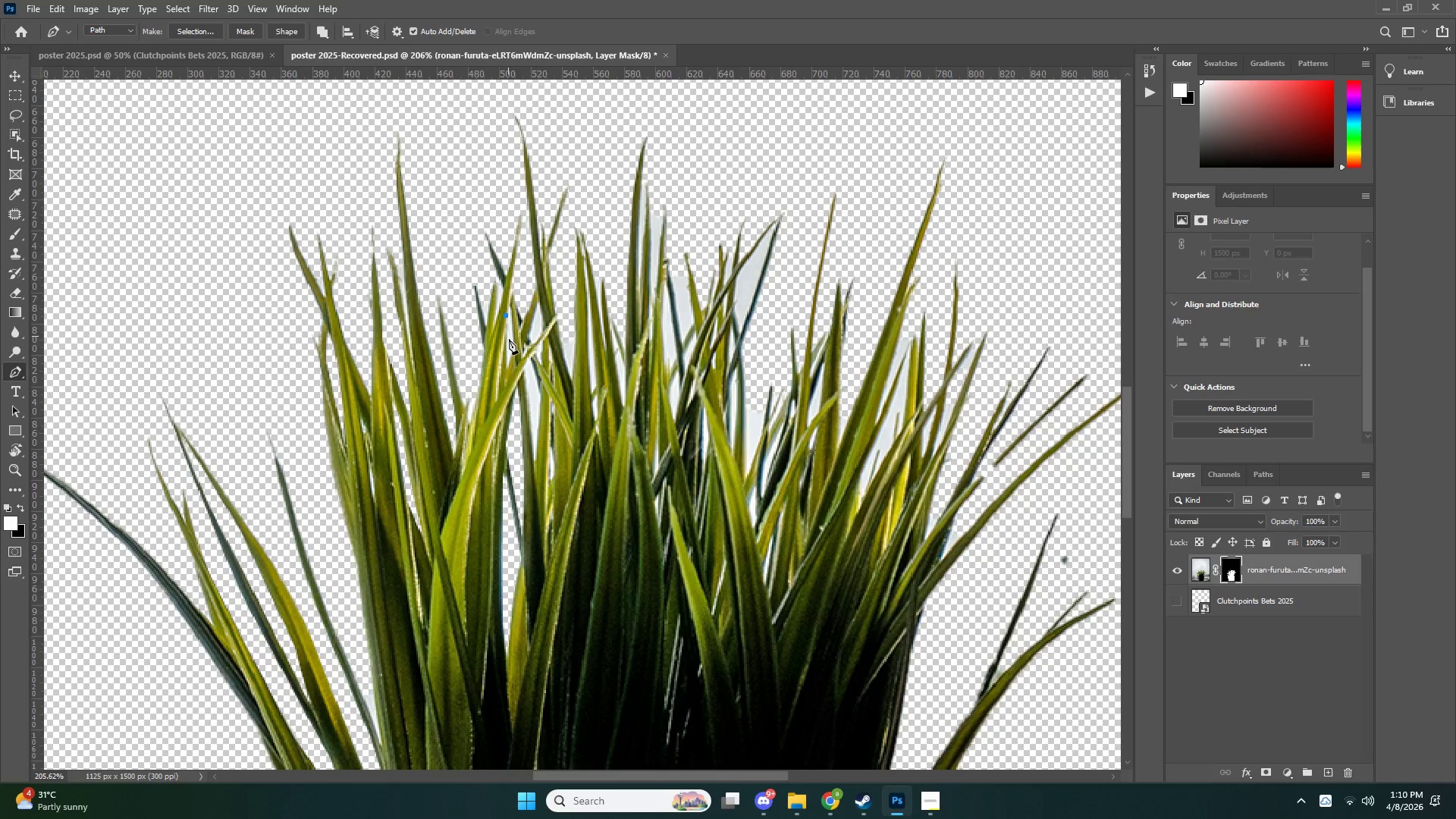 
left_click([508, 371])
 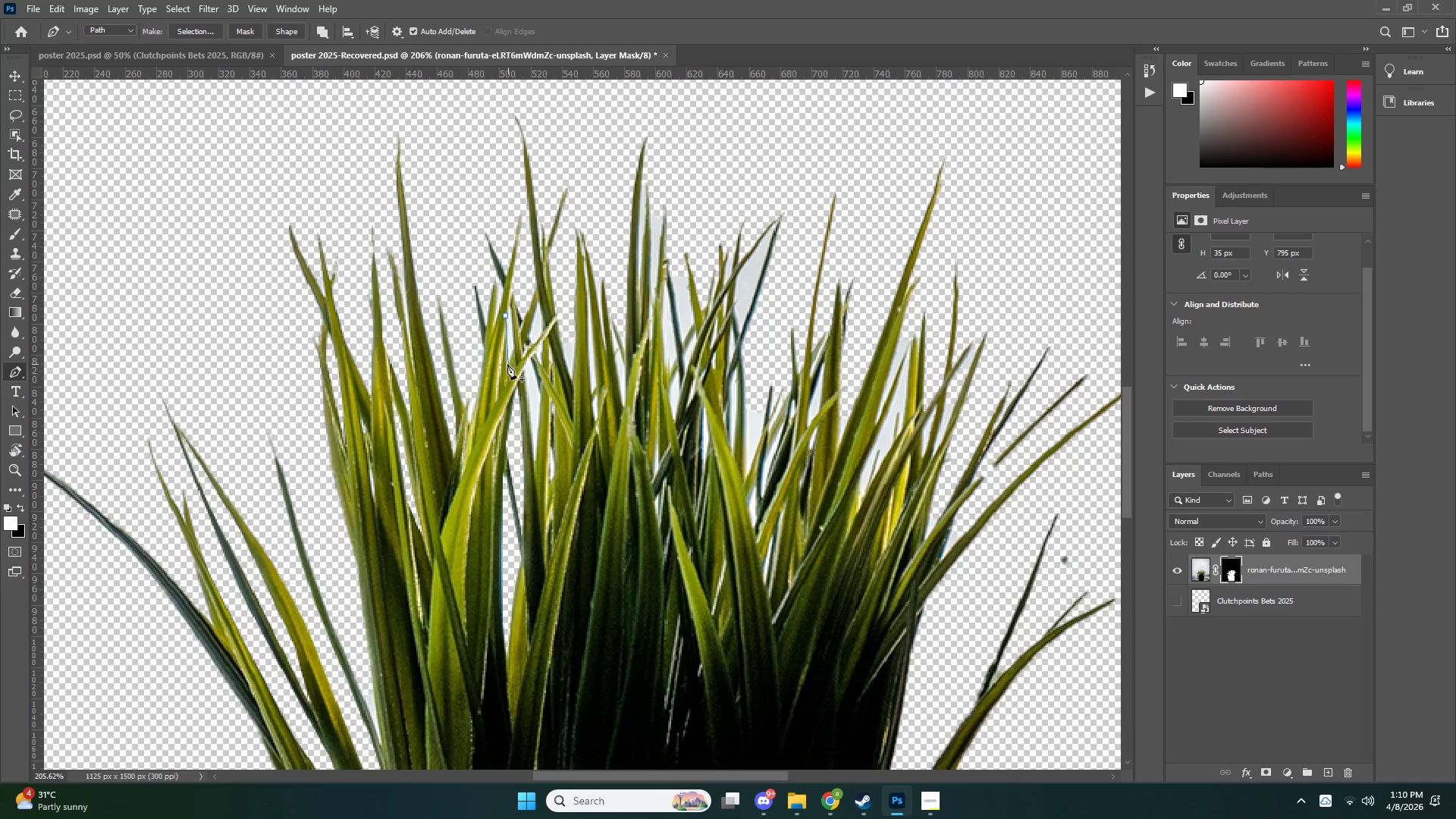 
key(Control+ControlLeft)
 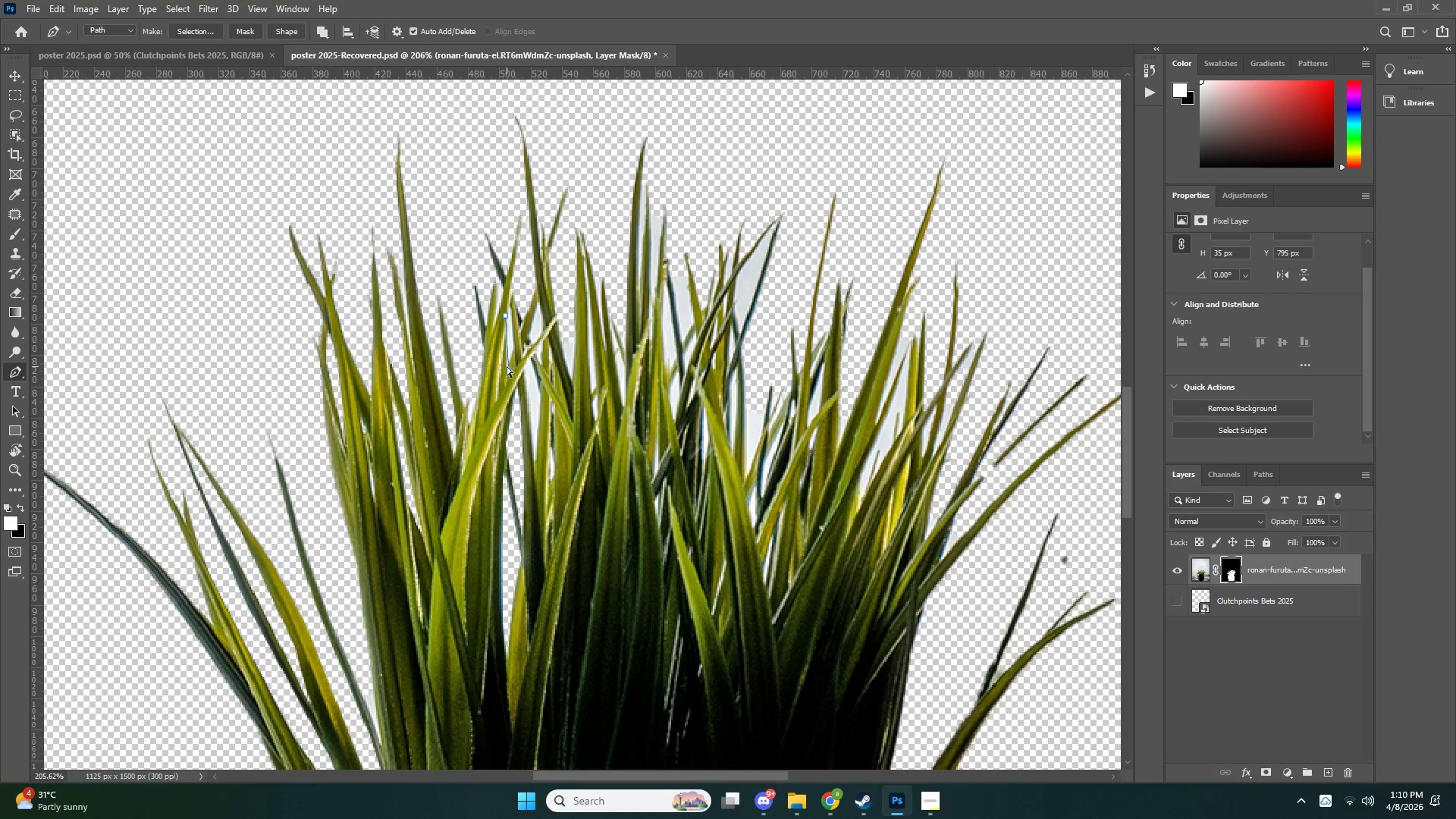 
key(Control+Z)
 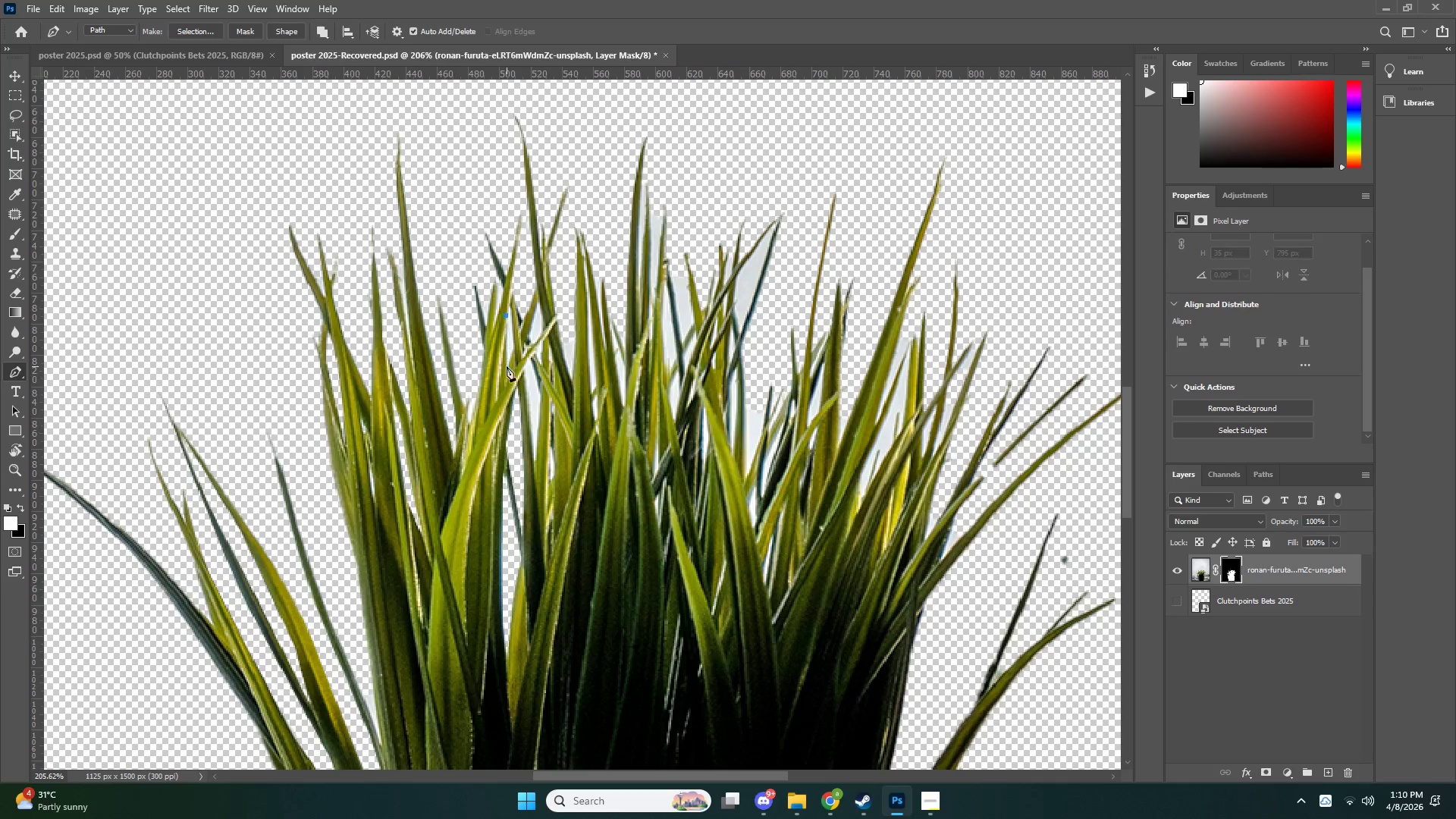 
left_click([507, 369])
 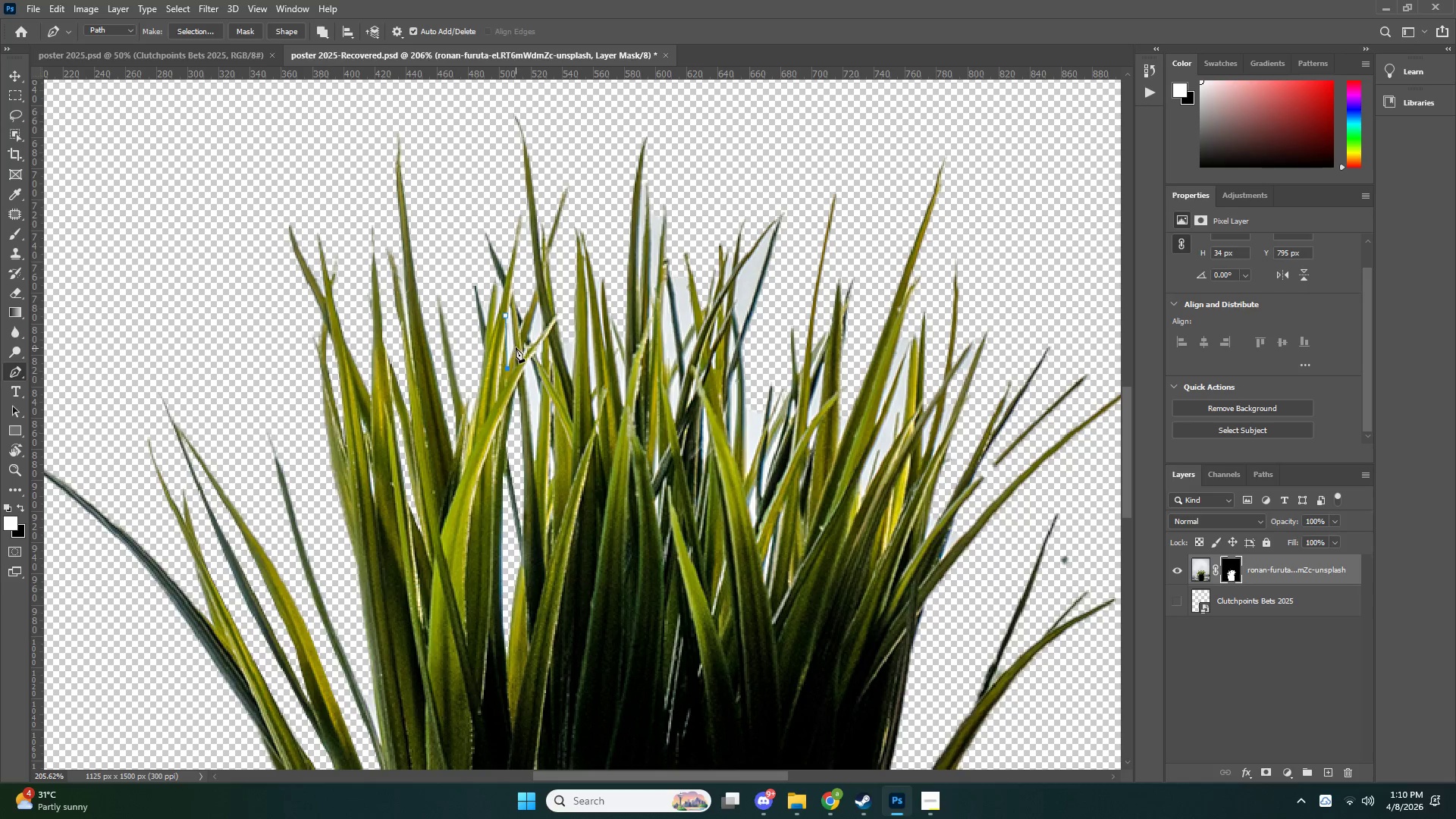 
left_click([516, 347])
 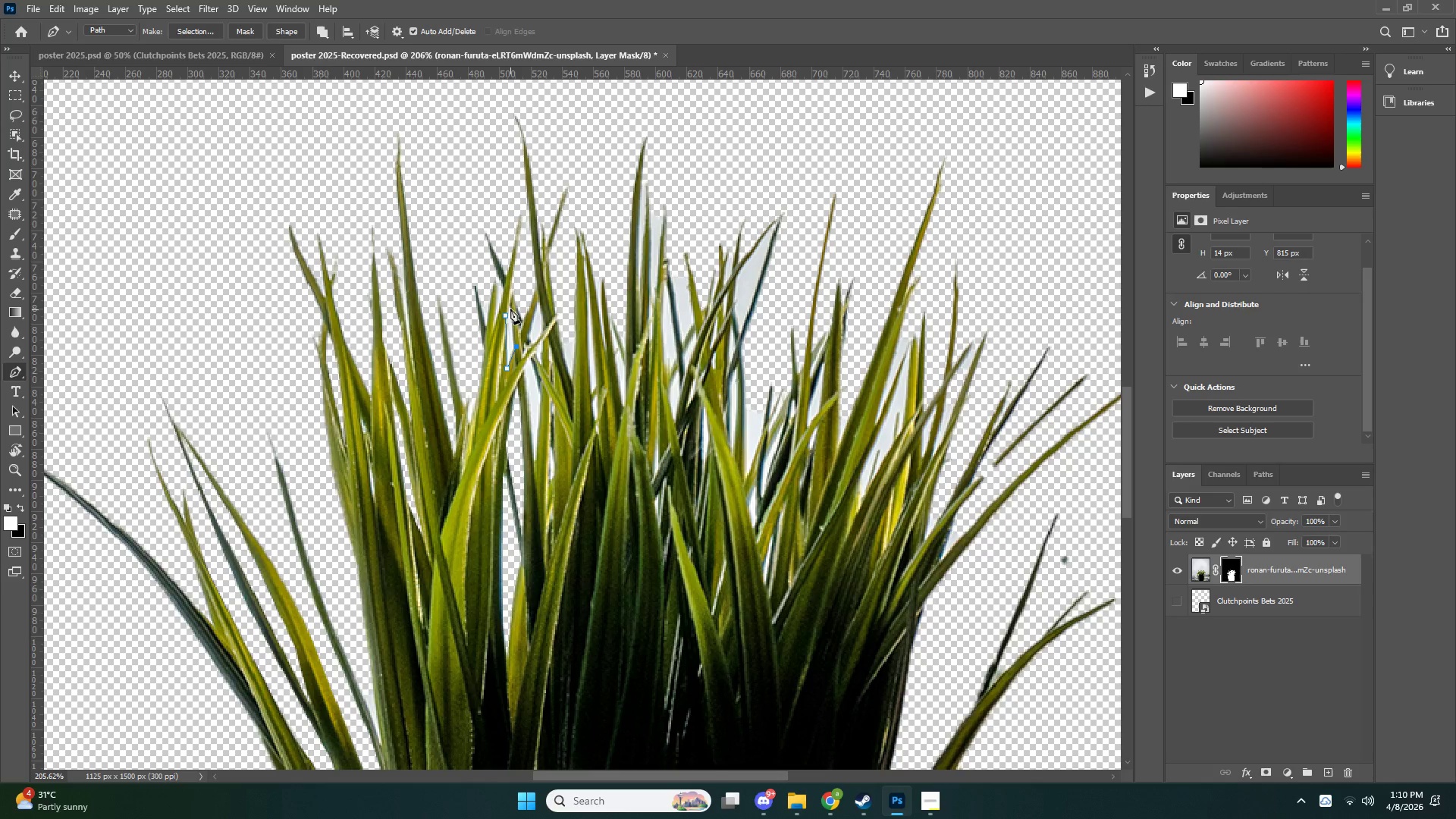 
left_click([510, 304])
 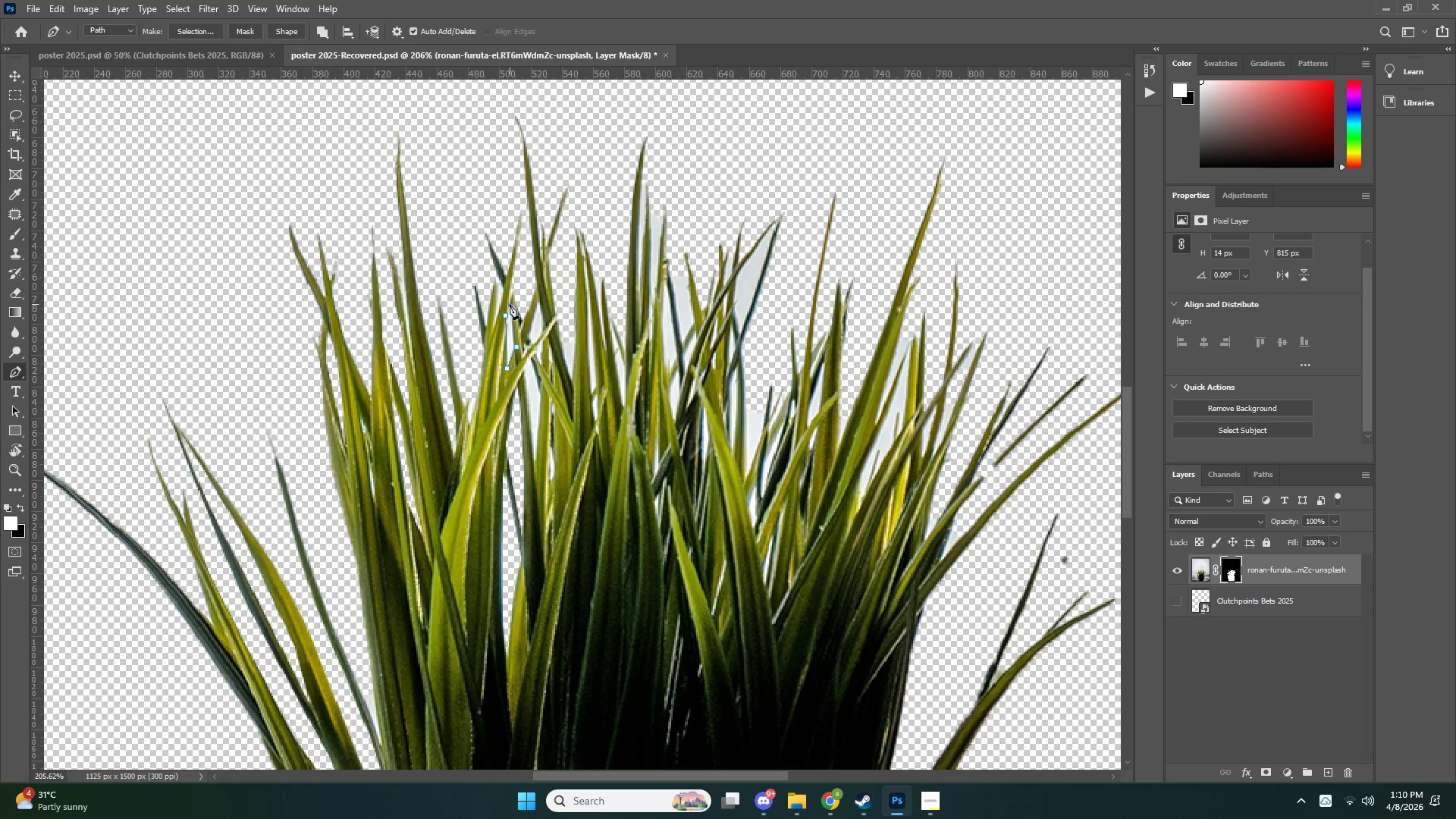 
key(Control+NumpadEnter)
 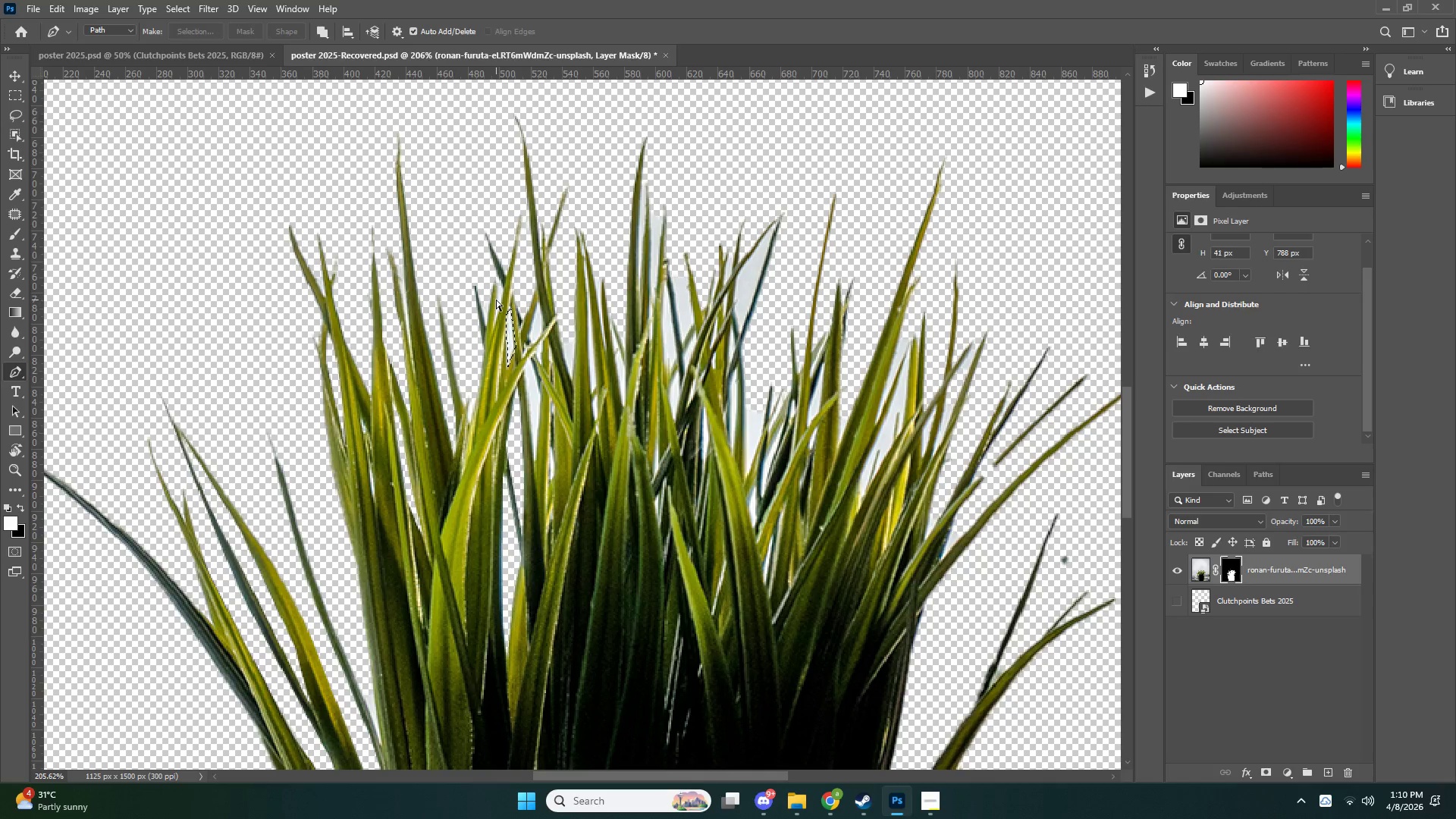 
key(Control+X)
 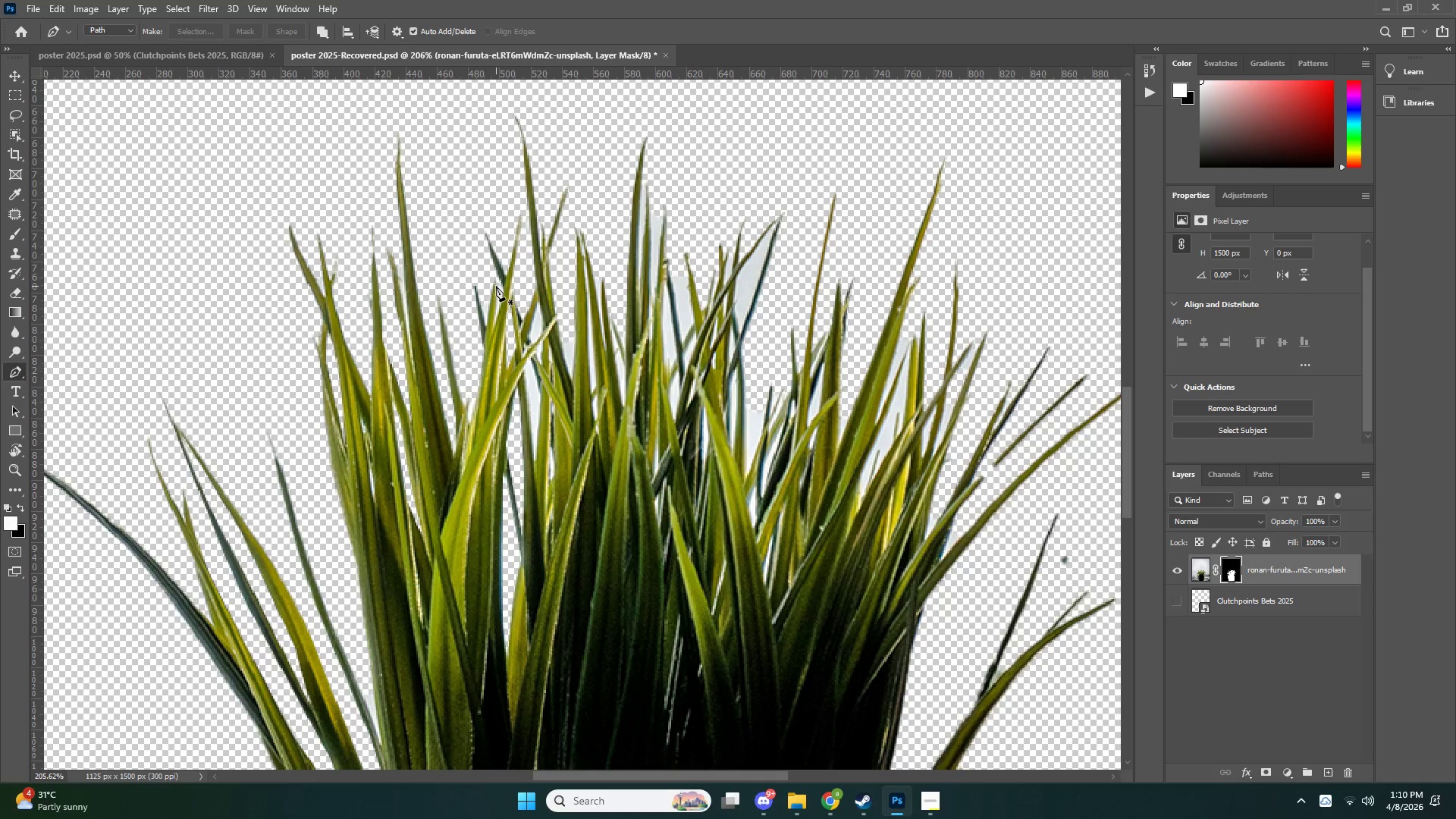 
left_click([497, 285])
 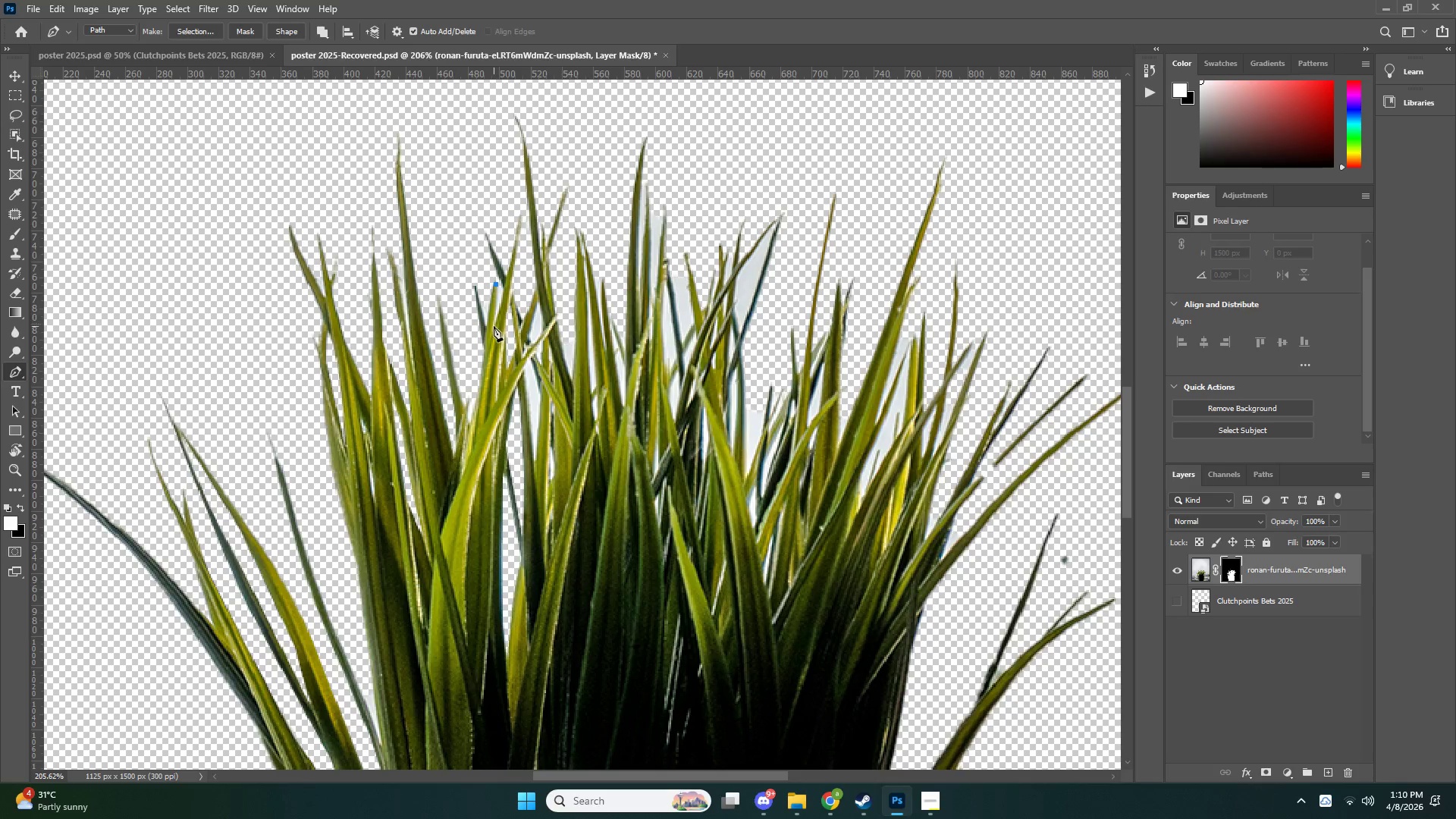 
left_click([491, 332])
 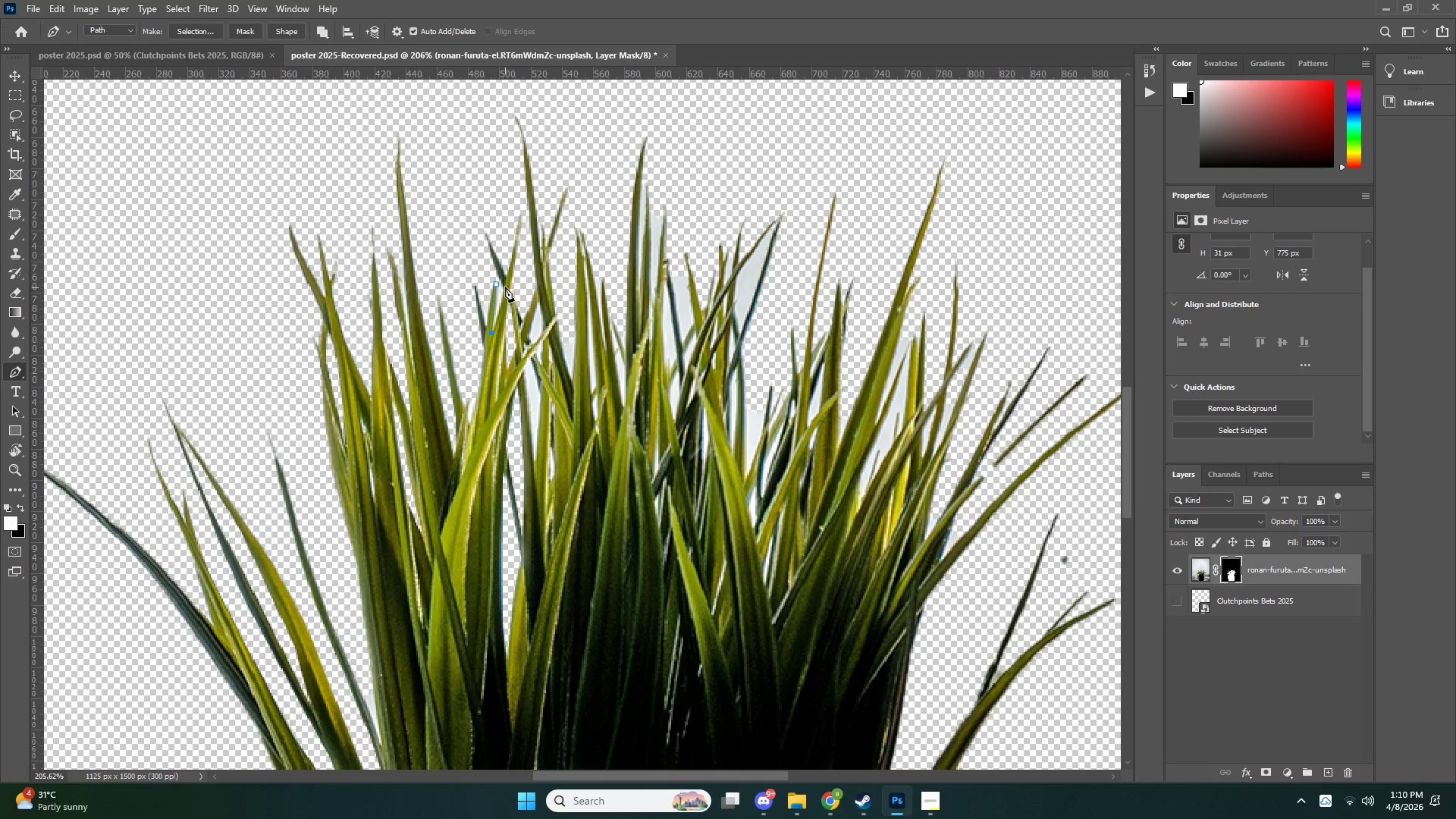 
double_click([500, 281])
 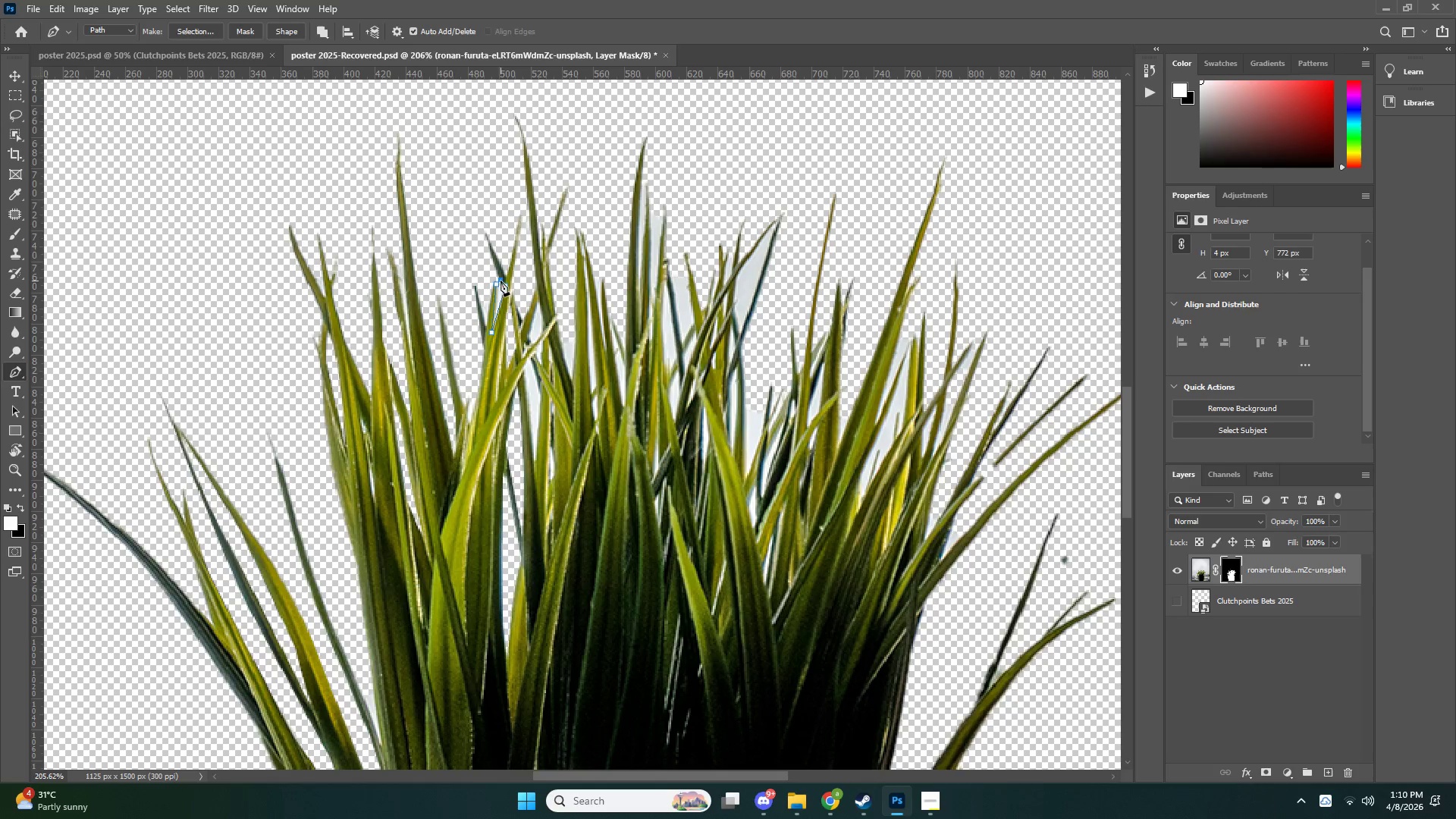 
key(Control+NumpadEnter)
 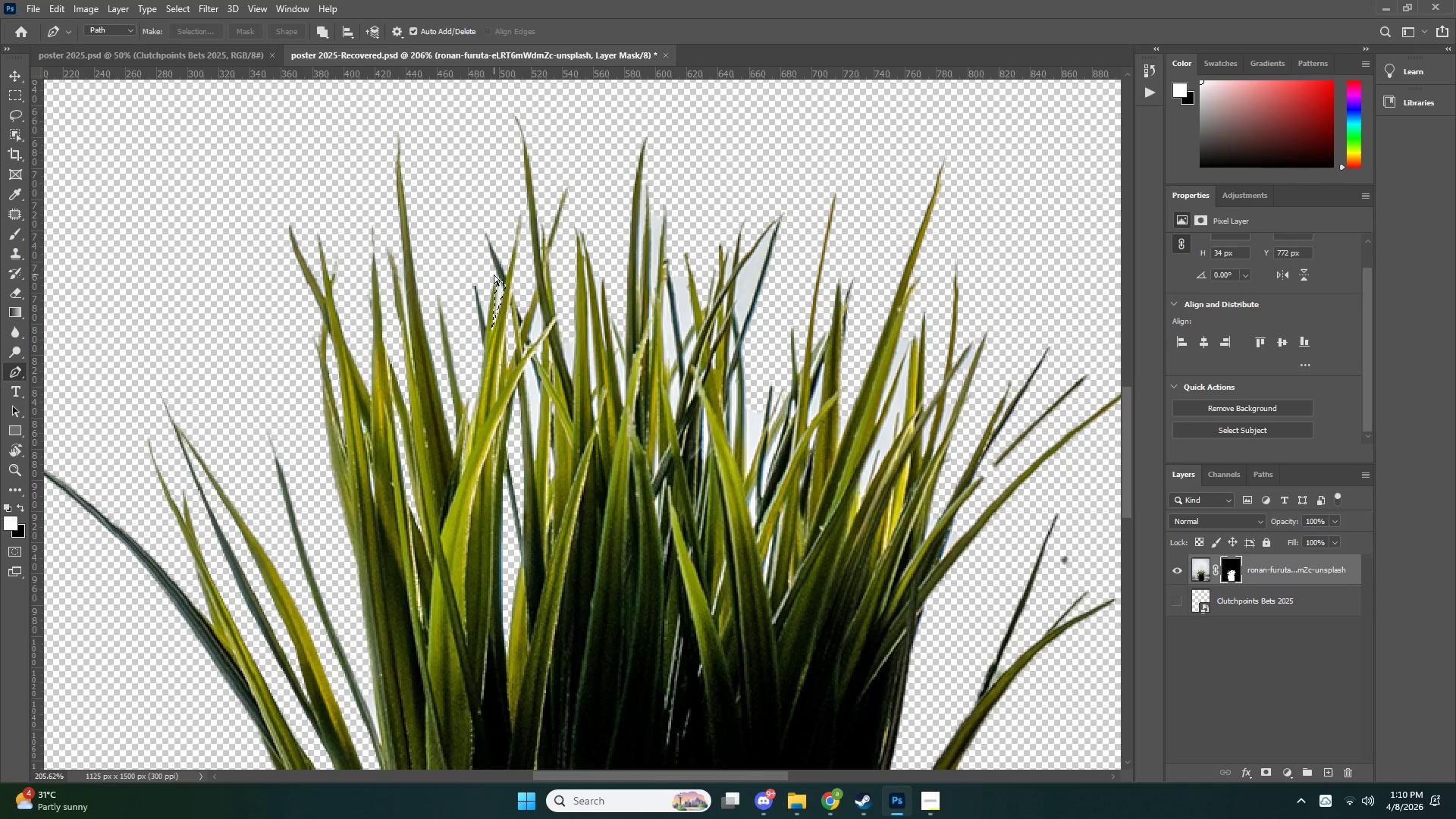 
key(Control+X)
 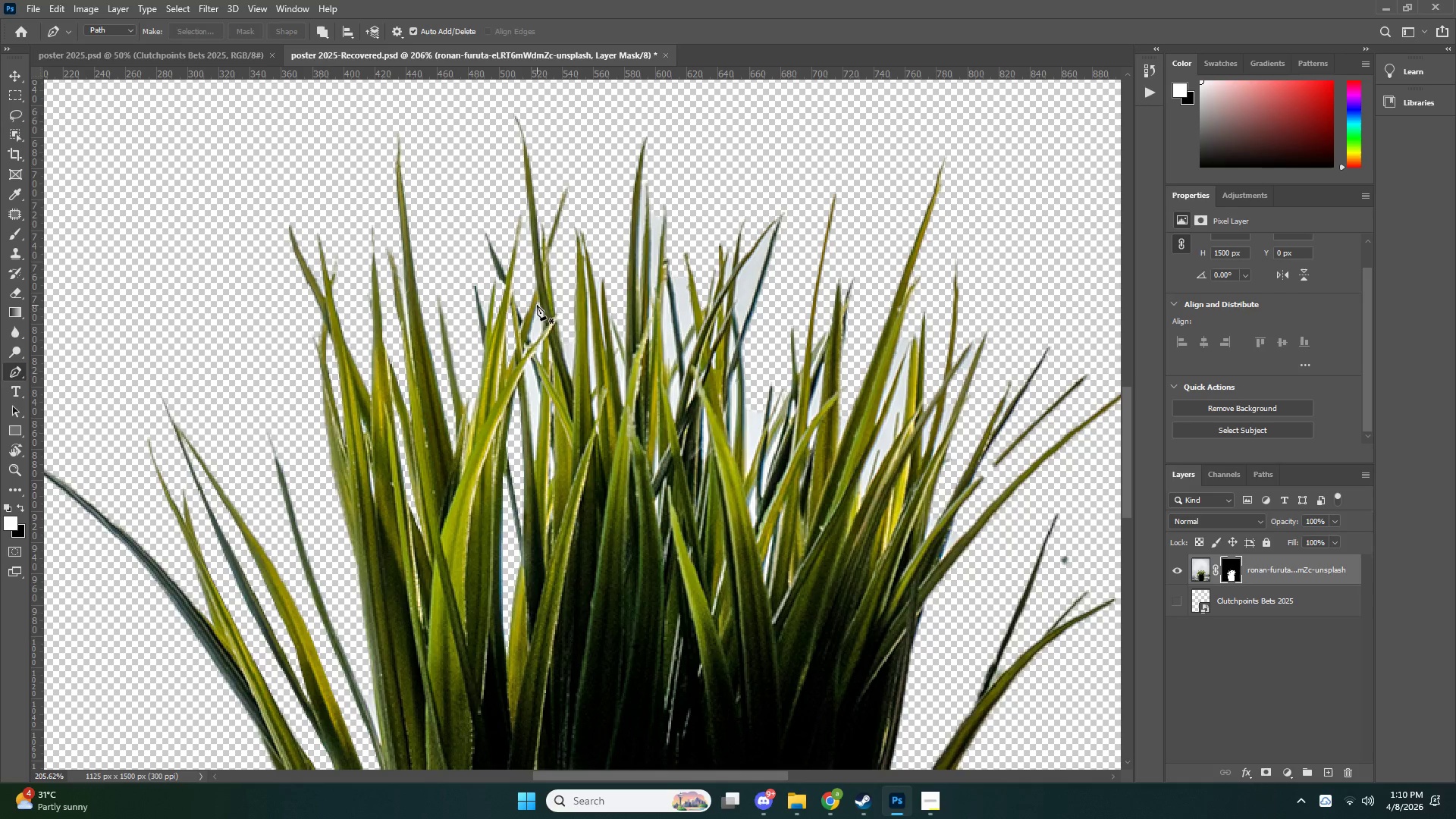 
left_click([538, 301])
 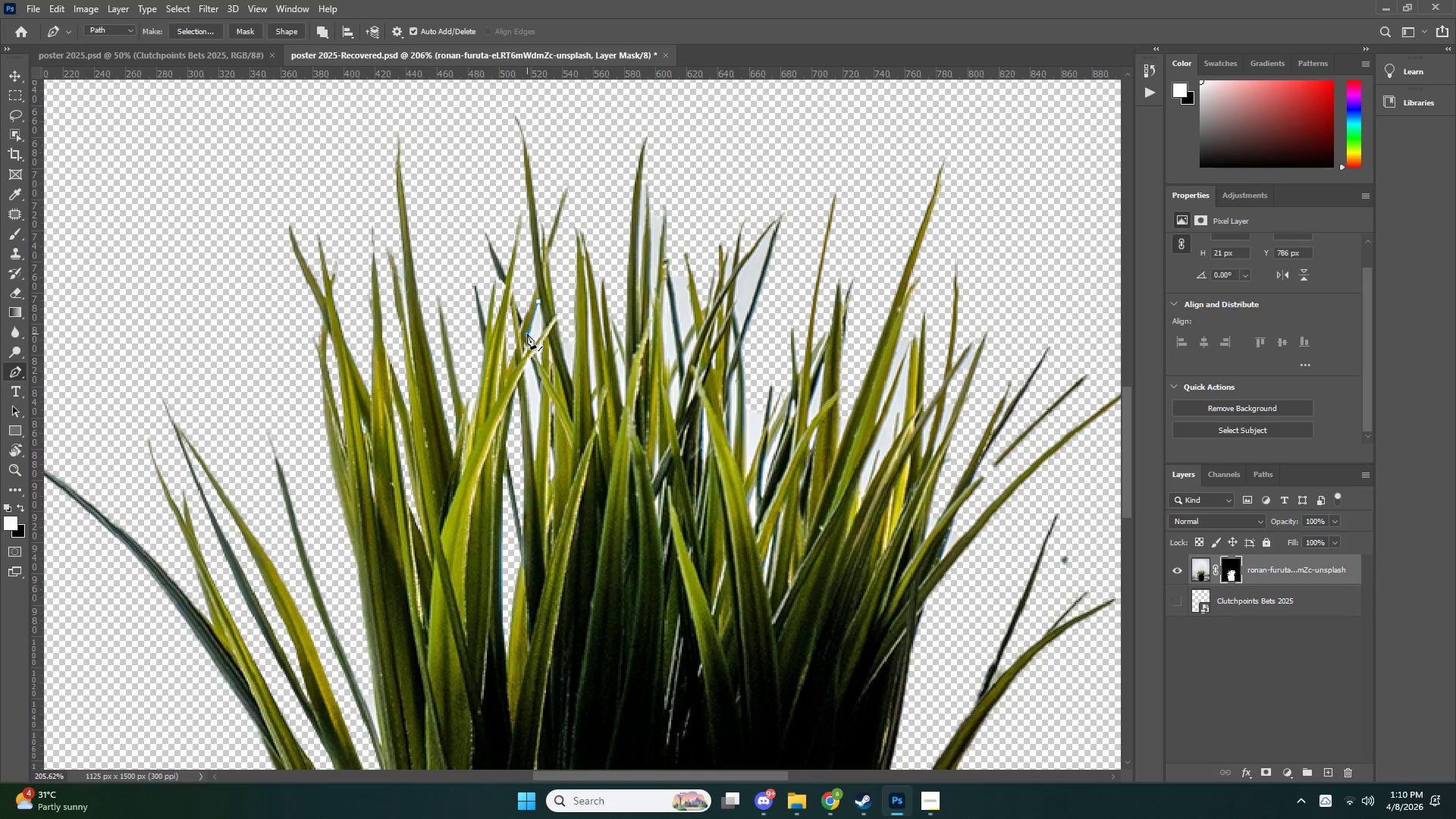 
double_click([532, 345])
 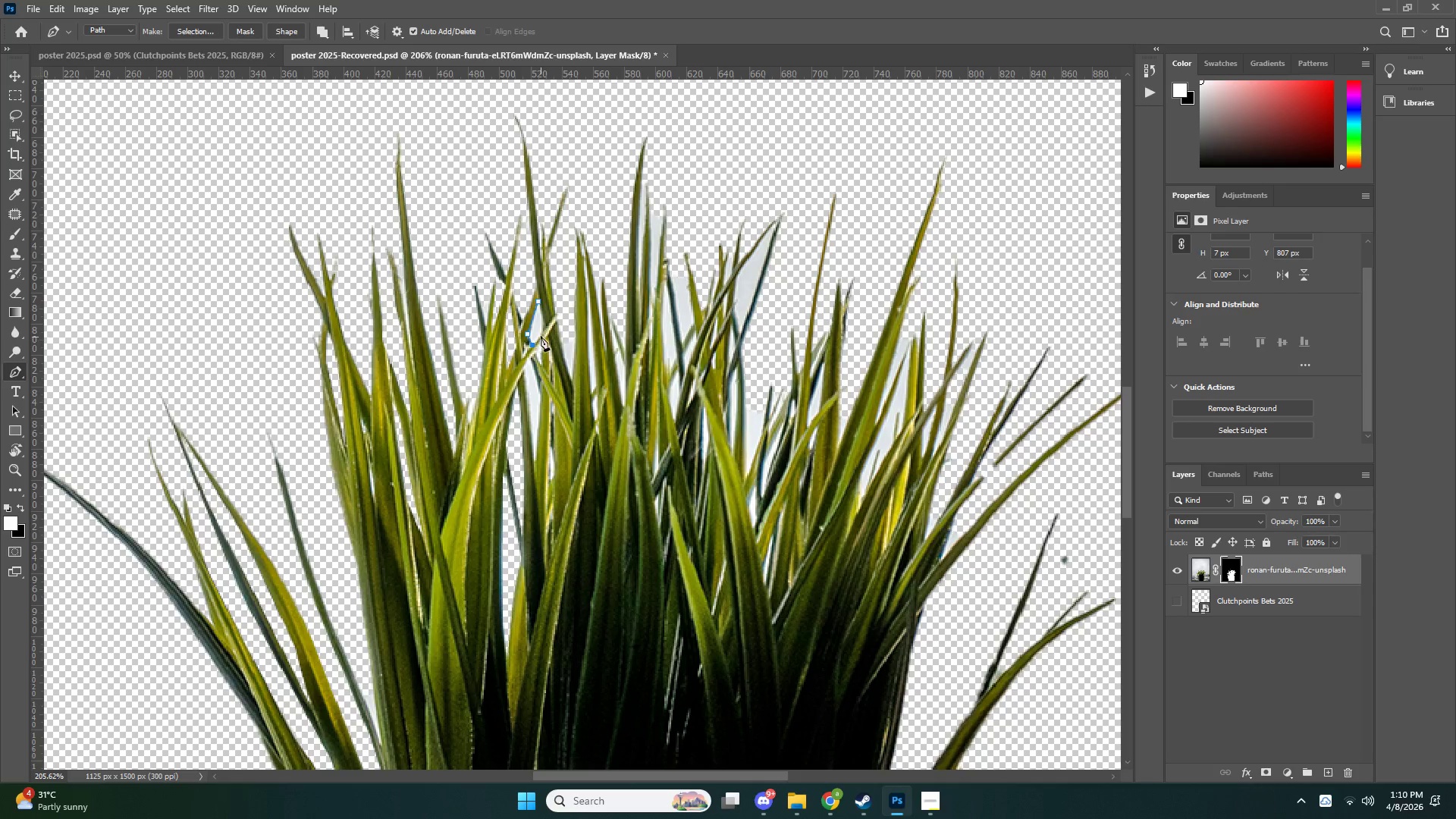 
left_click([541, 334])
 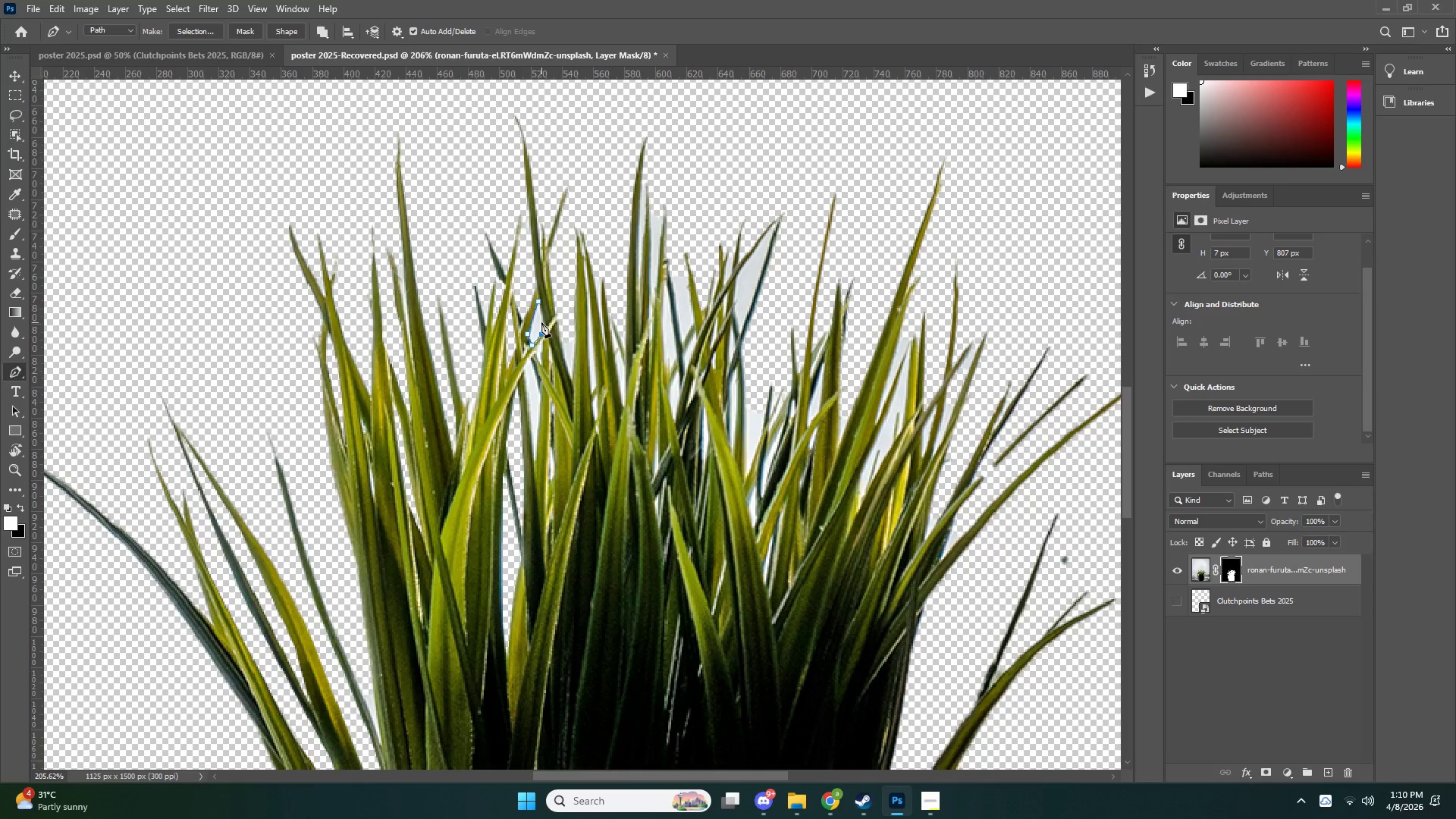 
left_click([541, 319])
 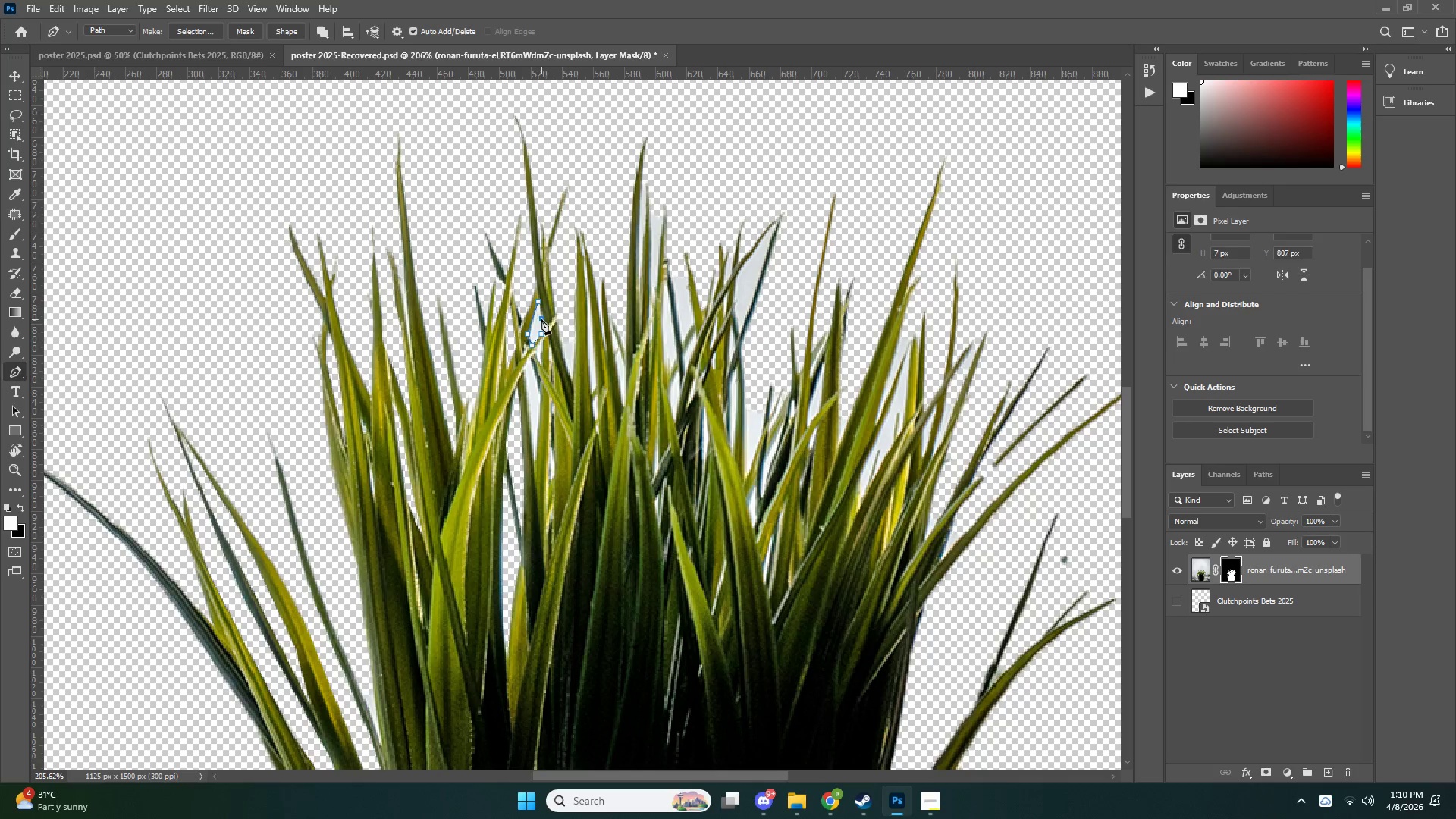 
key(Control+NumpadEnter)
 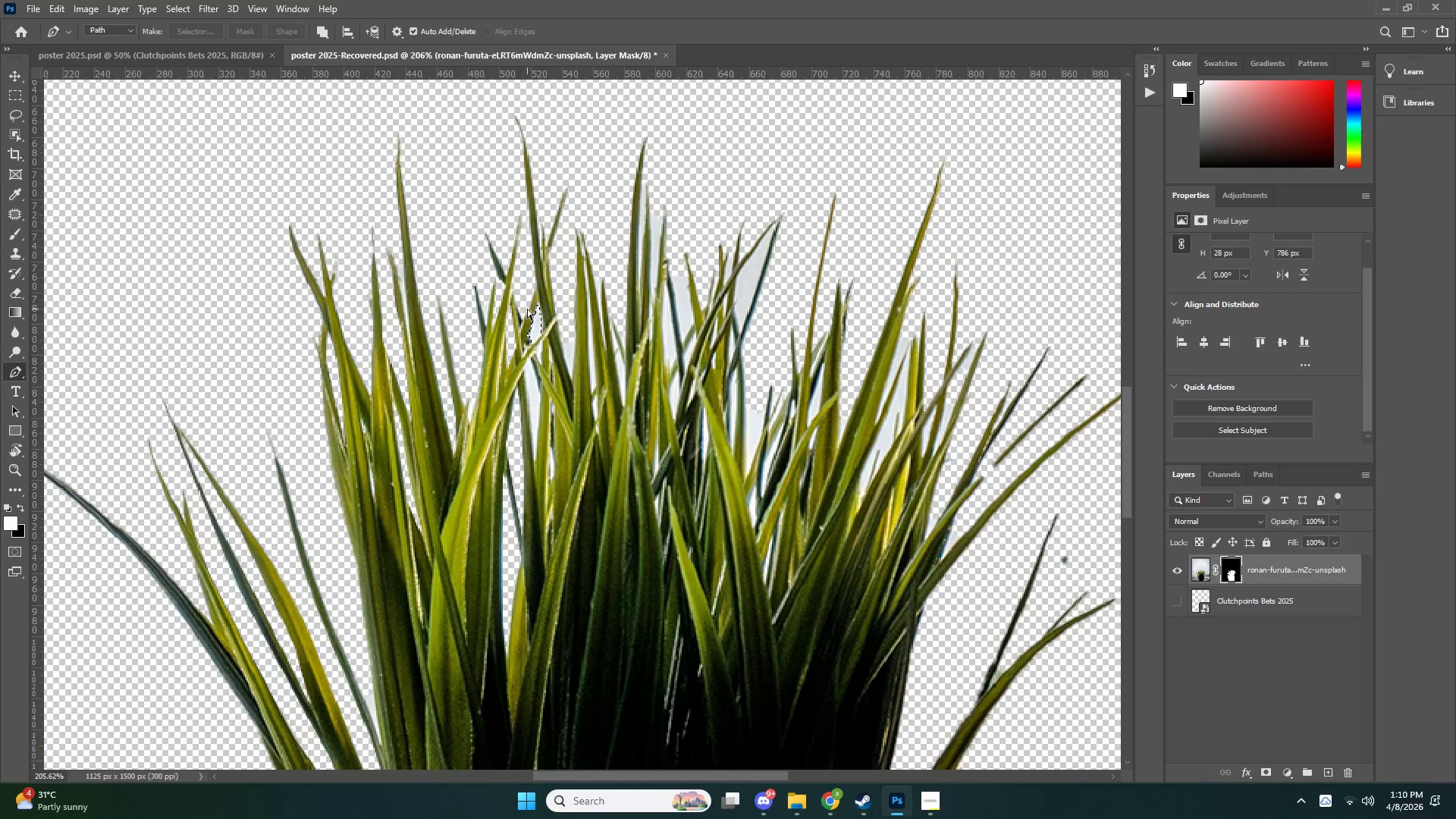 
key(Control+X)
 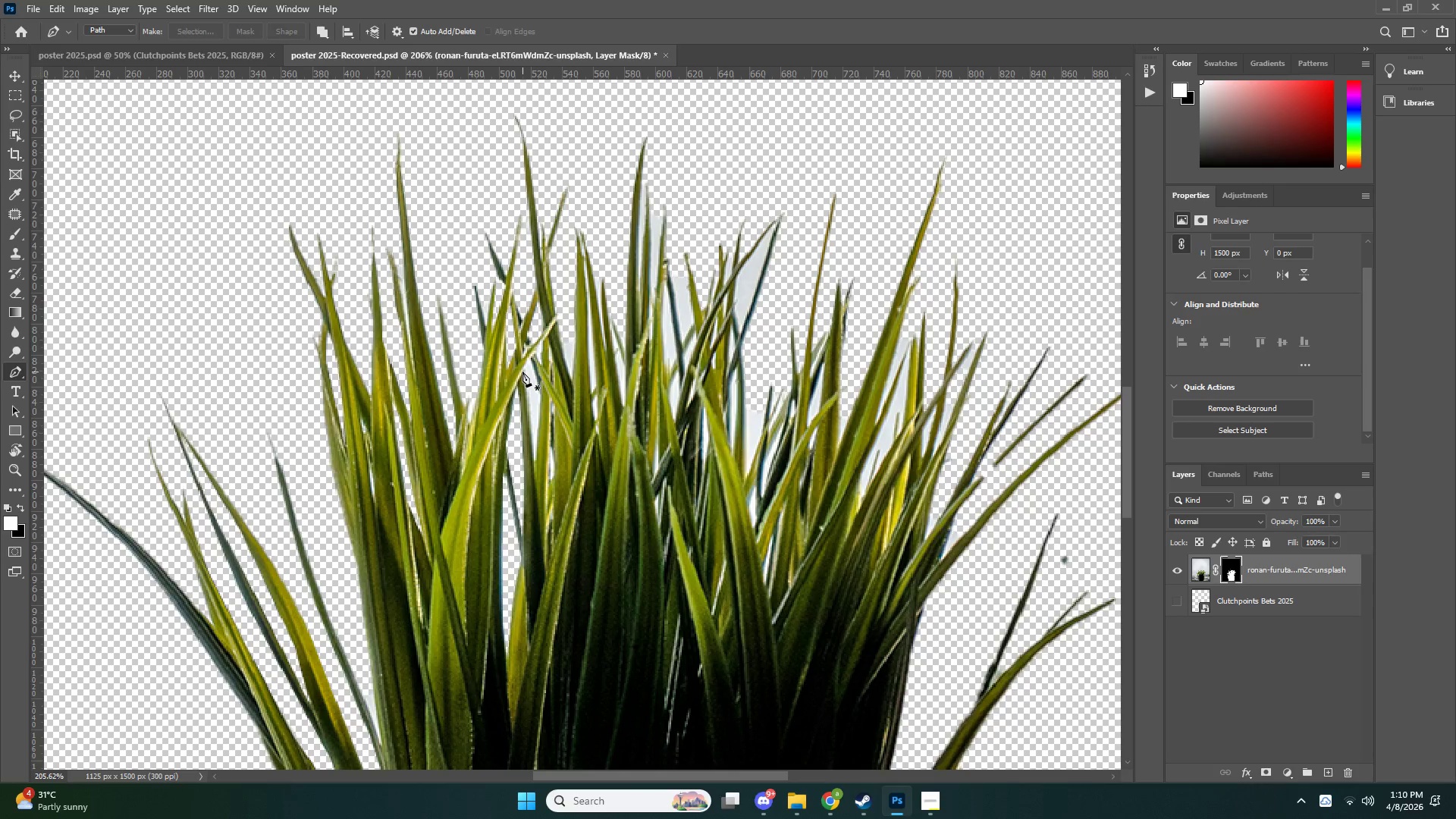 
left_click([522, 372])
 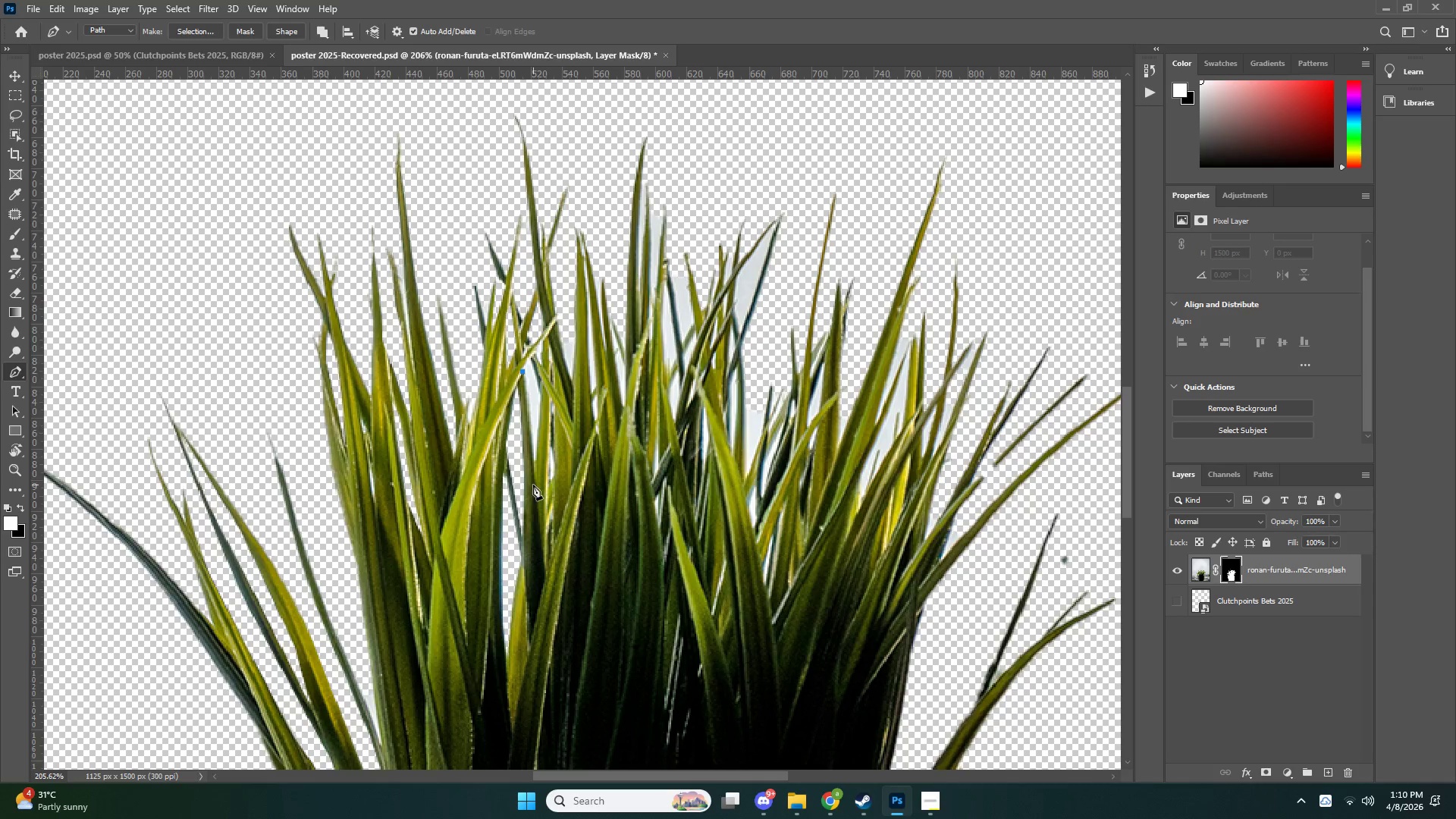 
left_click([535, 486])
 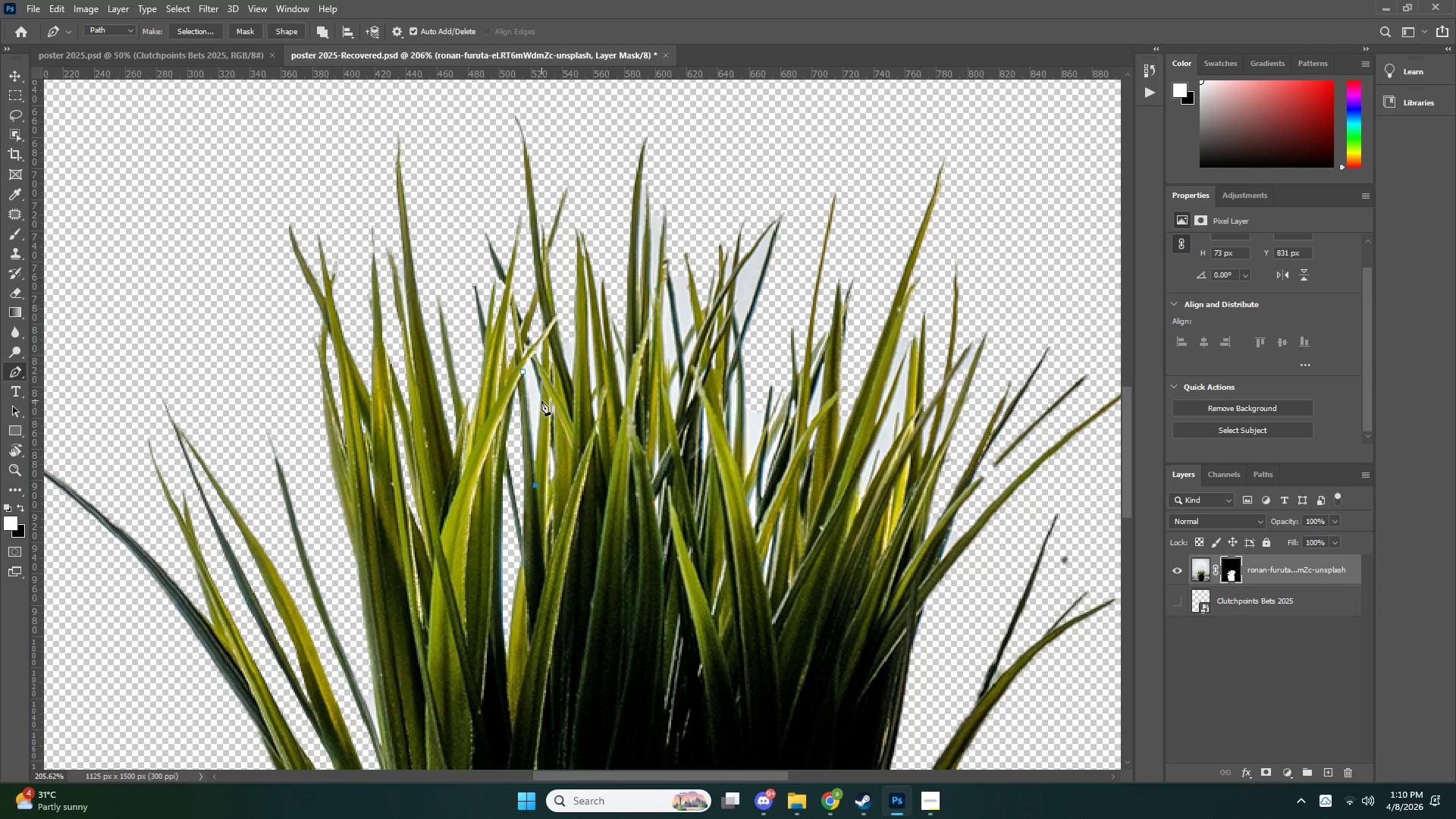 
left_click([541, 391])
 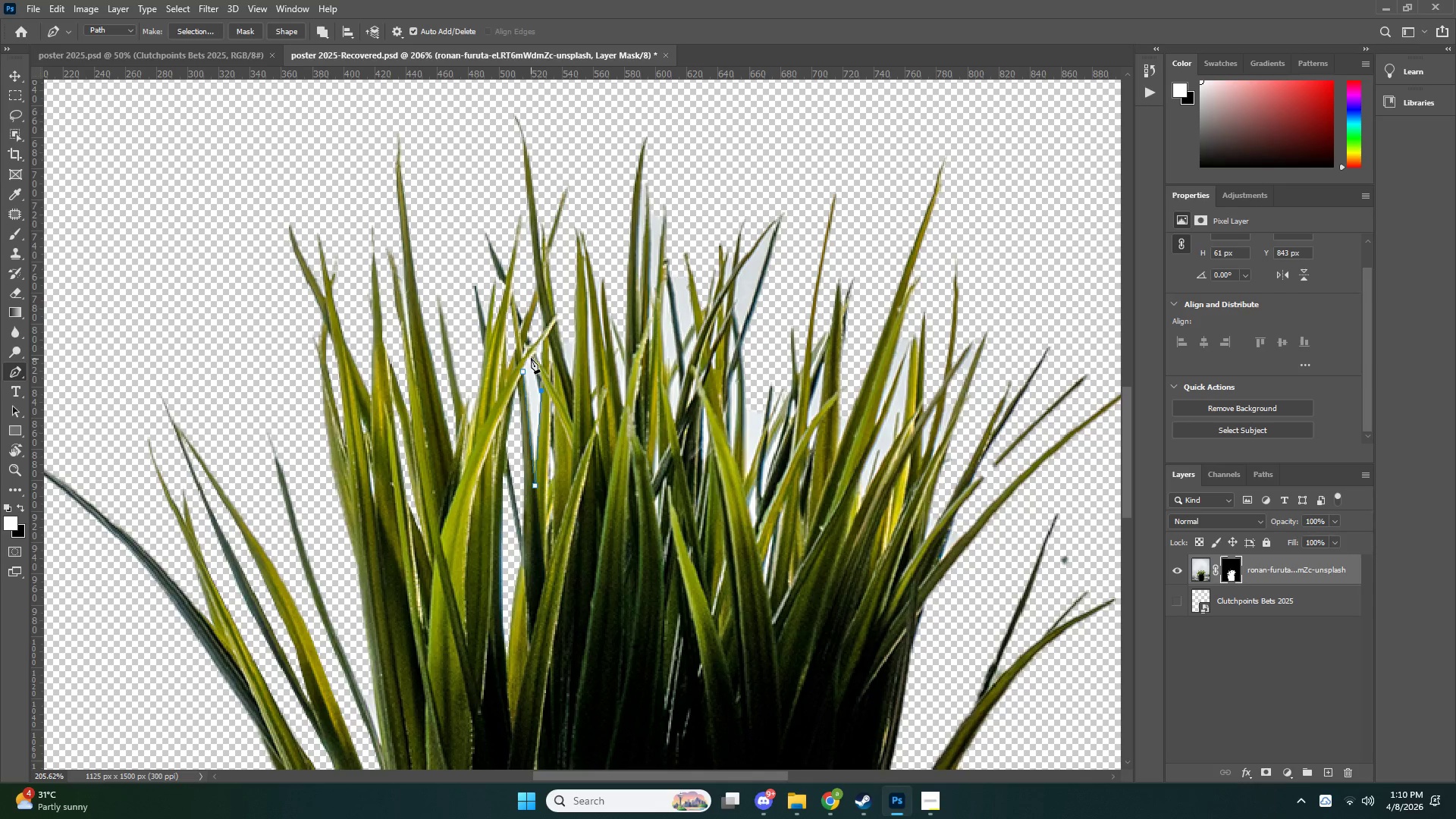 
left_click([529, 354])
 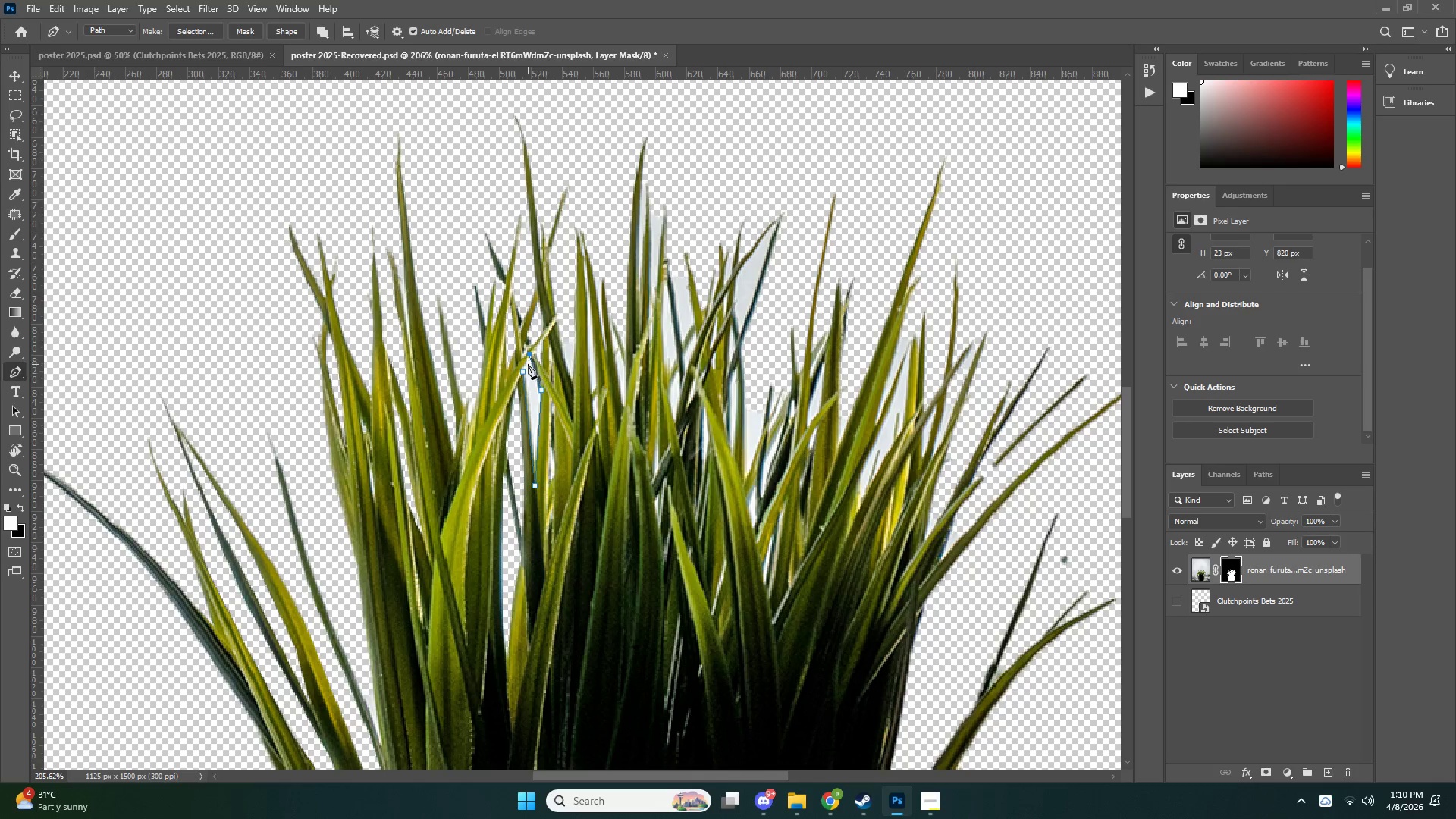 
key(Control+NumpadEnter)
 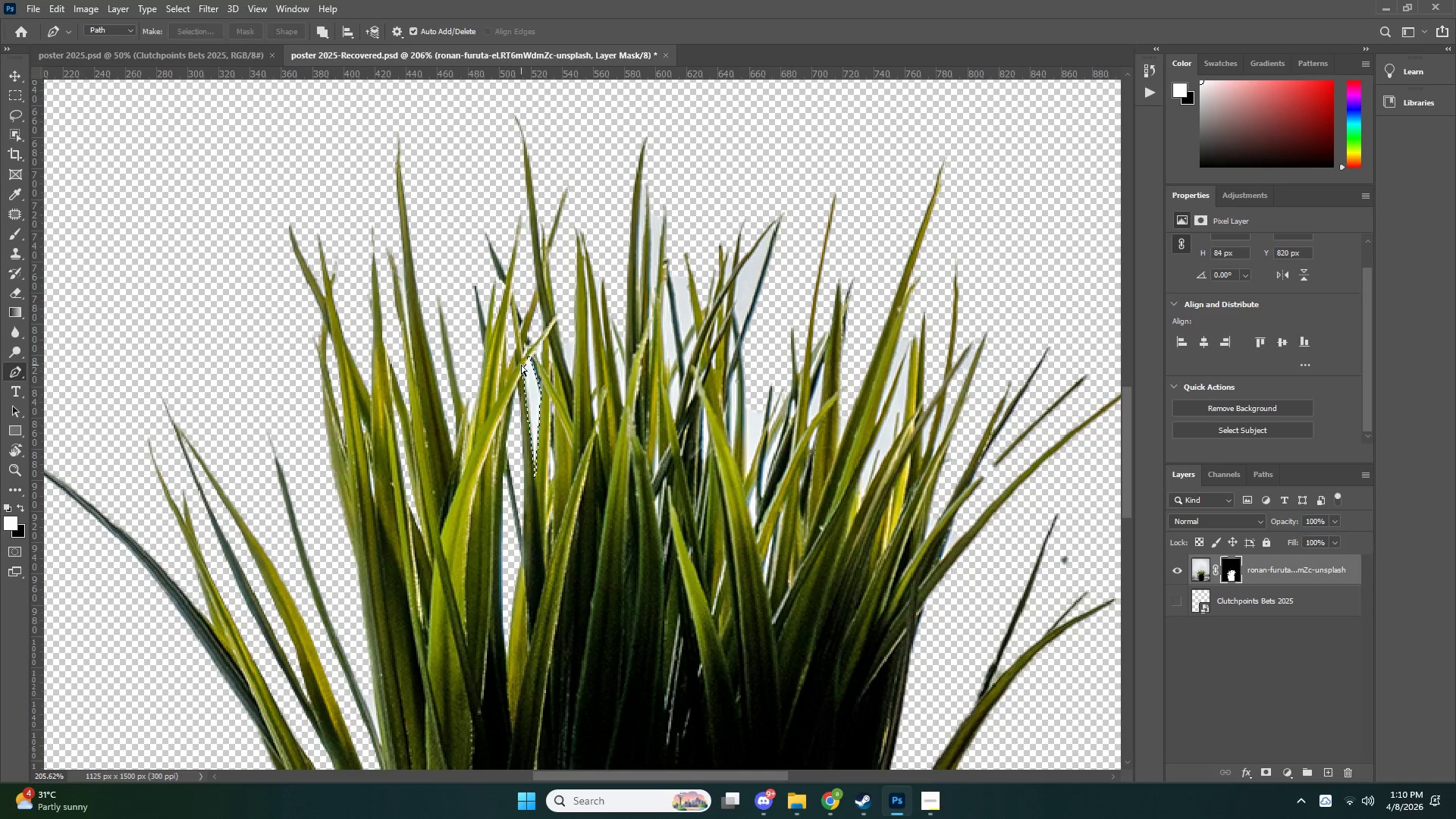 
key(Control+X)
 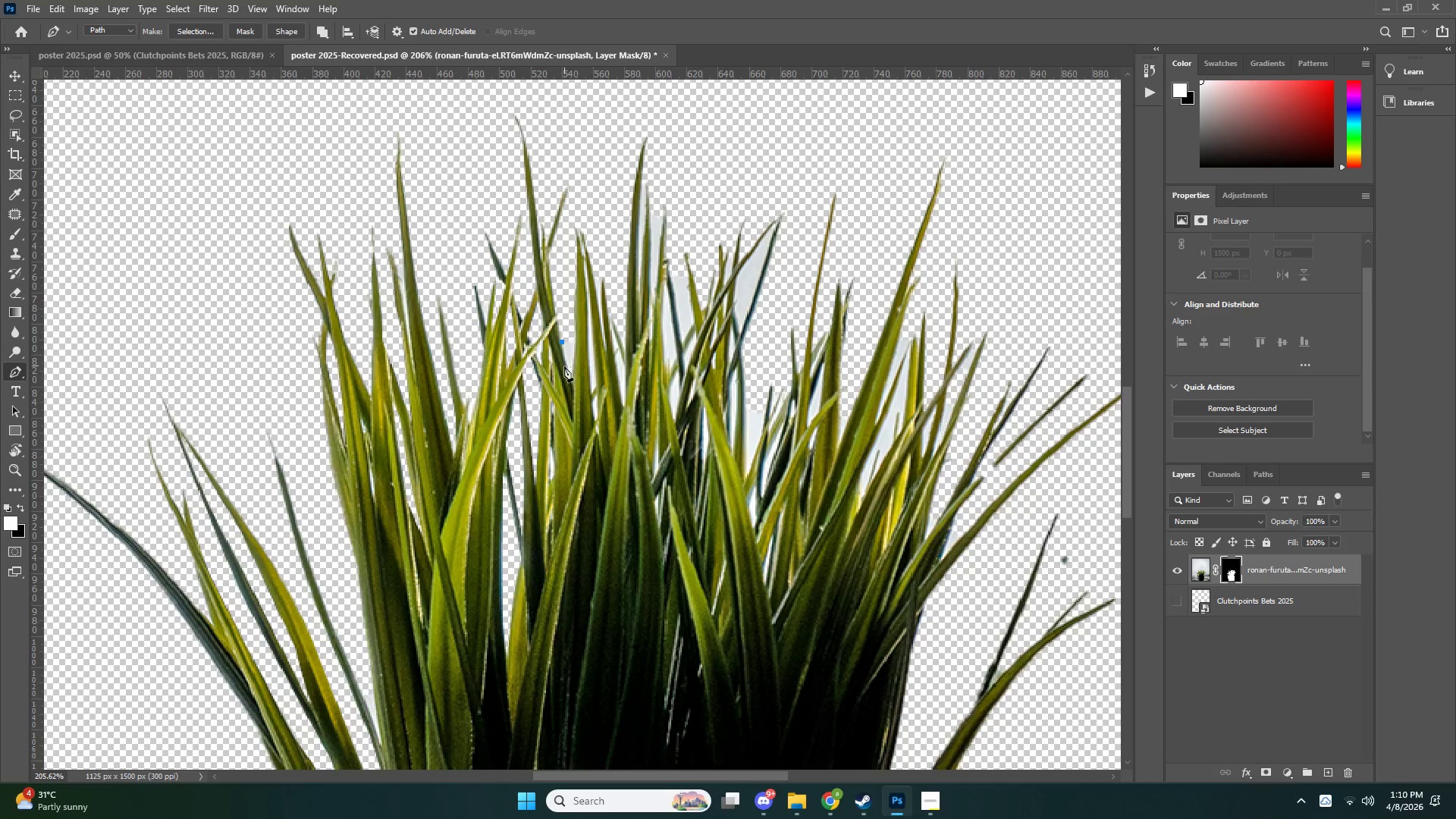 
left_click([571, 389])
 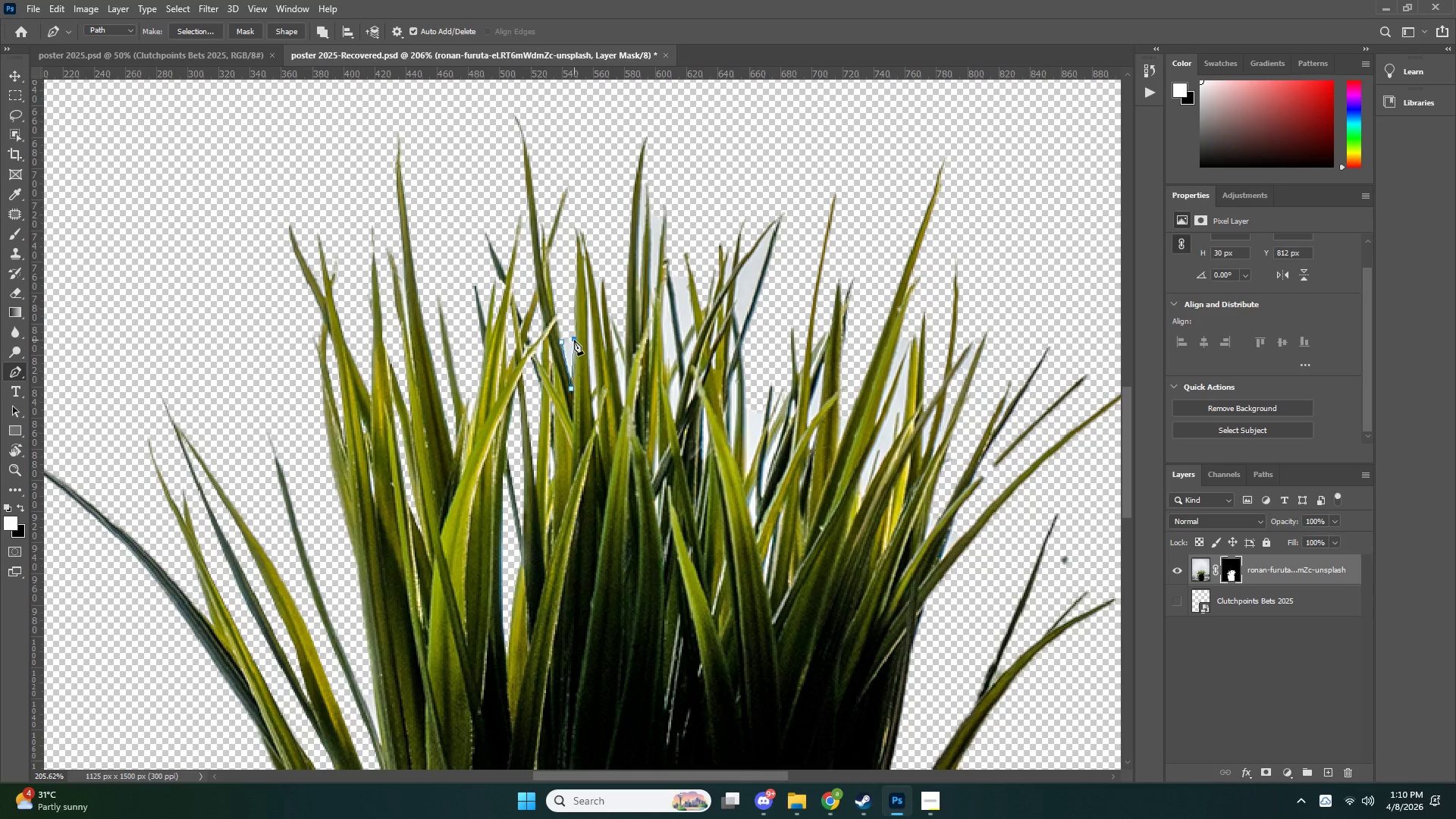 
double_click([562, 296])
 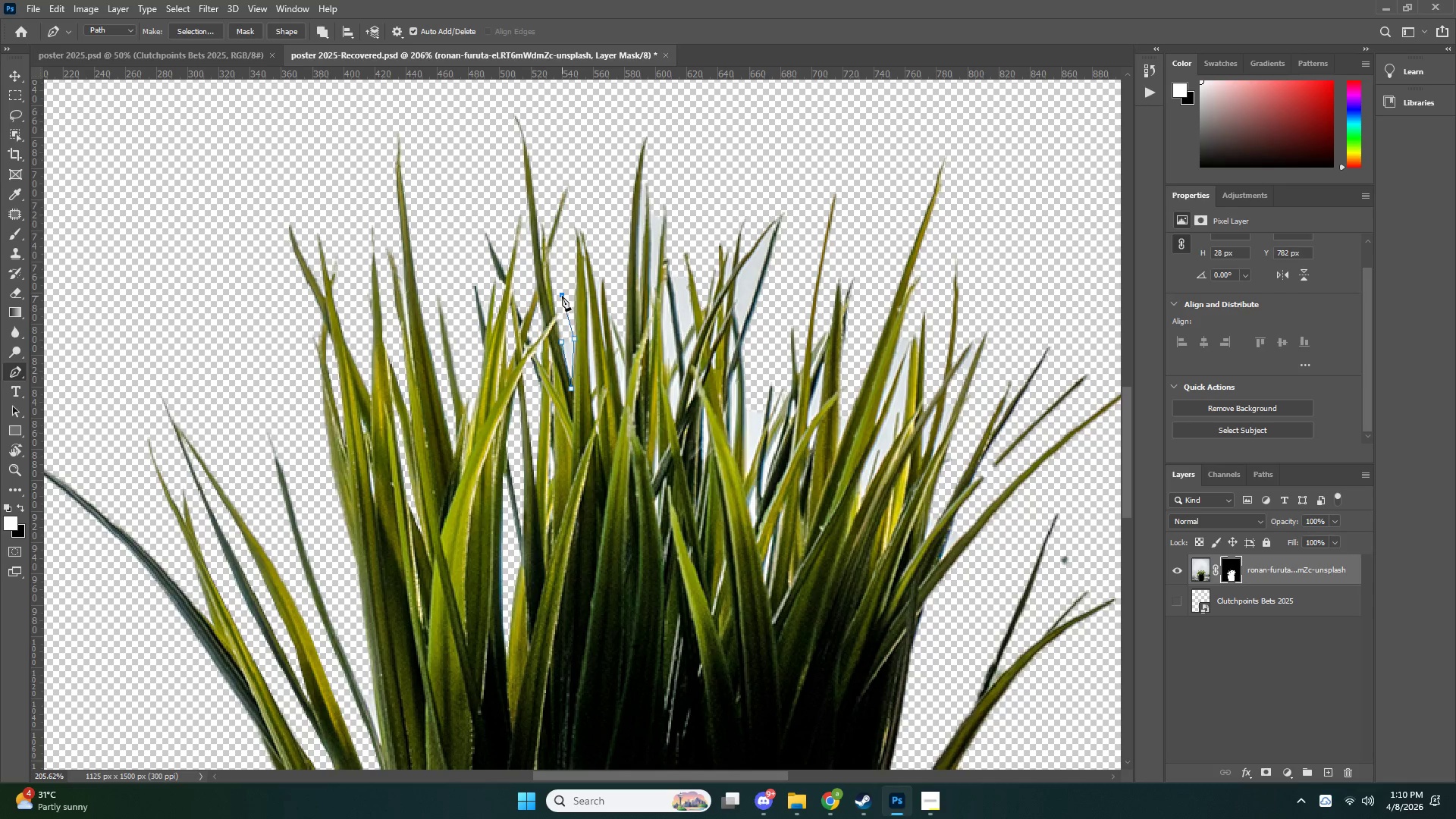 
key(Control+NumpadEnter)
 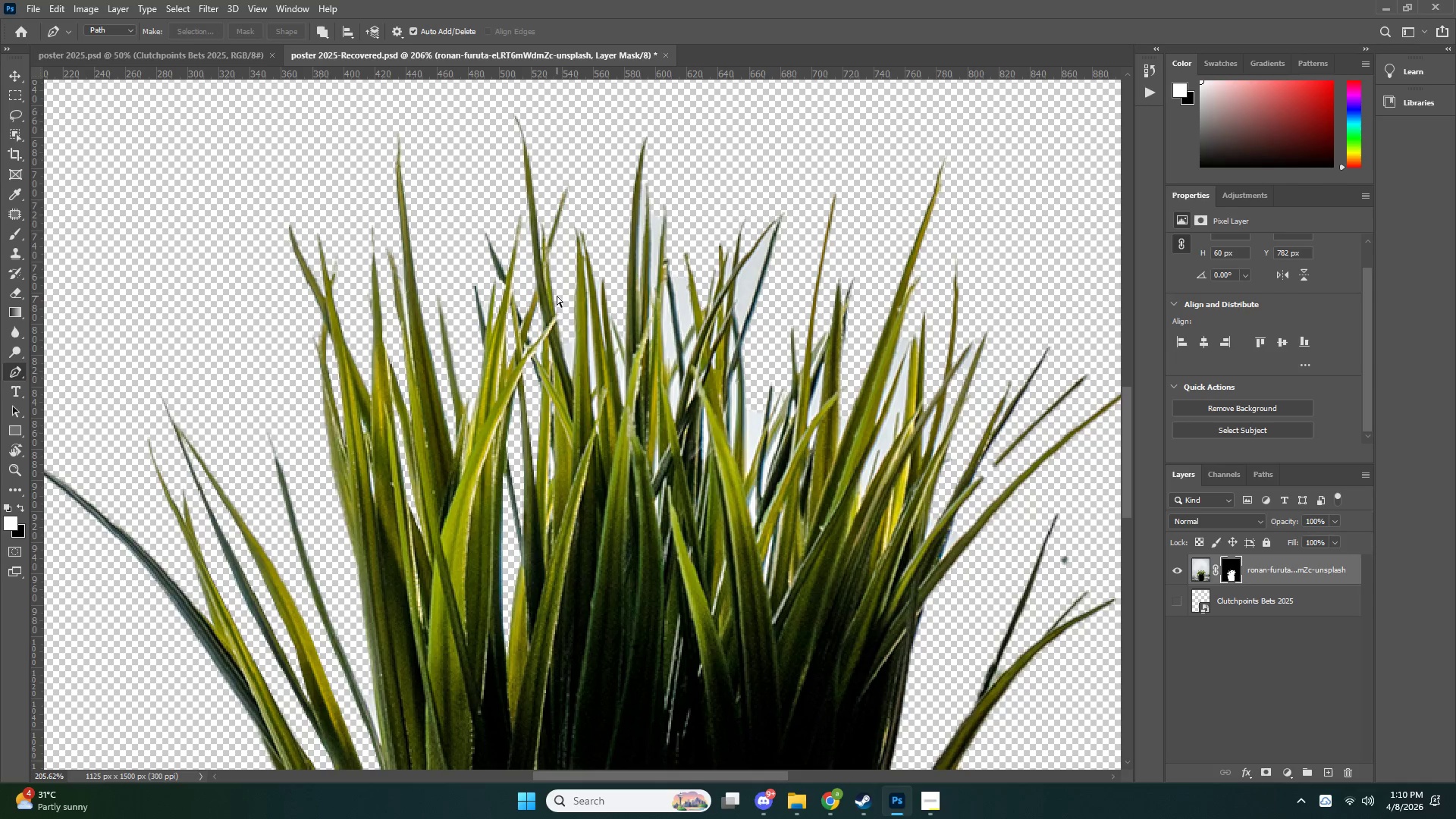 
key(Control+X)
 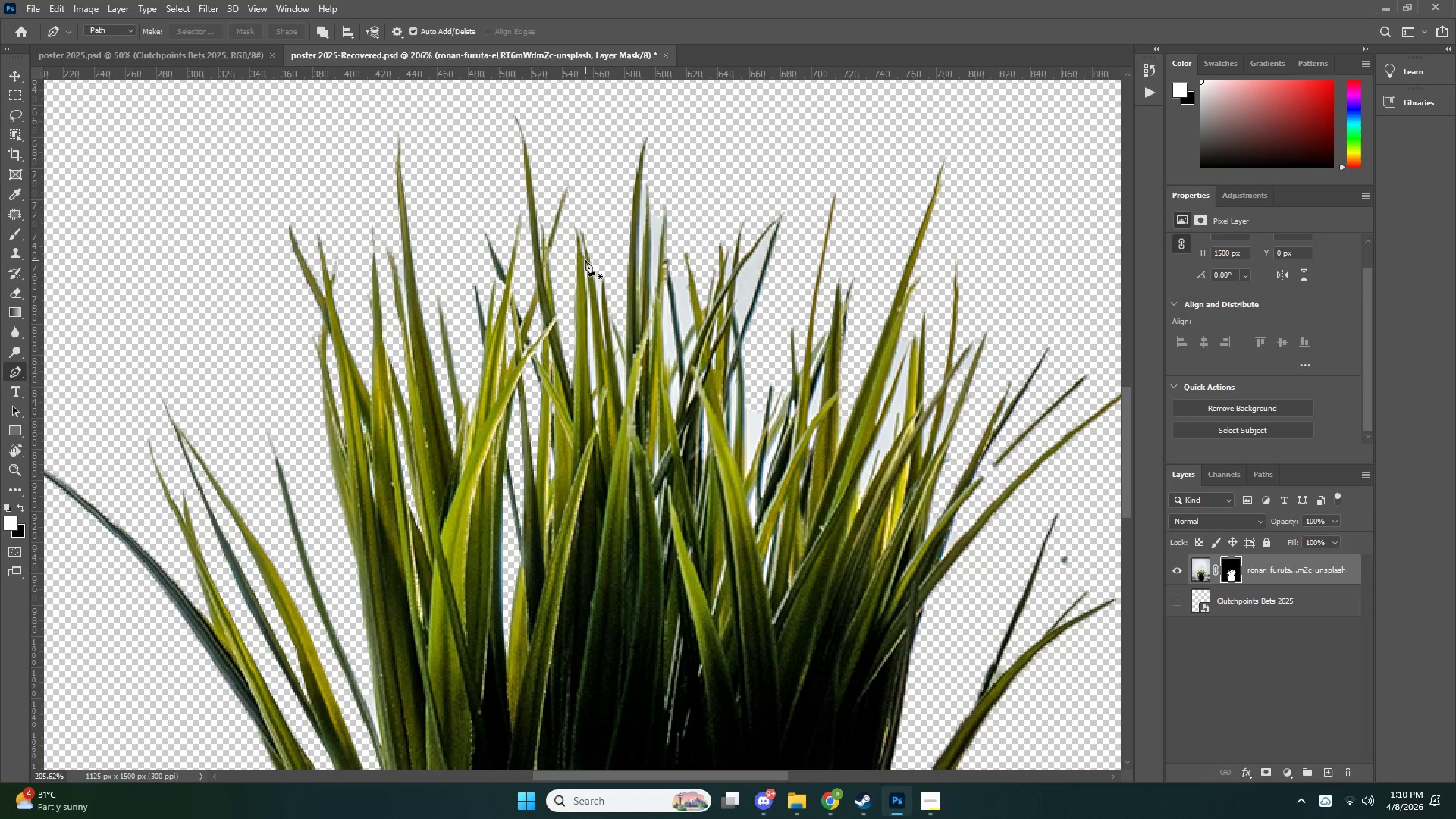 
left_click([585, 255])
 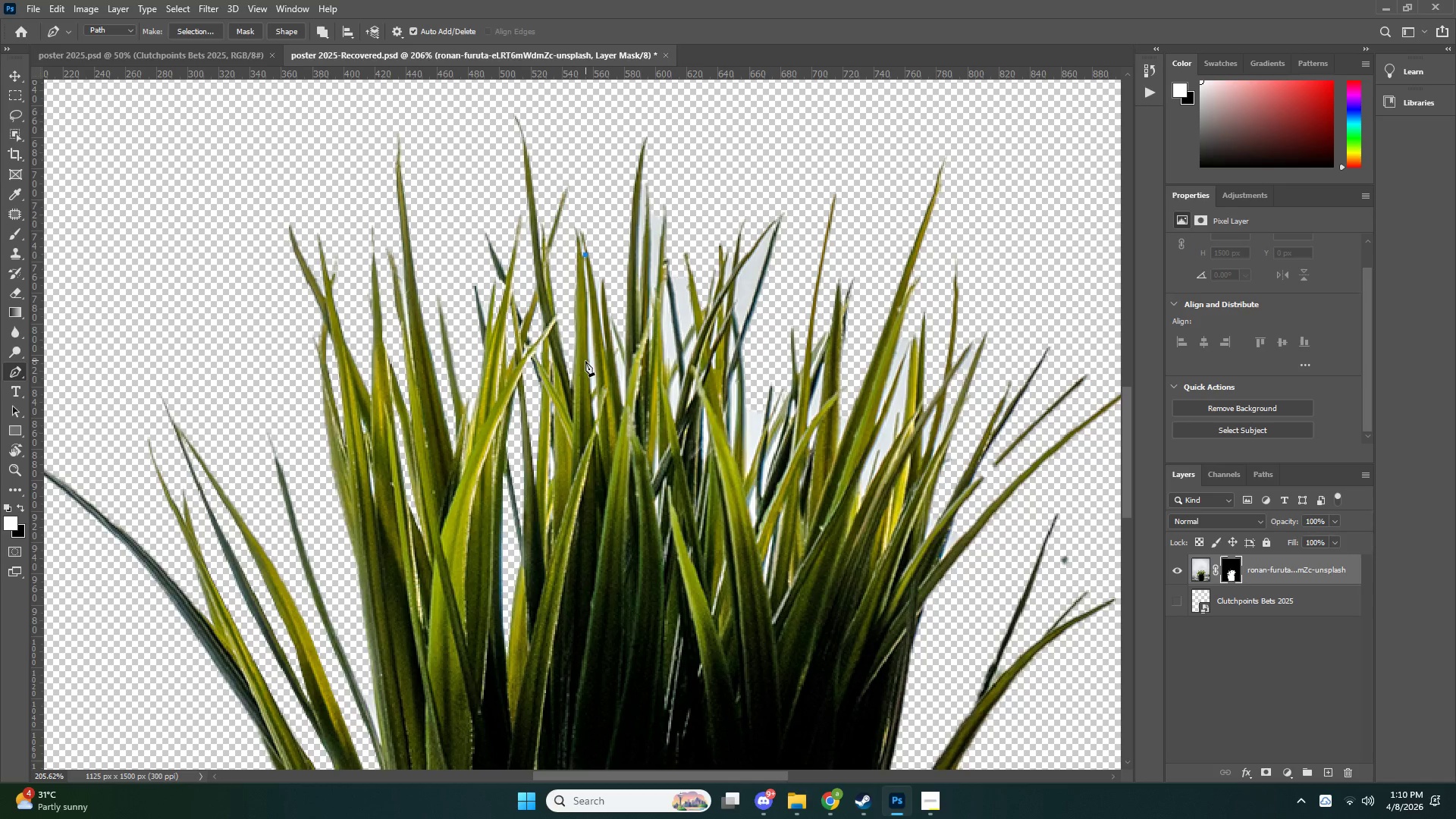 
left_click([587, 366])
 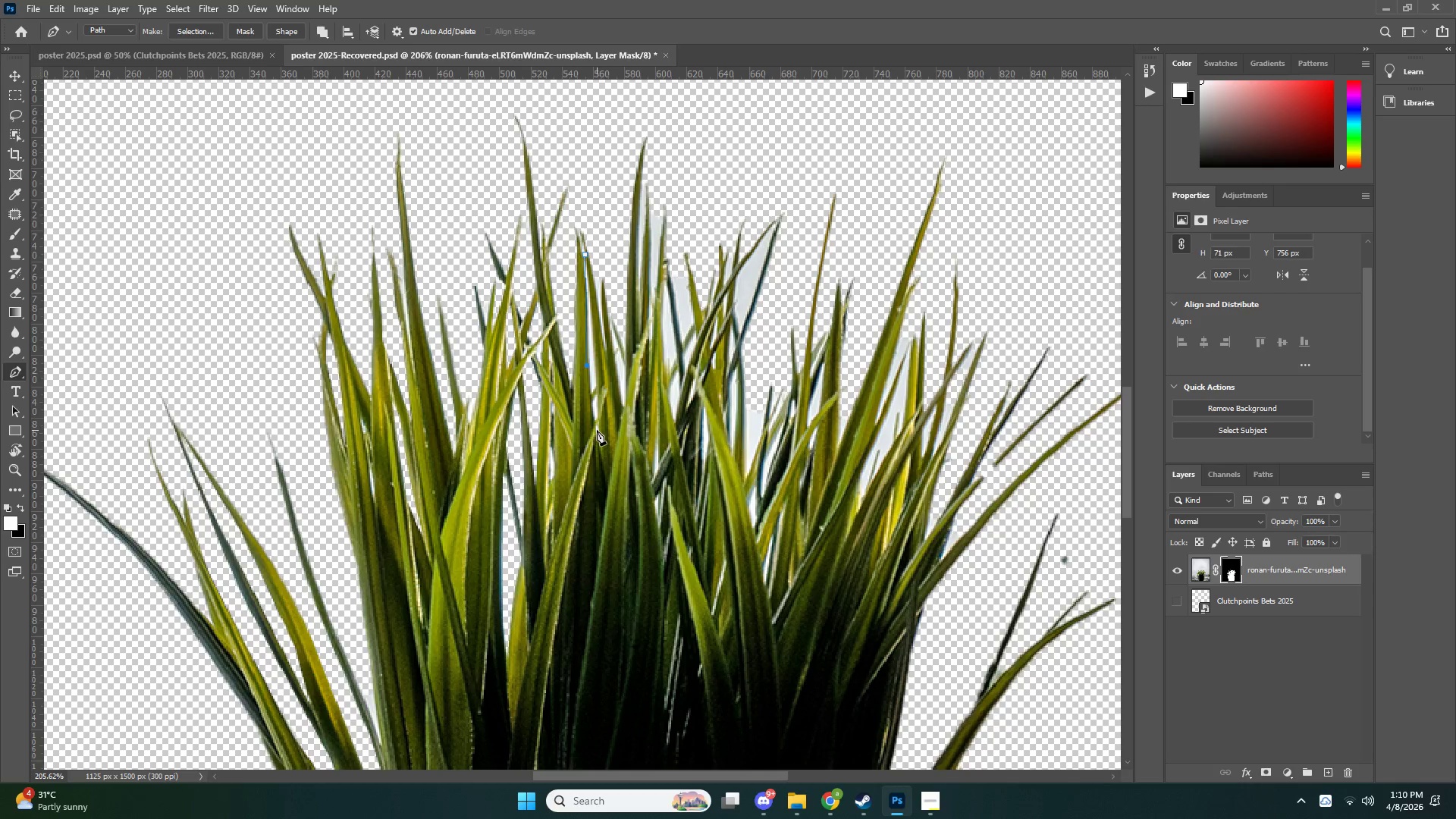 
left_click([596, 430])
 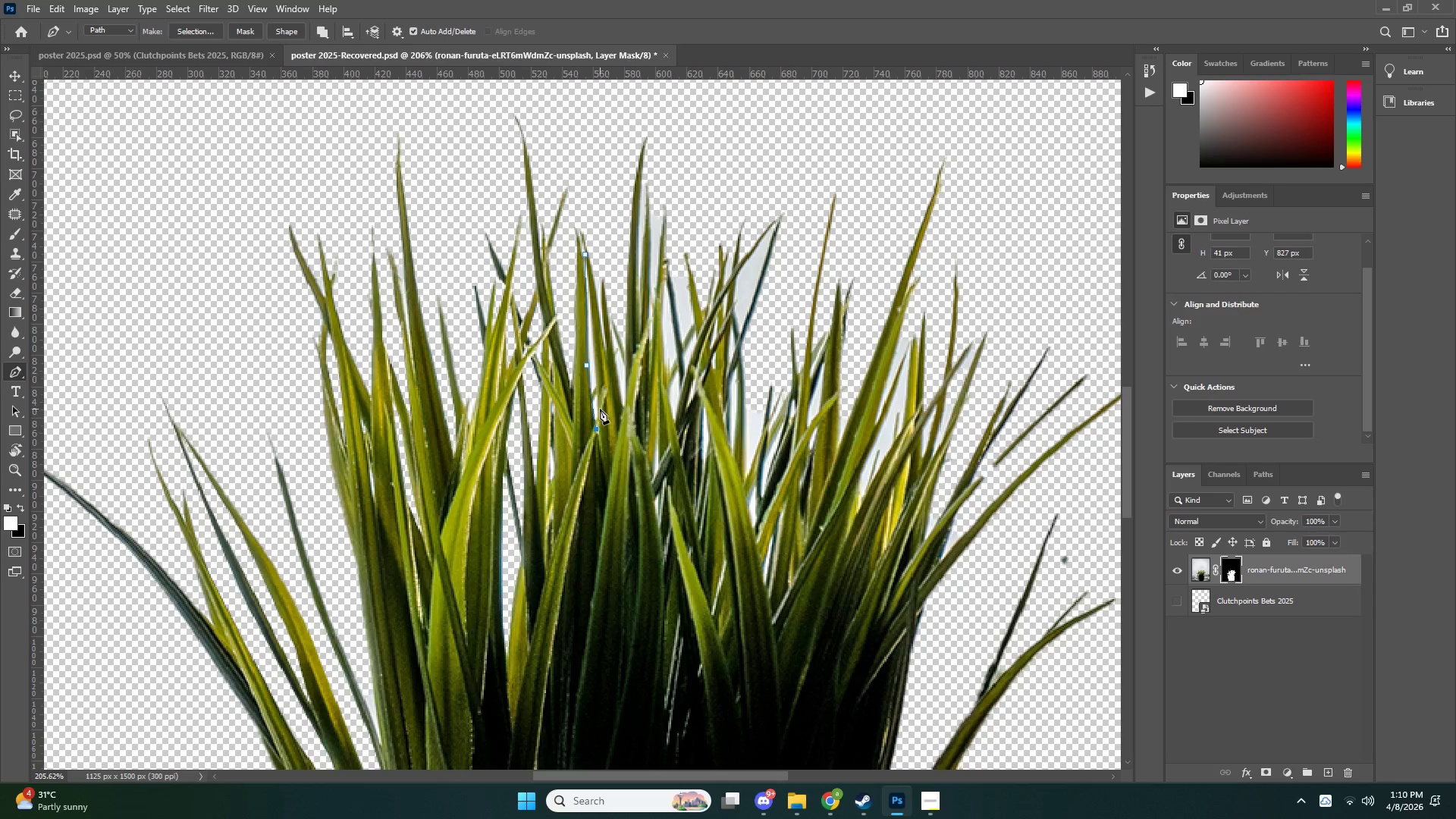 
left_click([600, 407])
 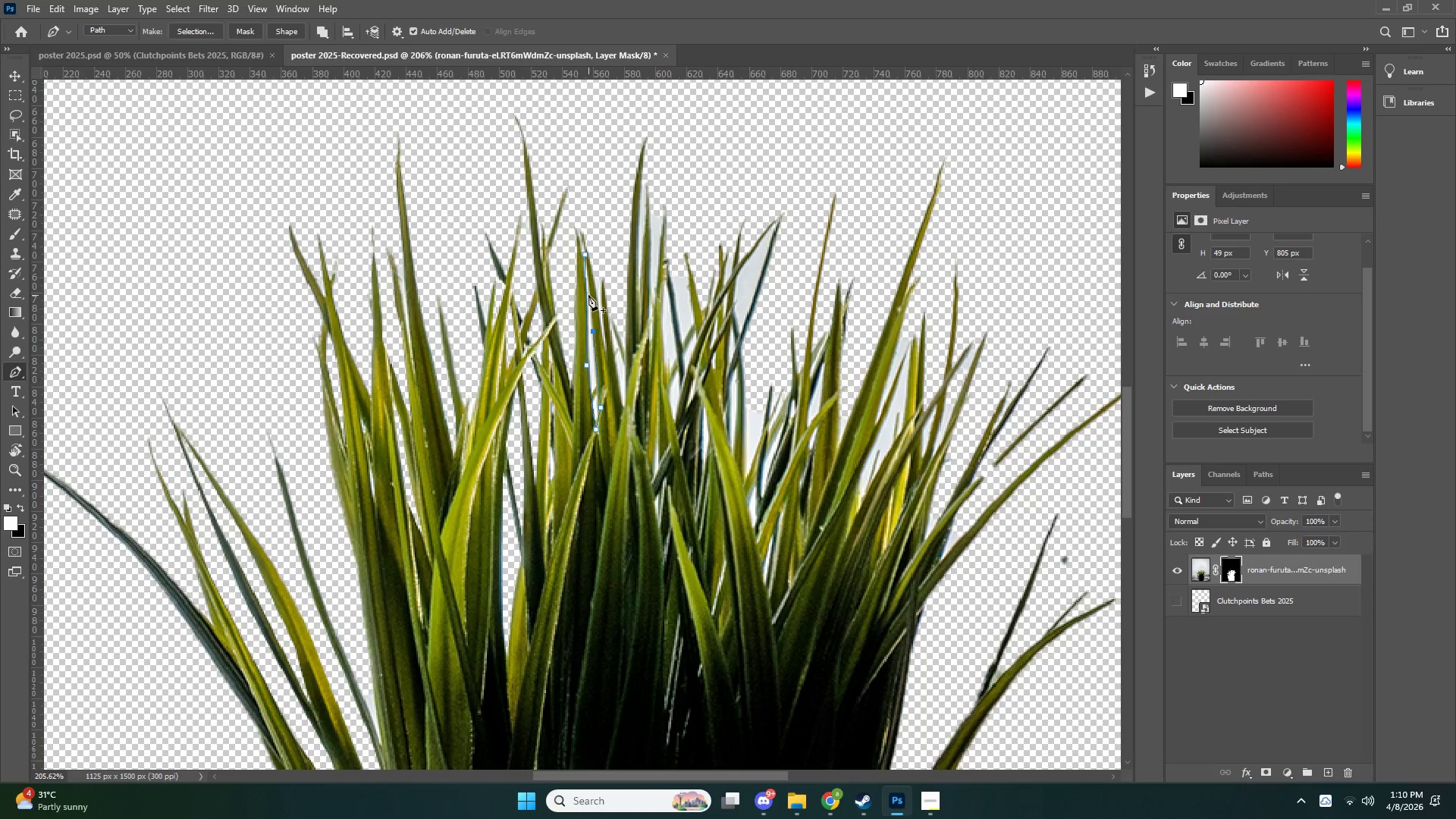 
left_click([590, 285])
 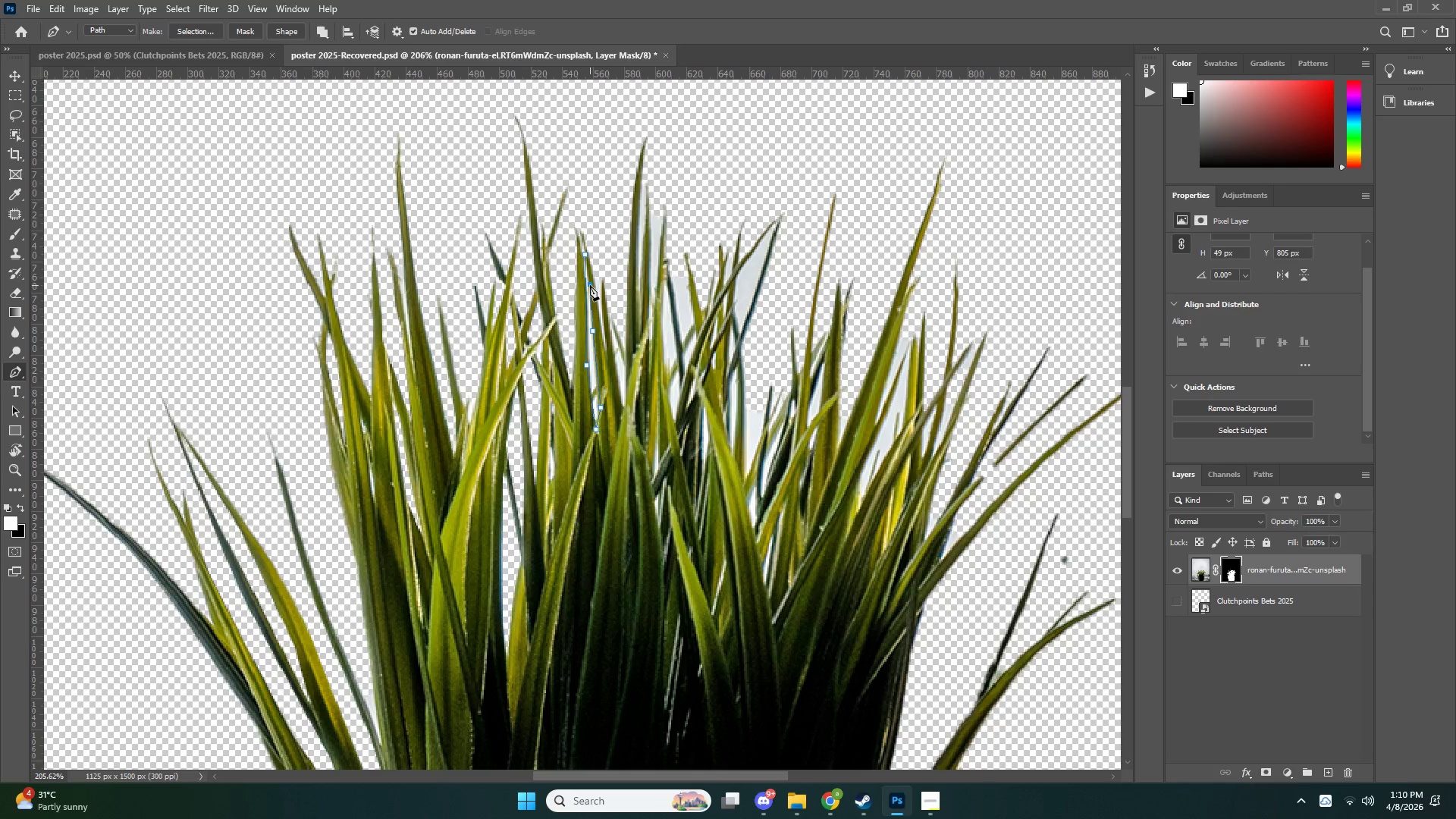 
key(Control+NumpadEnter)
 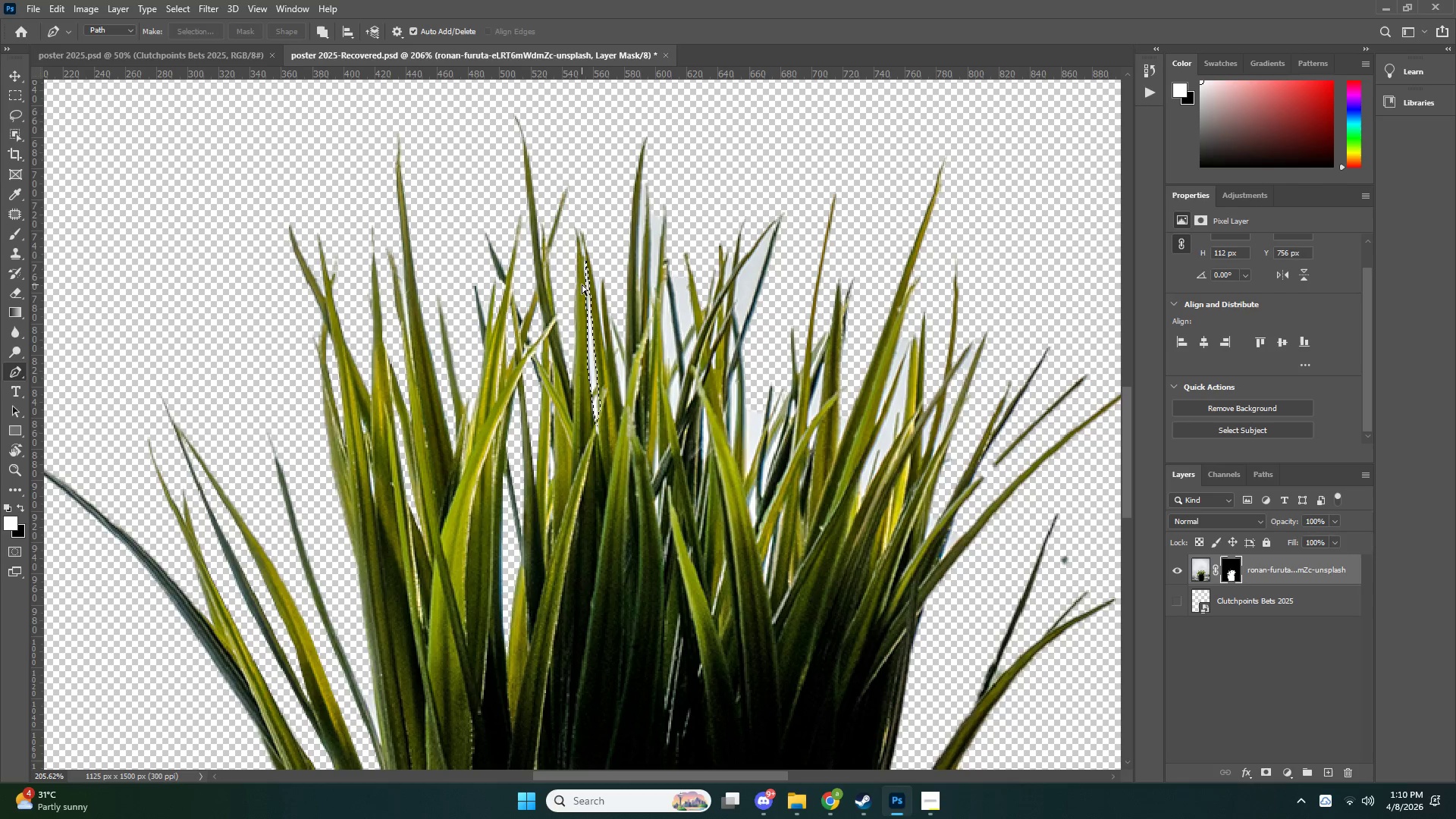 
key(Control+X)
 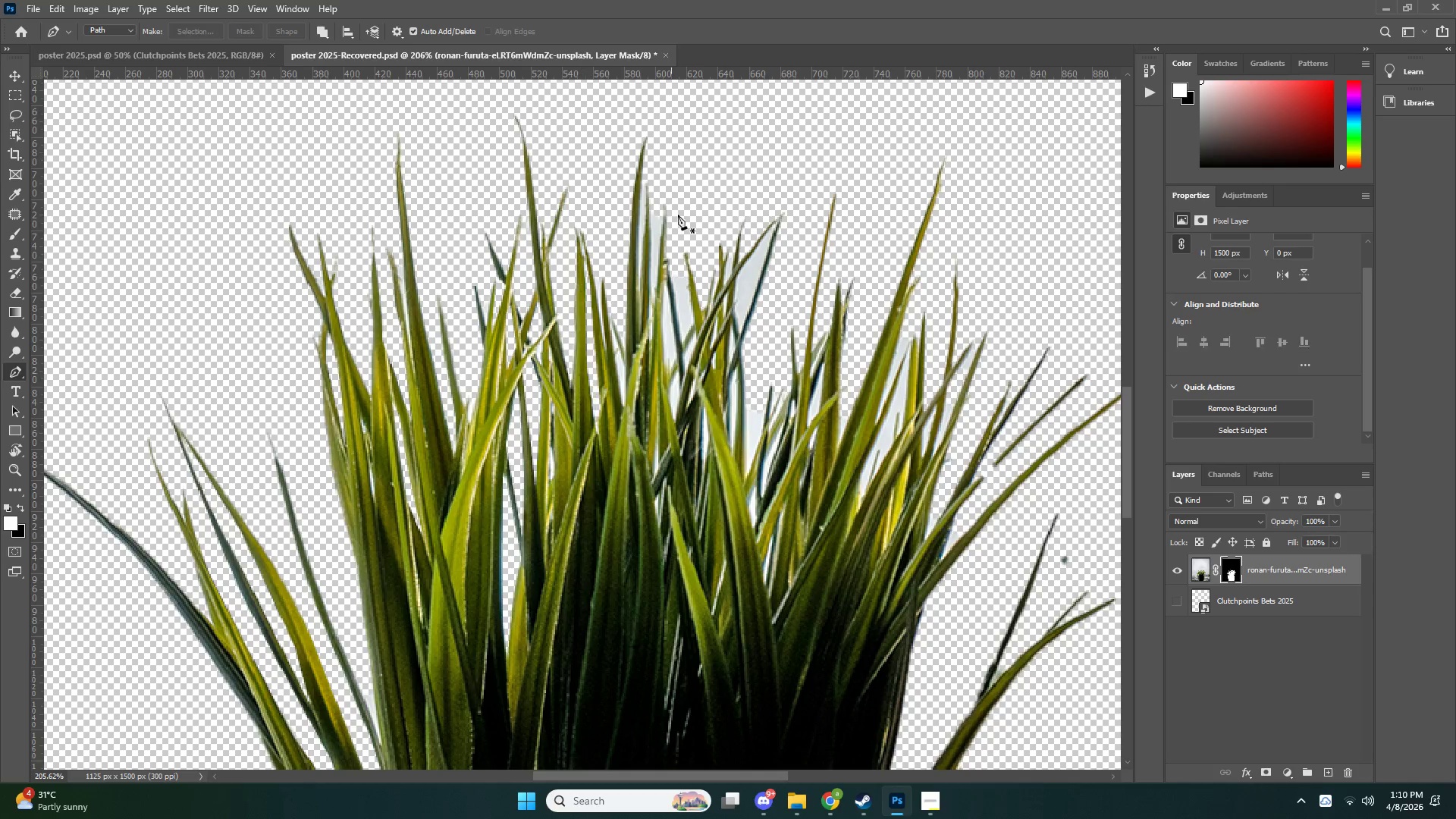 
type(zp)
 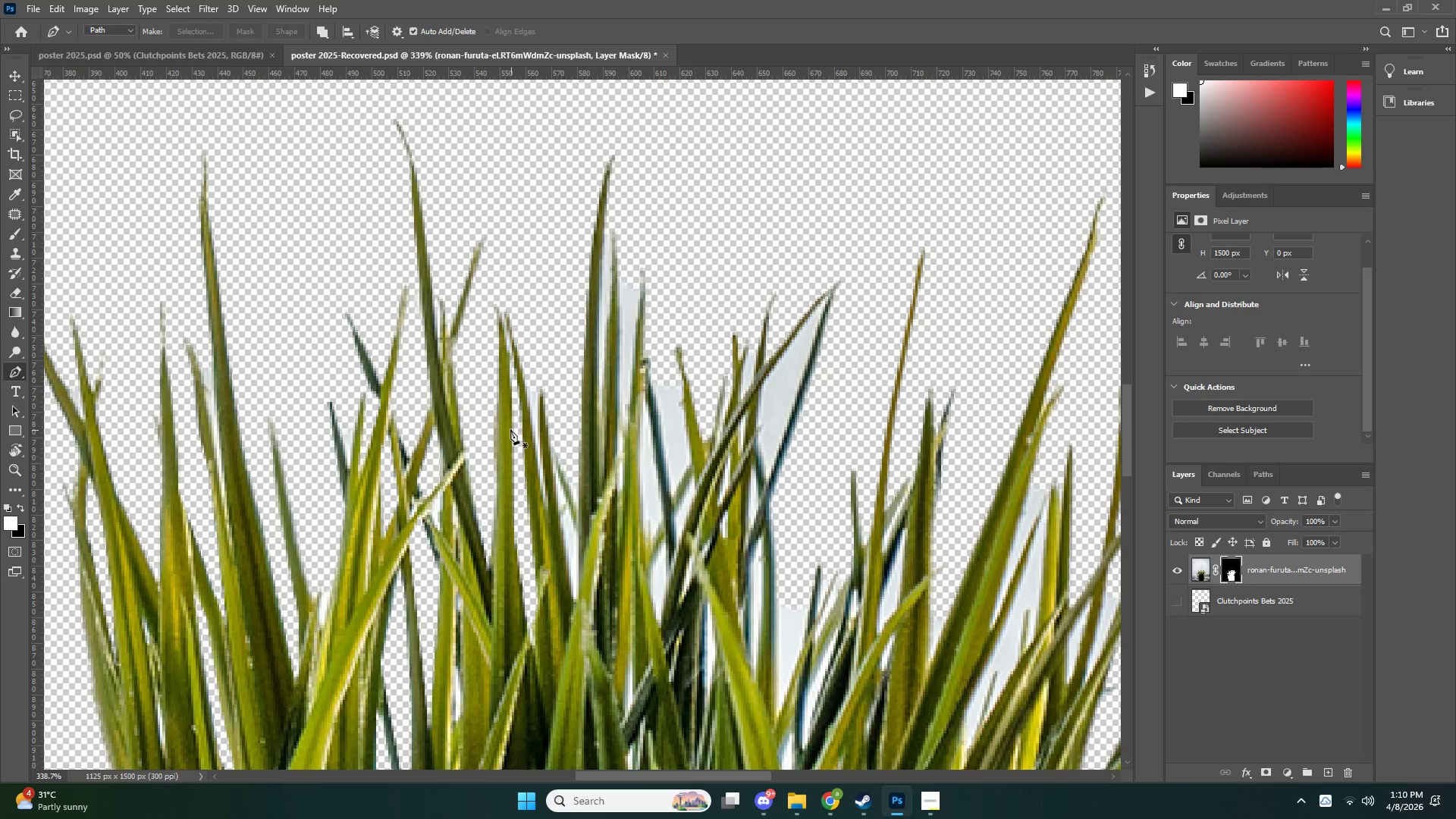 
left_click_drag(start_coordinate=[698, 183], to_coordinate=[734, 196])
 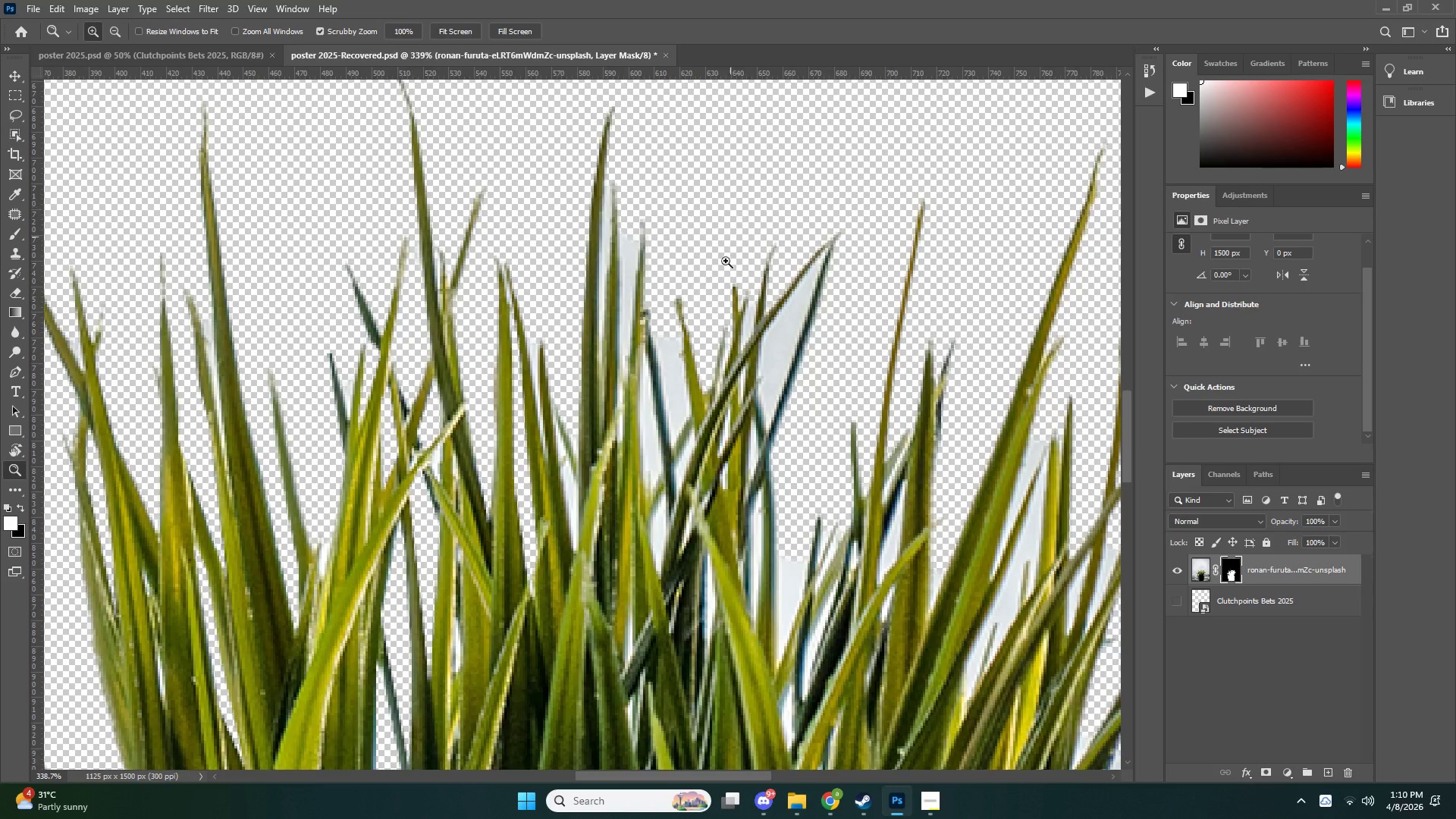 
scroll: coordinate [721, 372], scroll_direction: up, amount: 4.0
 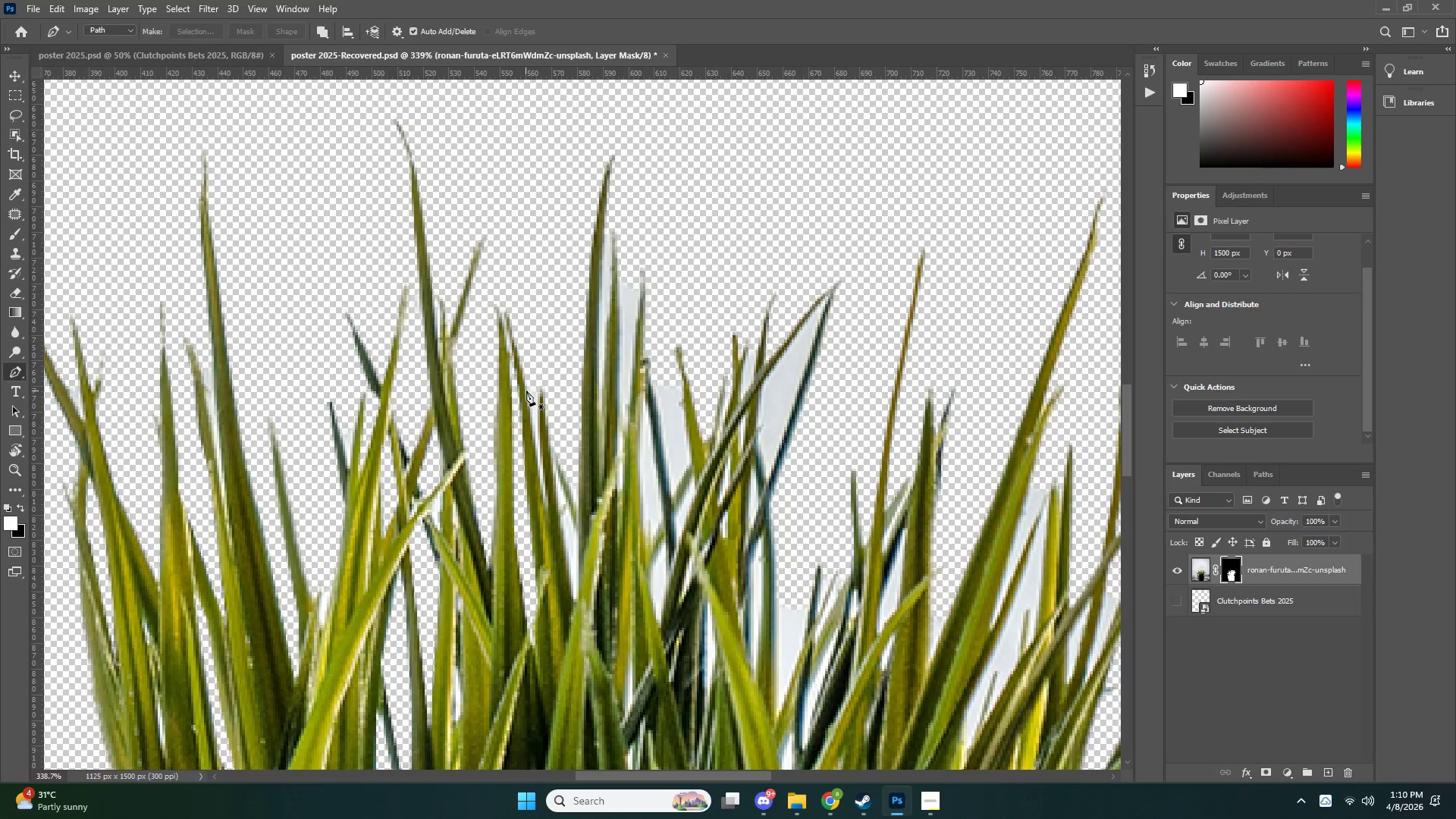 
left_click_drag(start_coordinate=[535, 344], to_coordinate=[538, 350])
 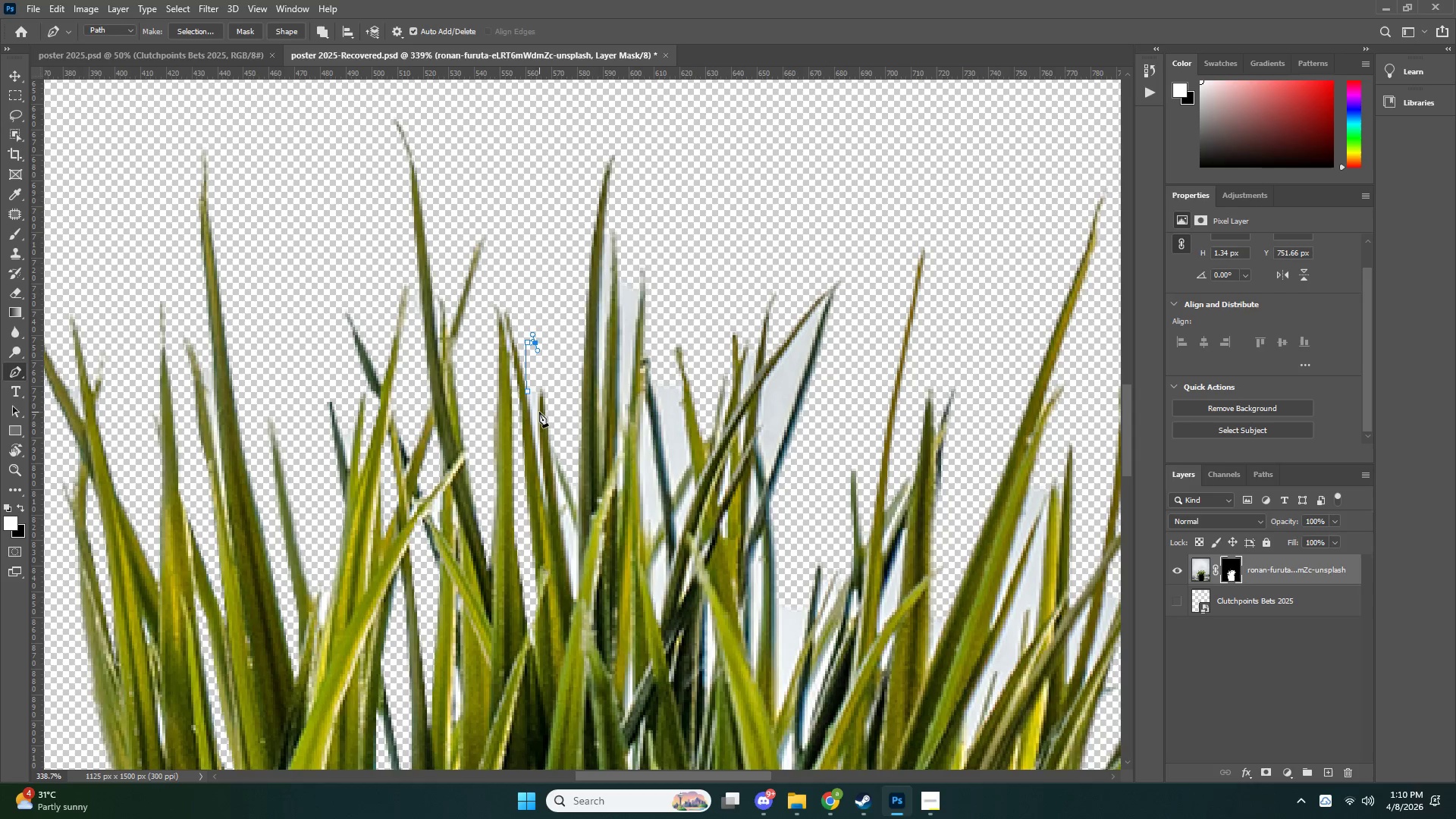 
left_click([539, 412])
 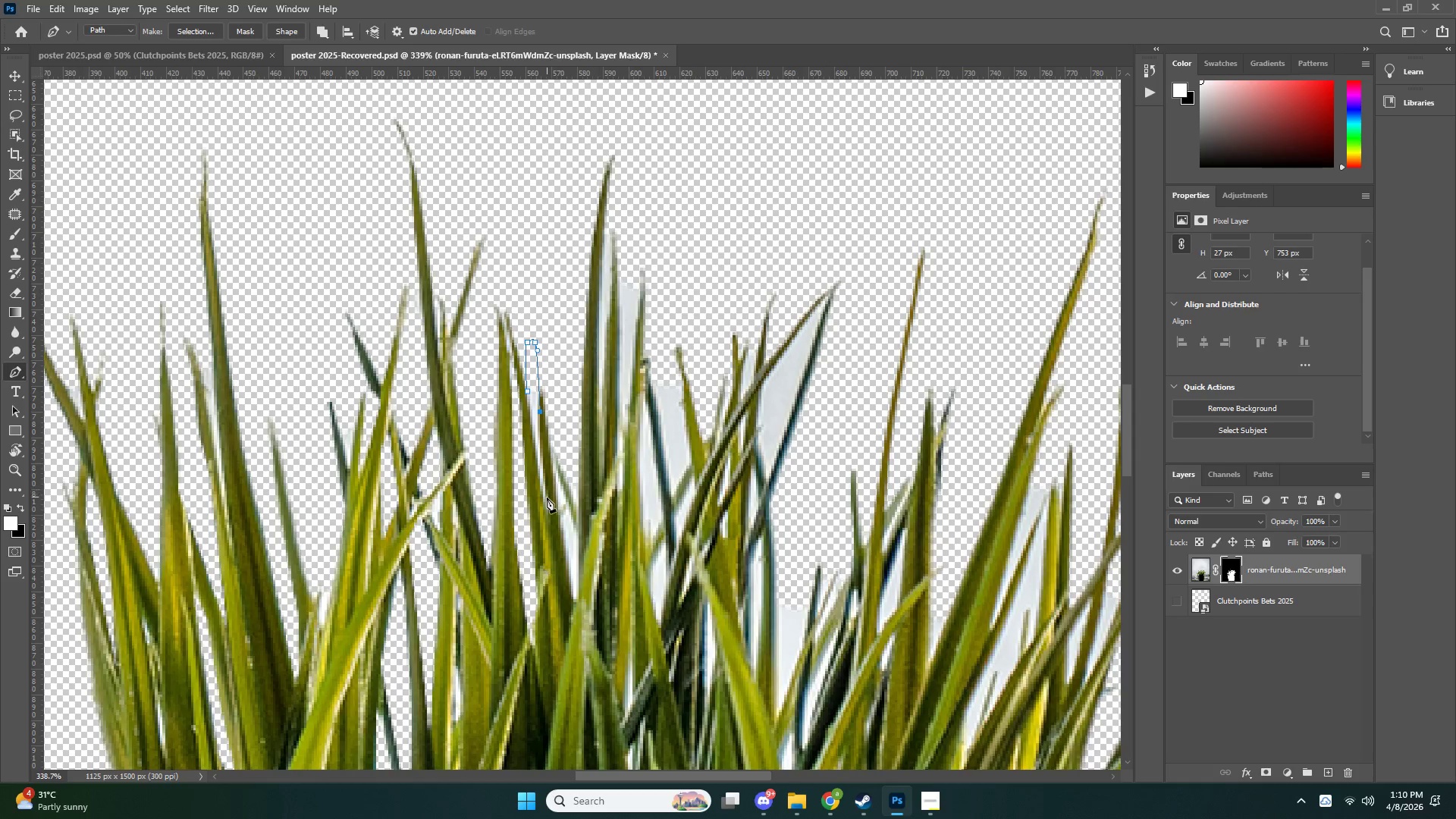 
left_click([547, 522])
 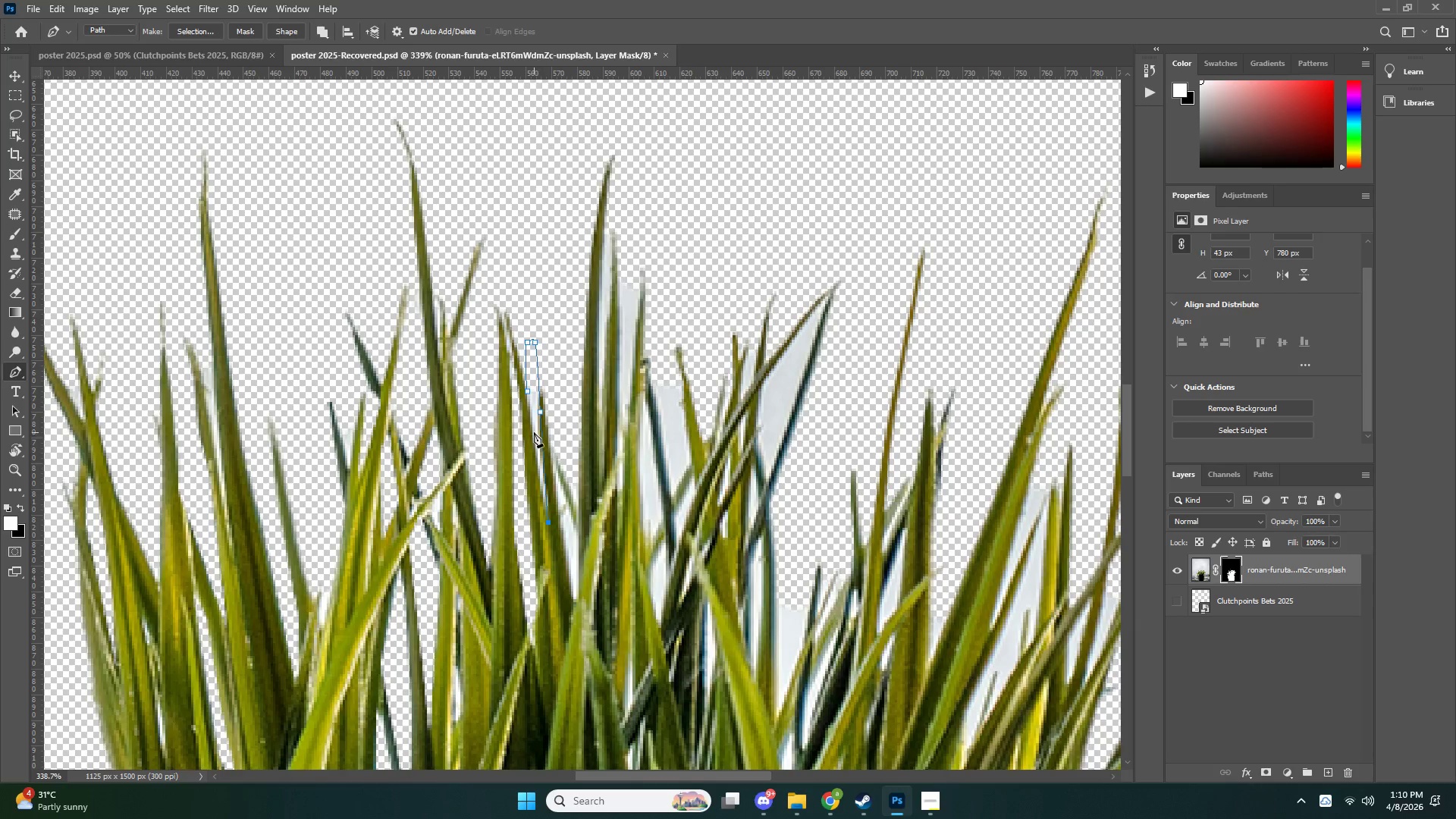 
left_click([532, 431])
 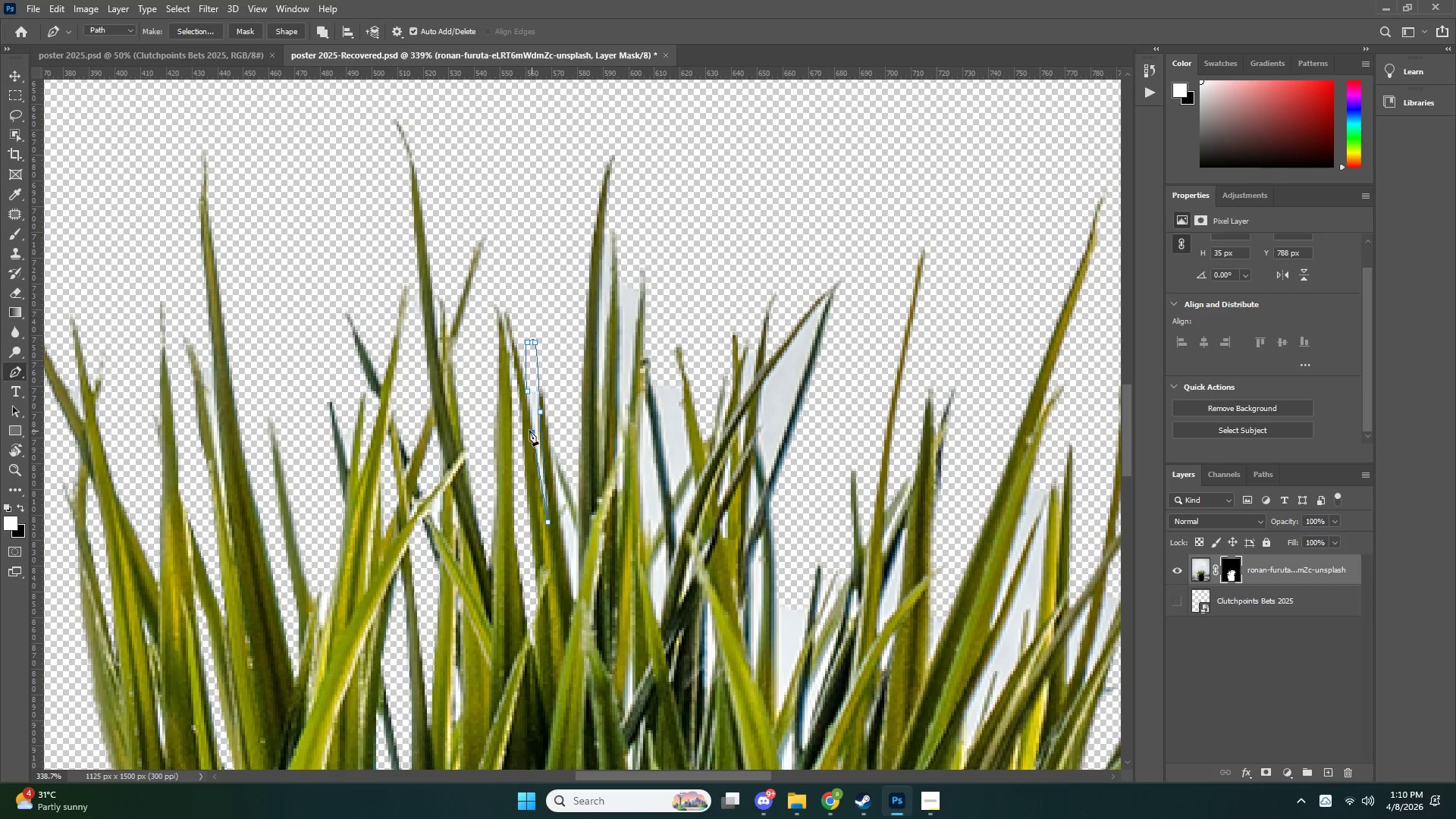 
key(Control+NumpadEnter)
 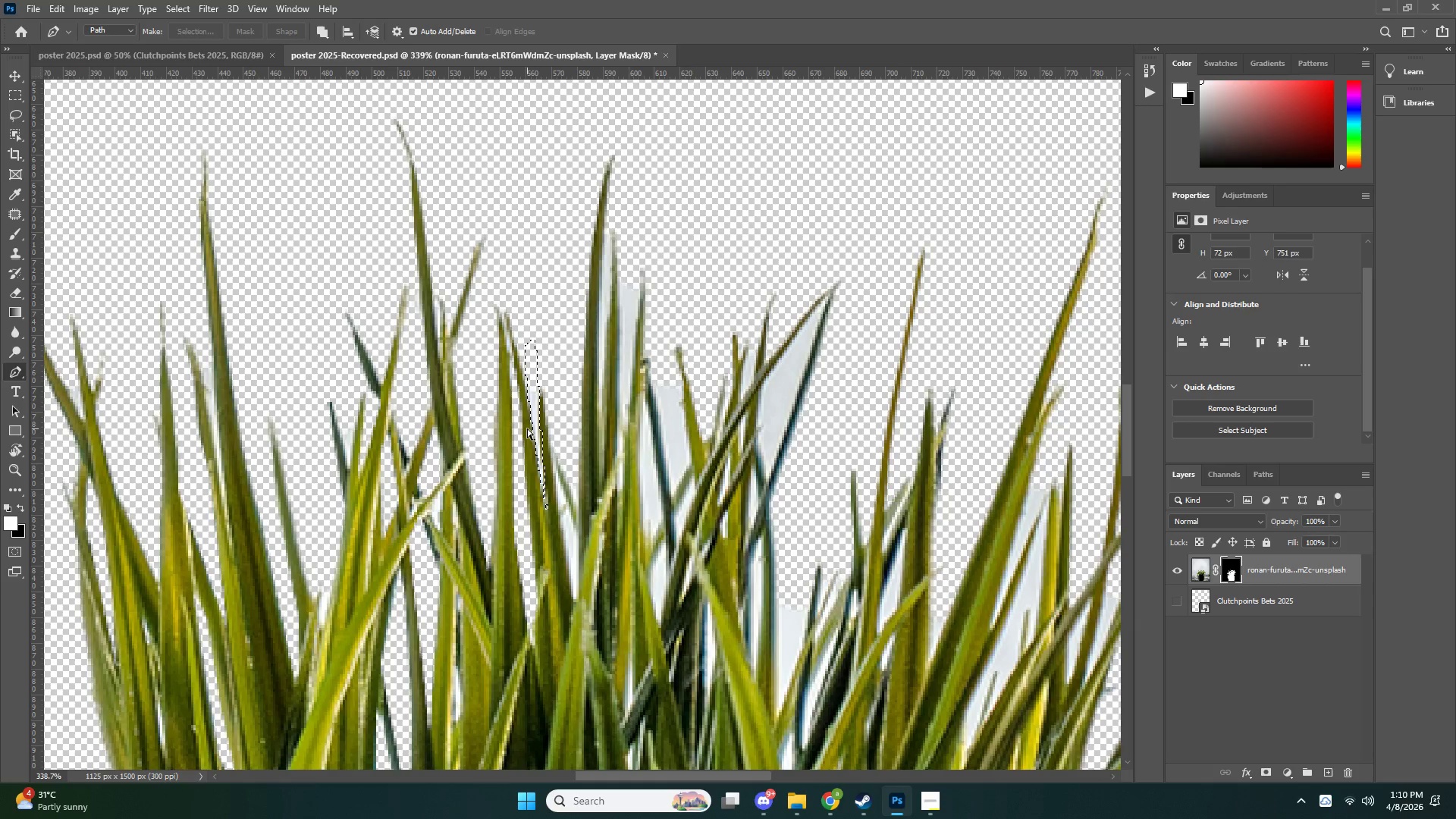 
key(Control+X)
 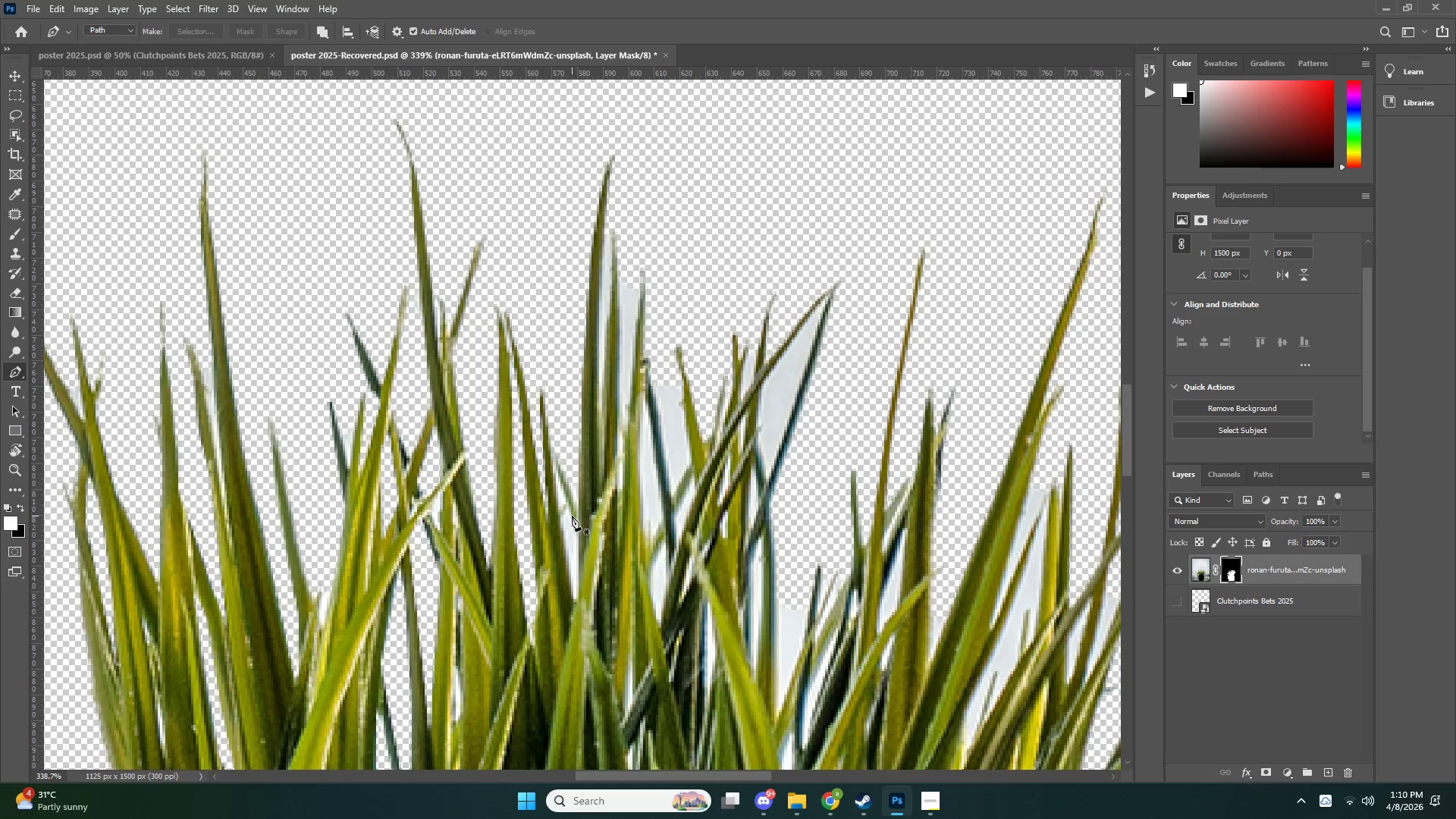 
scroll: coordinate [572, 516], scroll_direction: down, amount: 3.0
 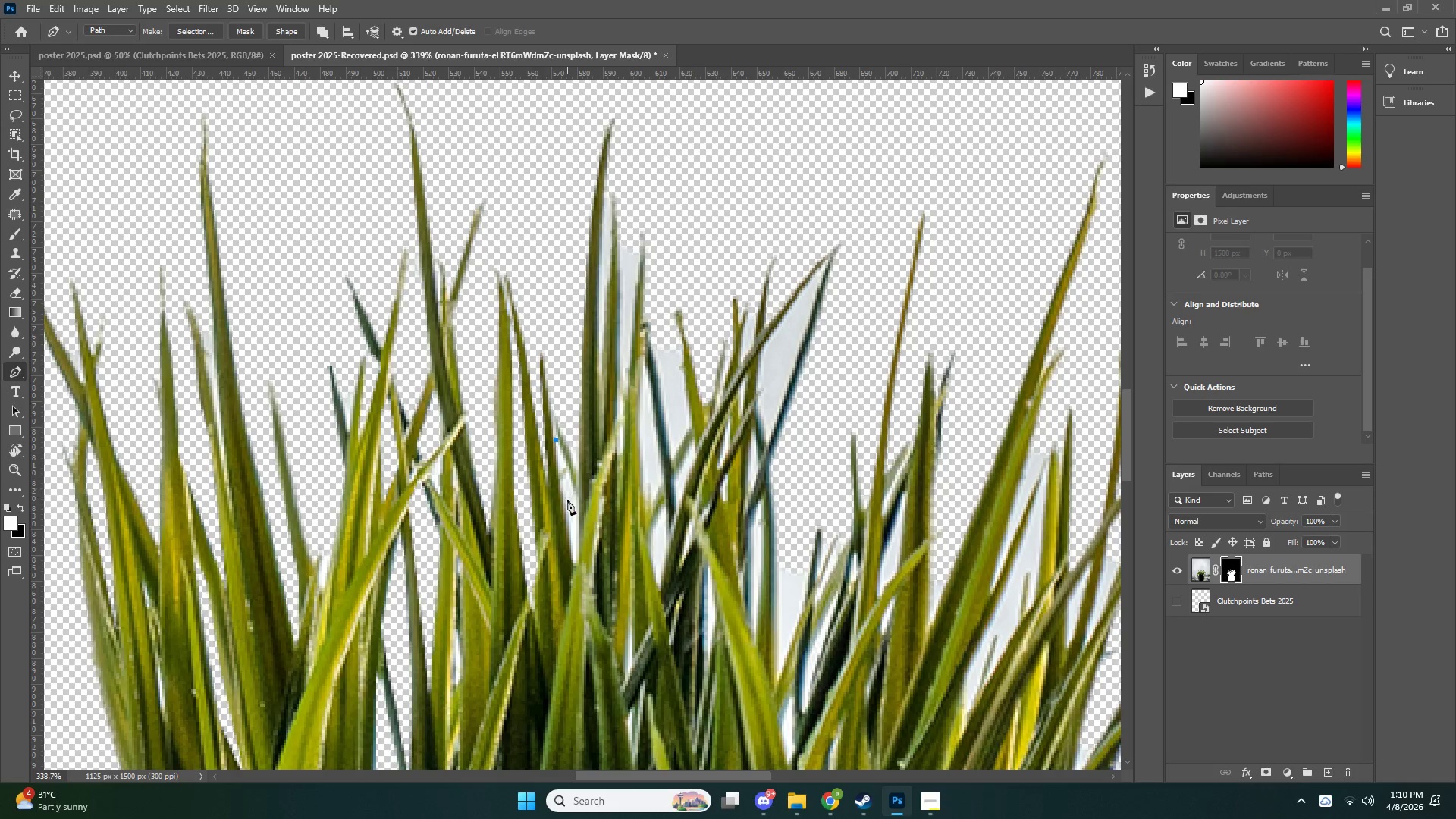 
left_click([563, 511])
 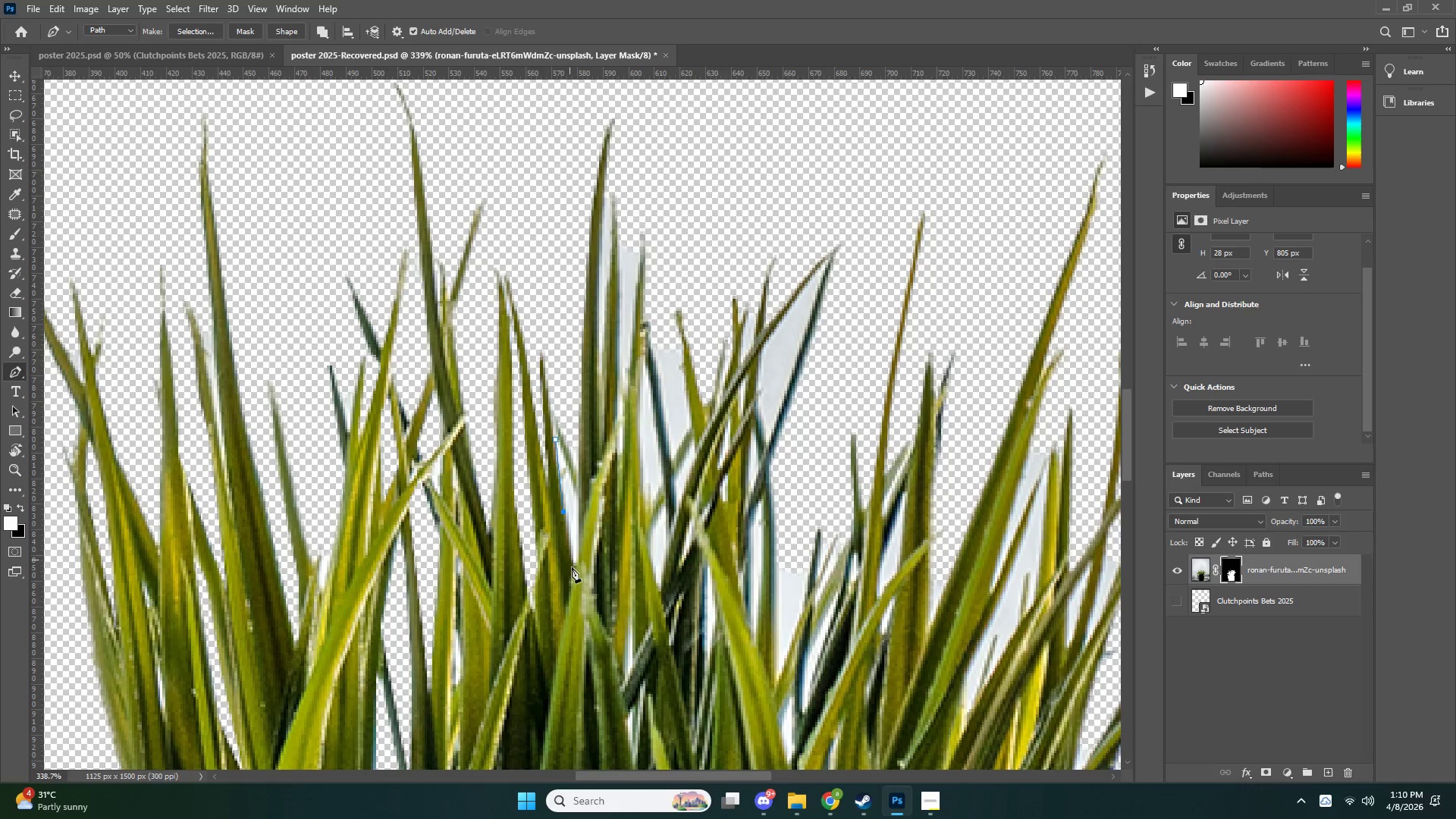 
left_click([574, 579])
 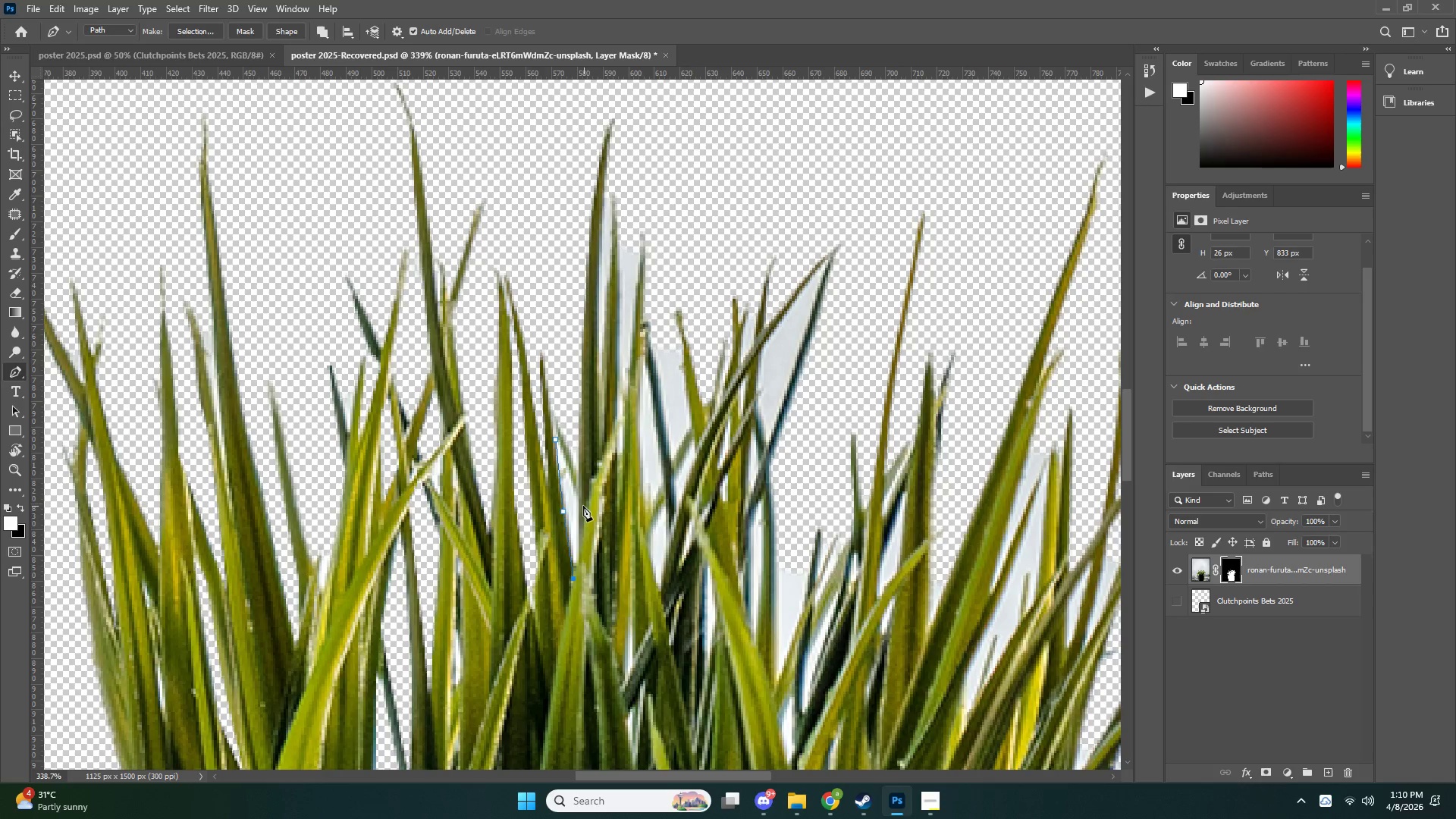 
left_click([582, 496])
 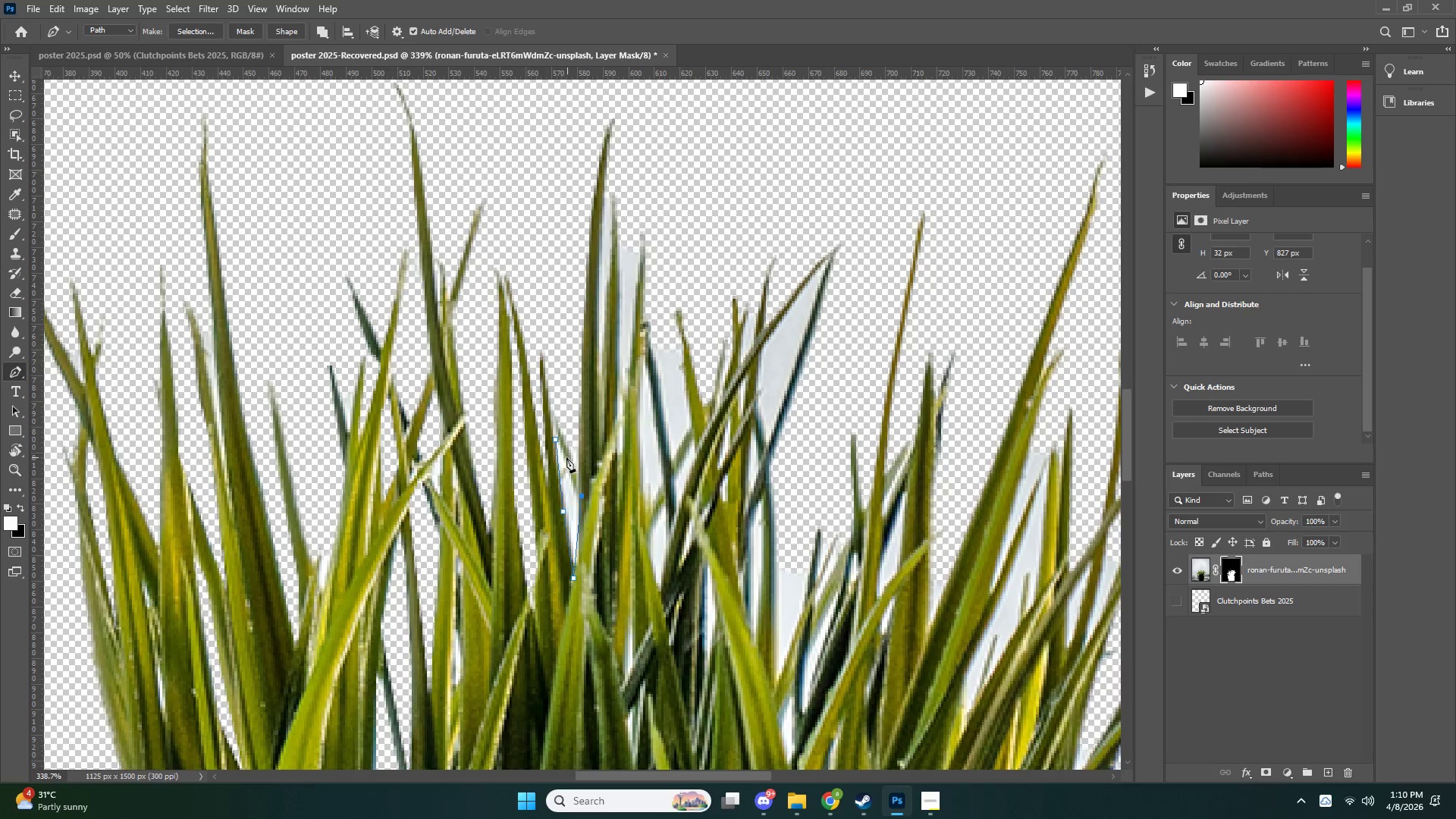 
left_click([566, 457])
 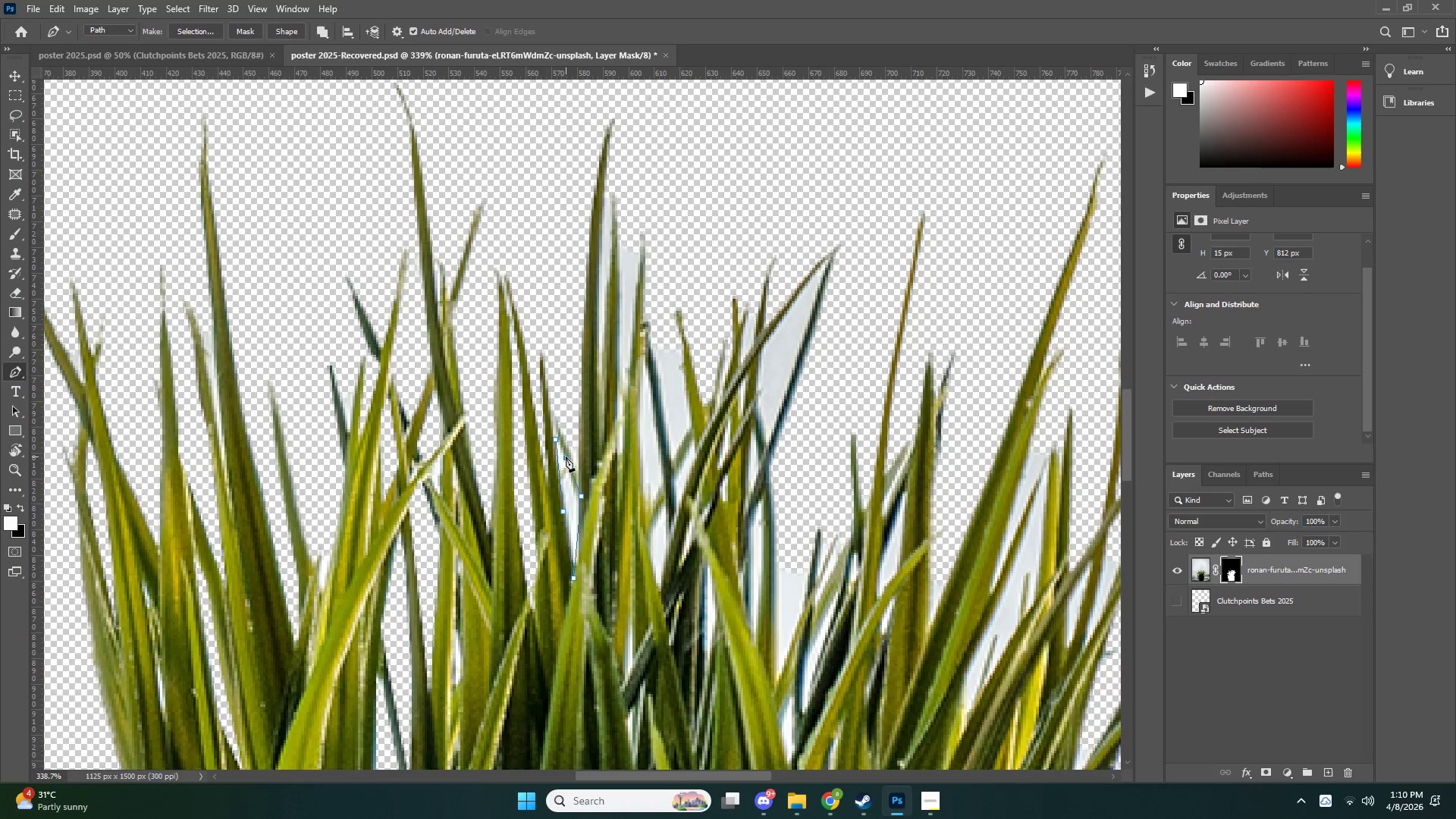 
key(Control+NumpadEnter)
 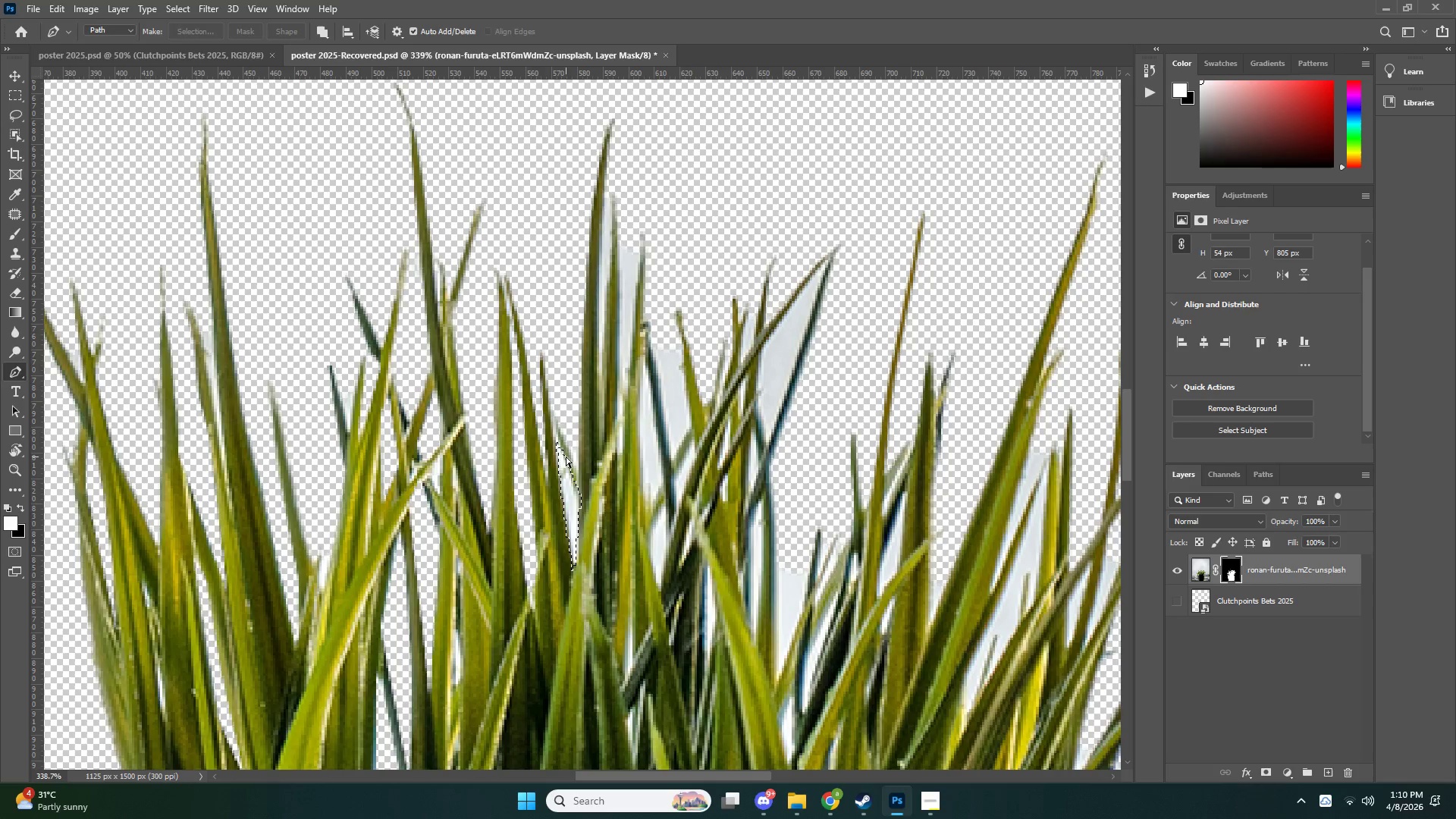 
key(Control+X)
 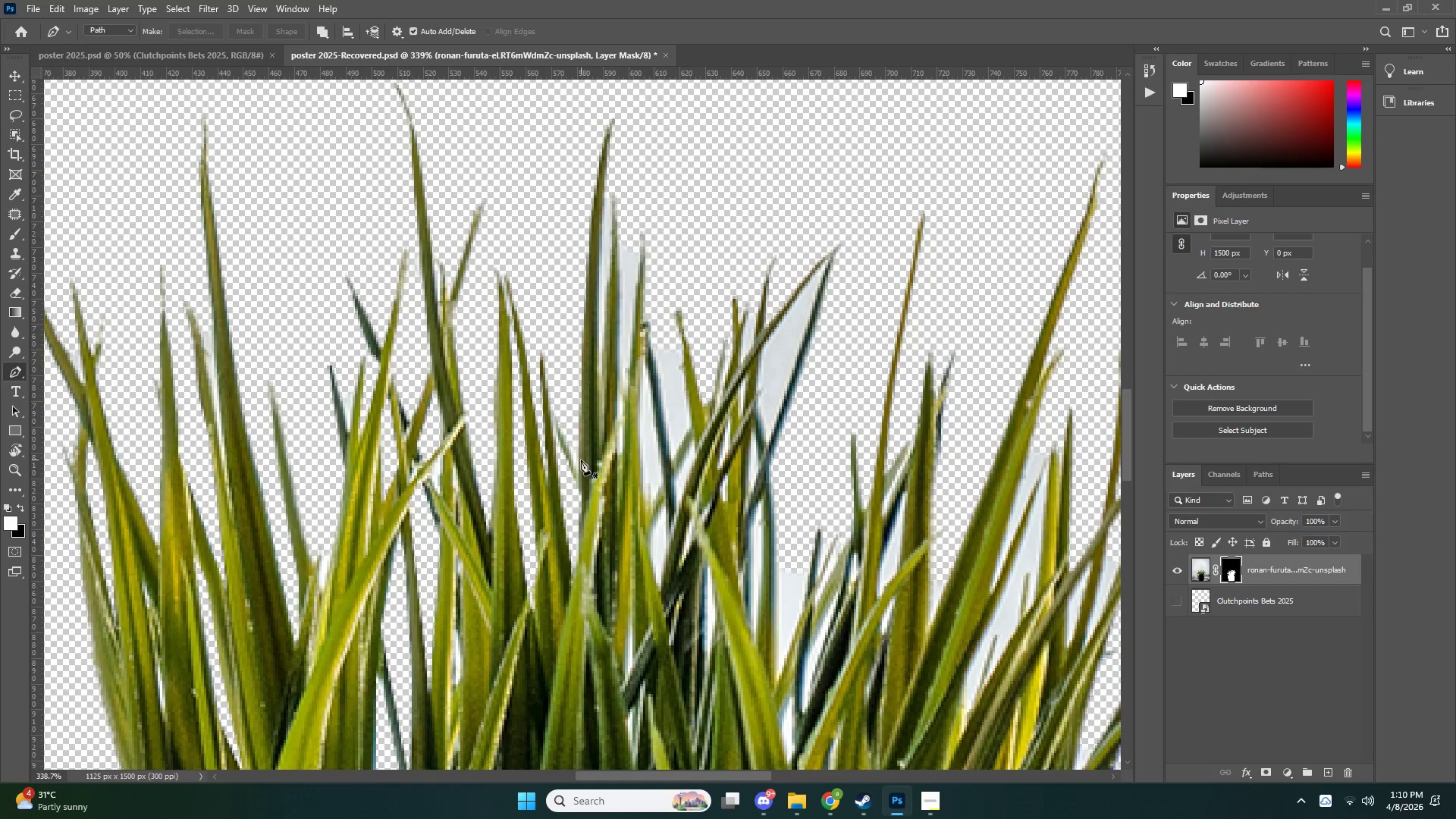 
scroll: coordinate [579, 473], scroll_direction: up, amount: 4.0
 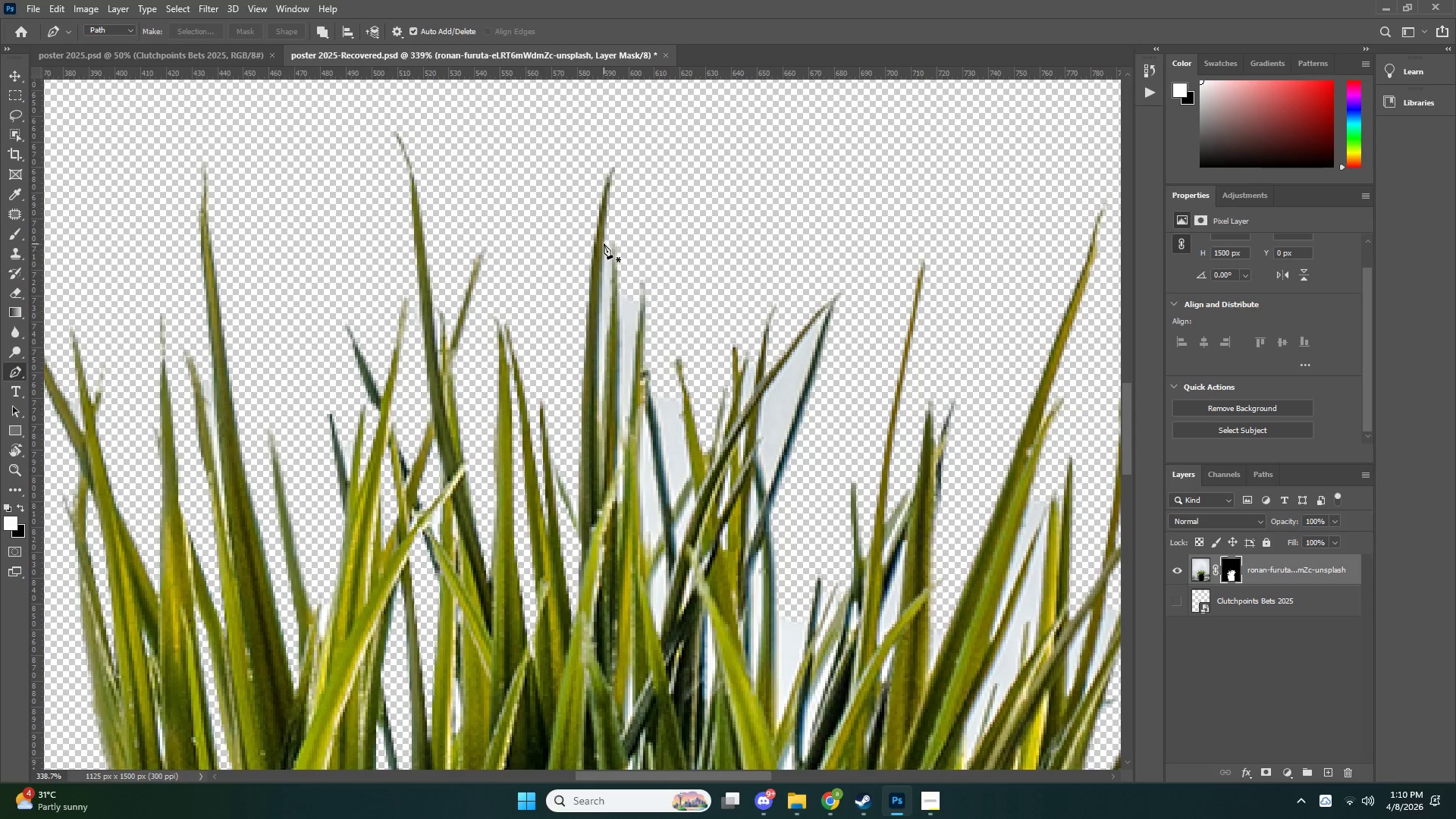 
left_click_drag(start_coordinate=[612, 229], to_coordinate=[615, 233])
 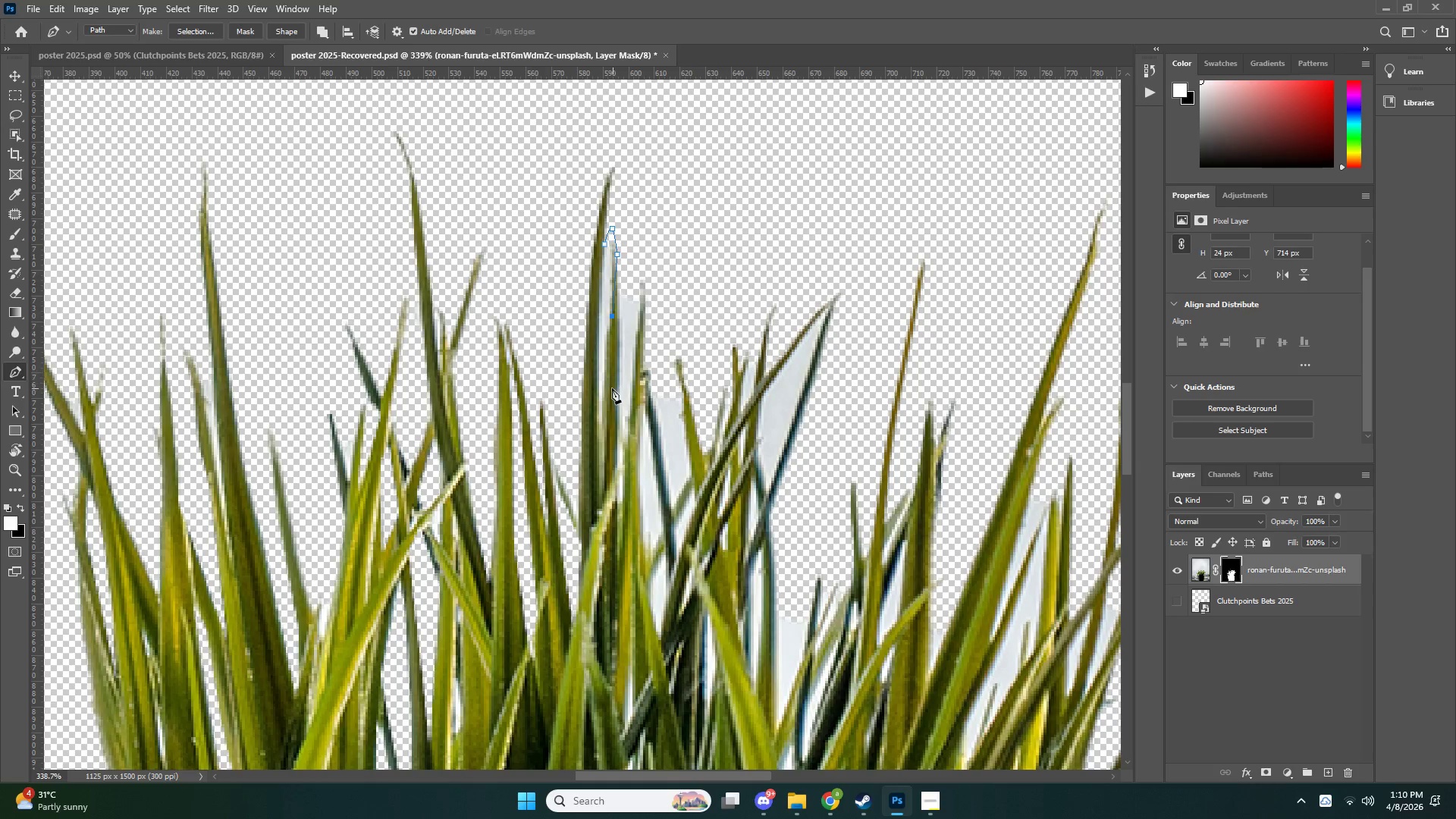 
left_click([606, 397])
 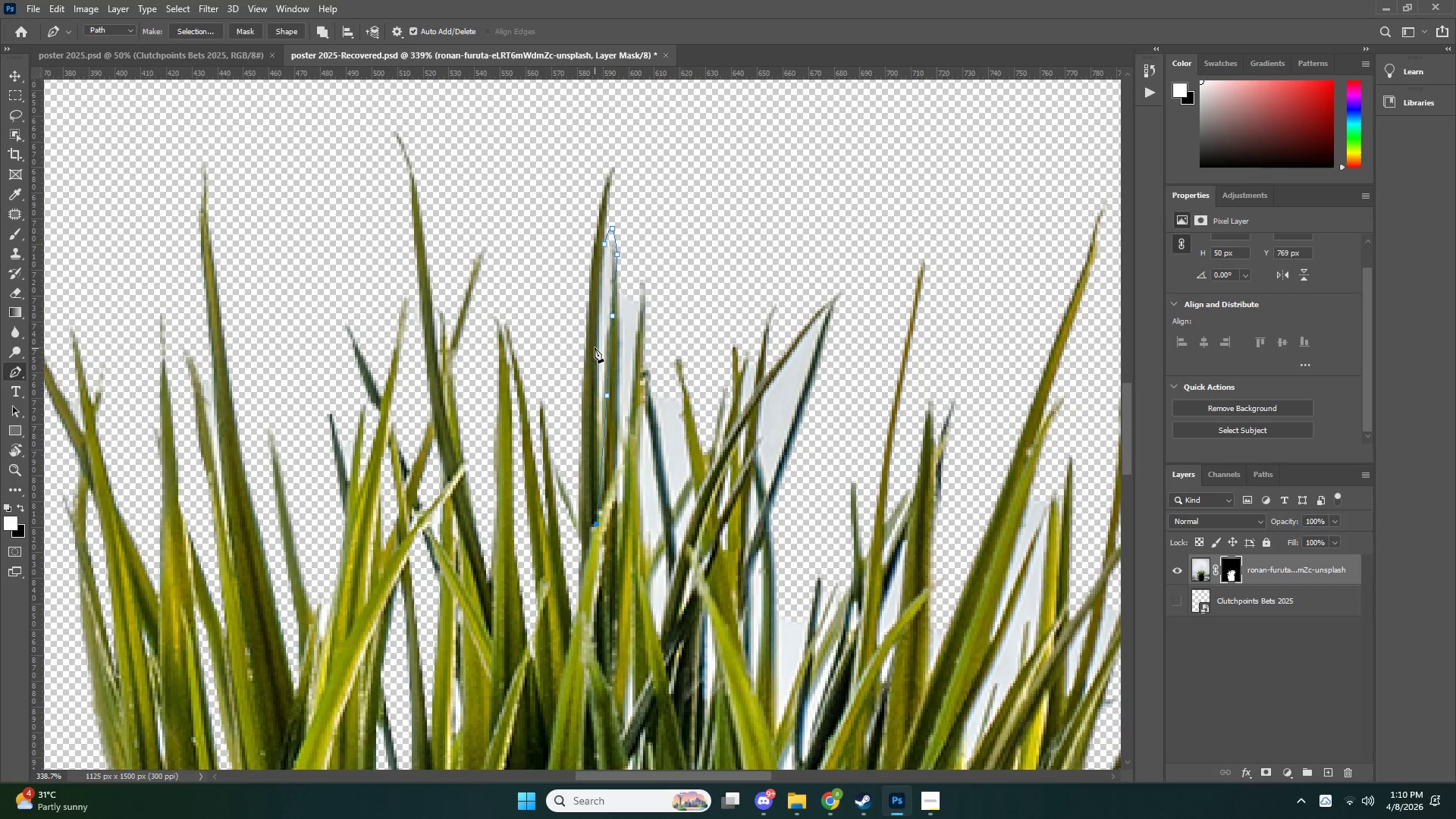 
left_click([596, 347])
 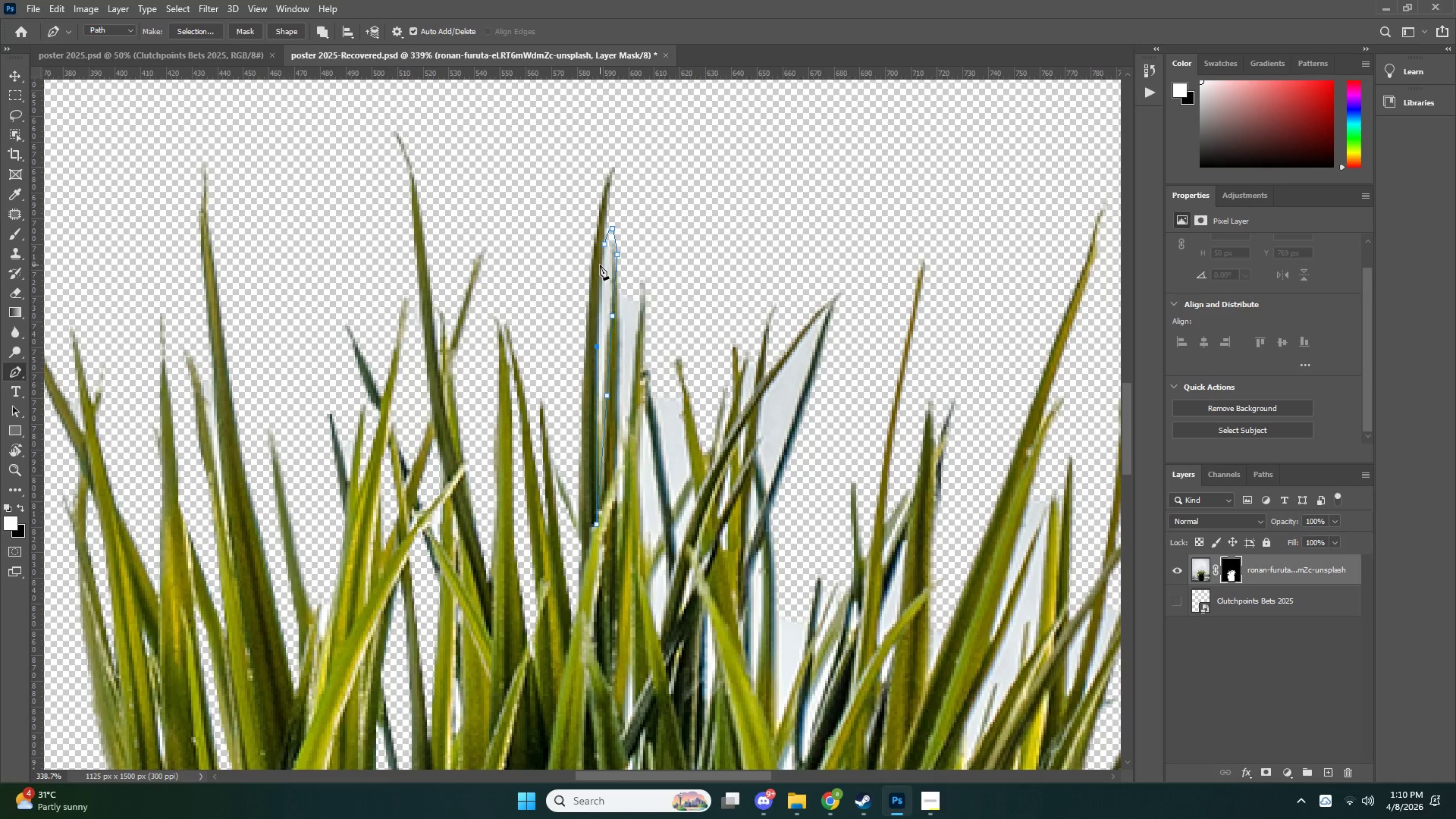 
left_click([601, 264])
 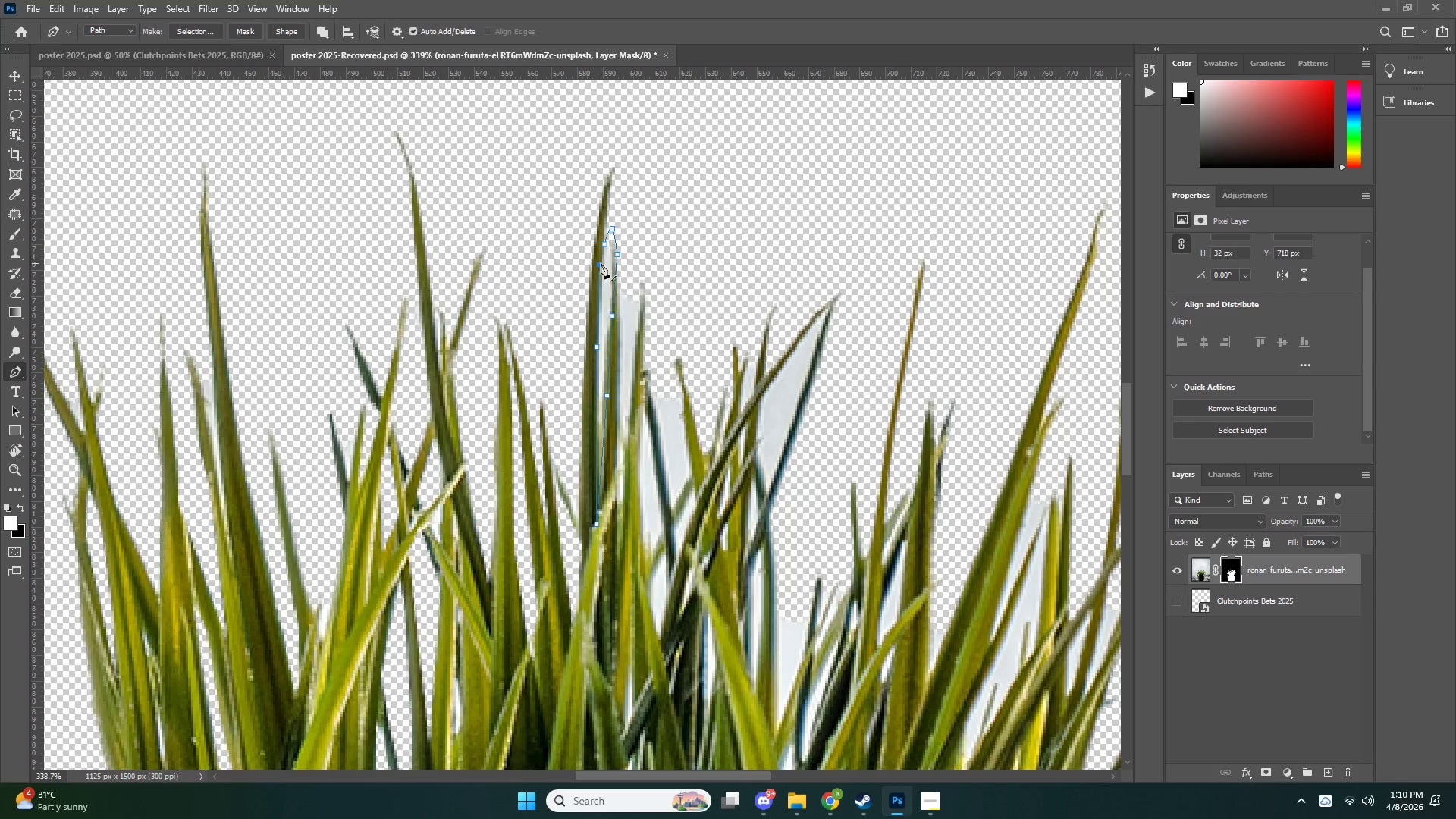 
key(Control+NumpadEnter)
 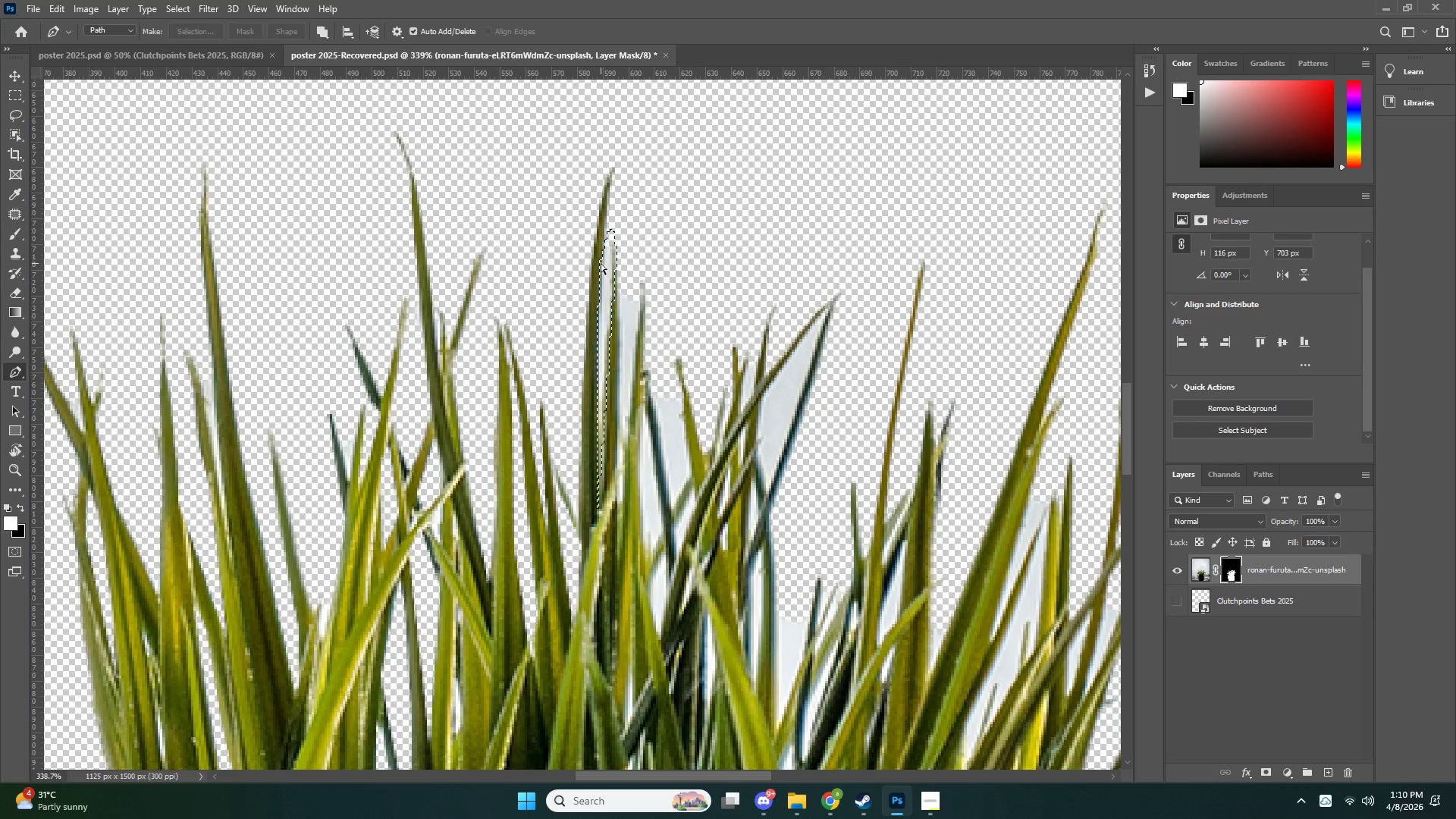 
key(Control+X)
 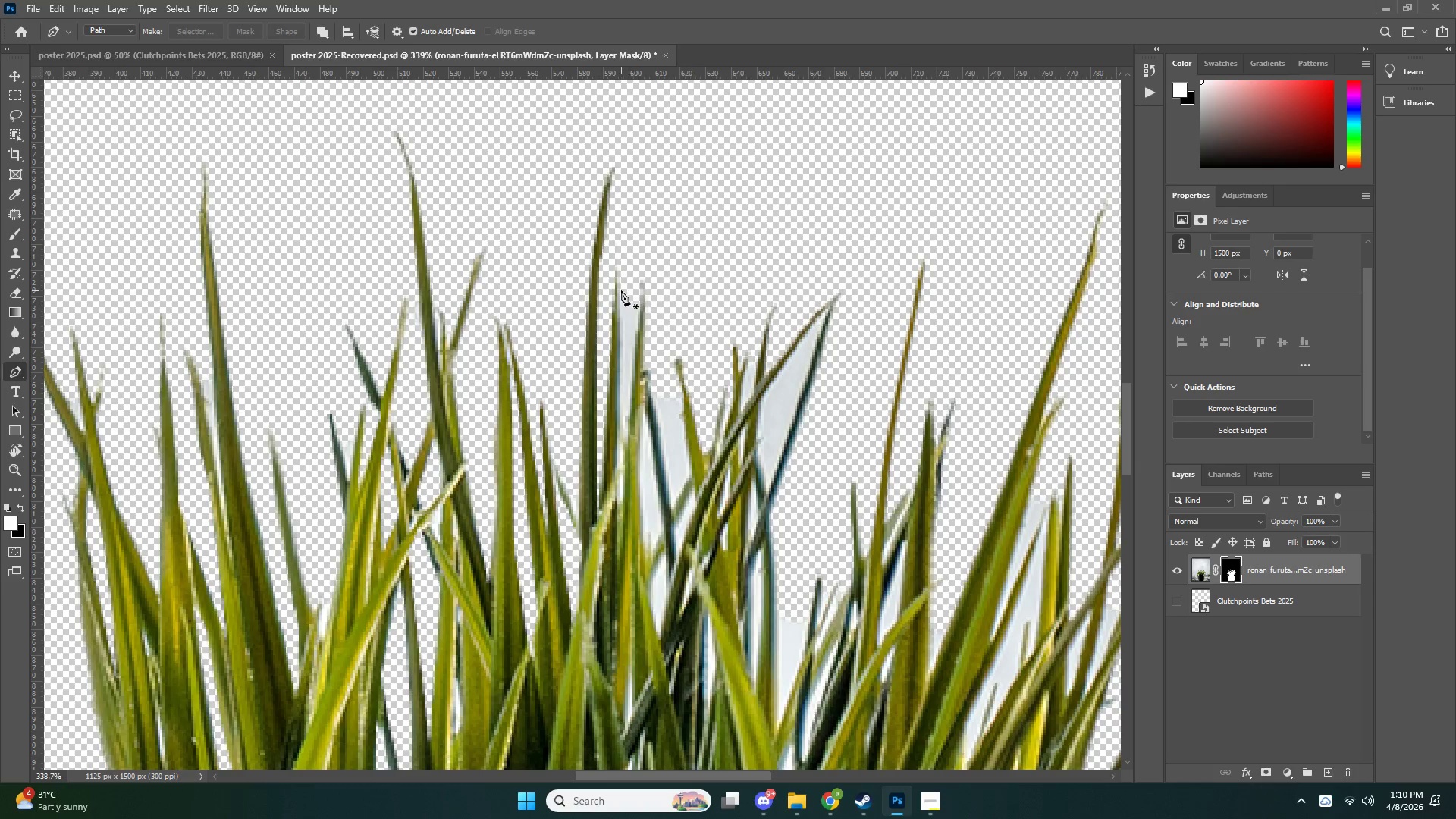 
left_click([619, 292])
 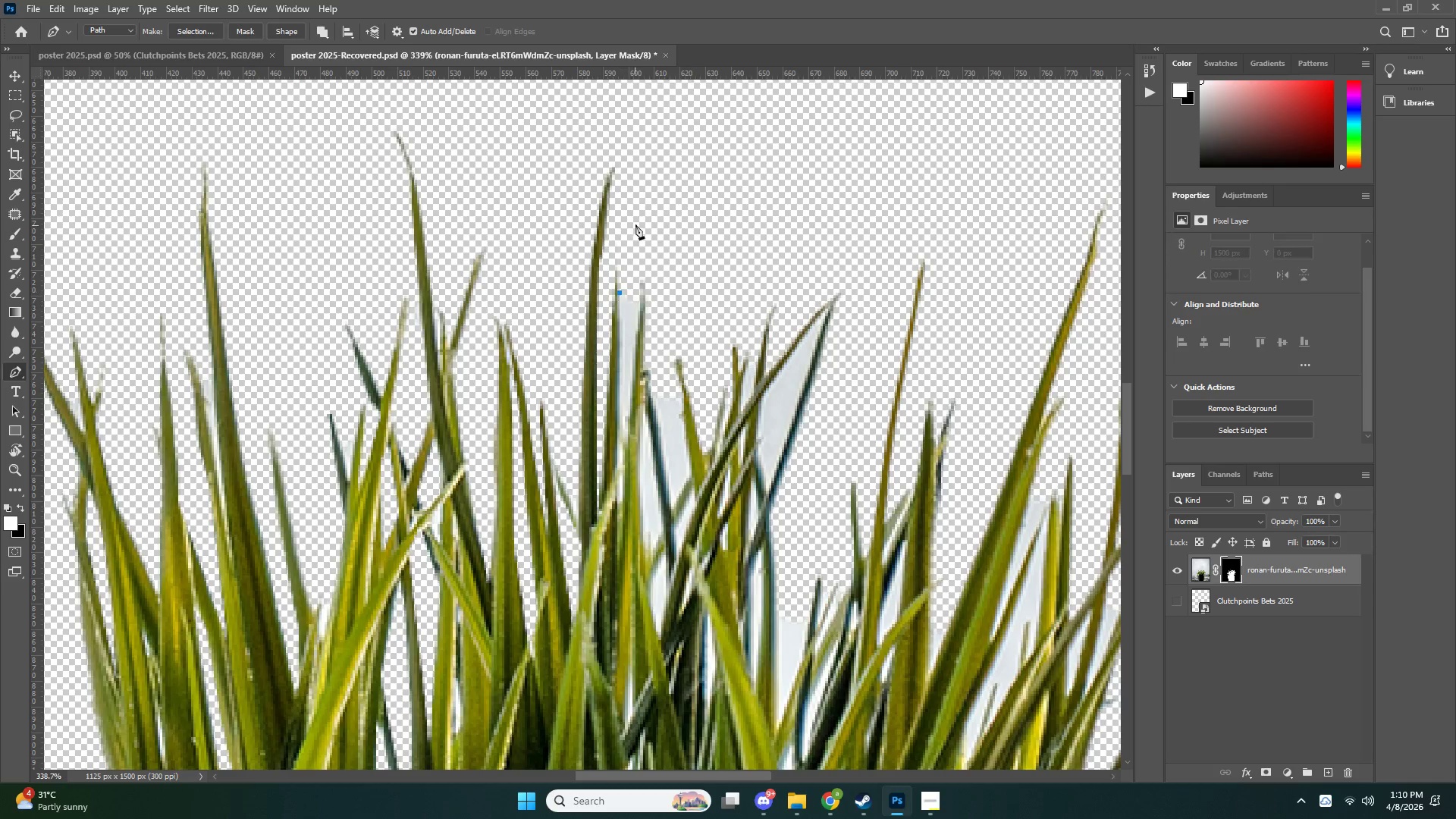 
left_click_drag(start_coordinate=[638, 231], to_coordinate=[640, 240])
 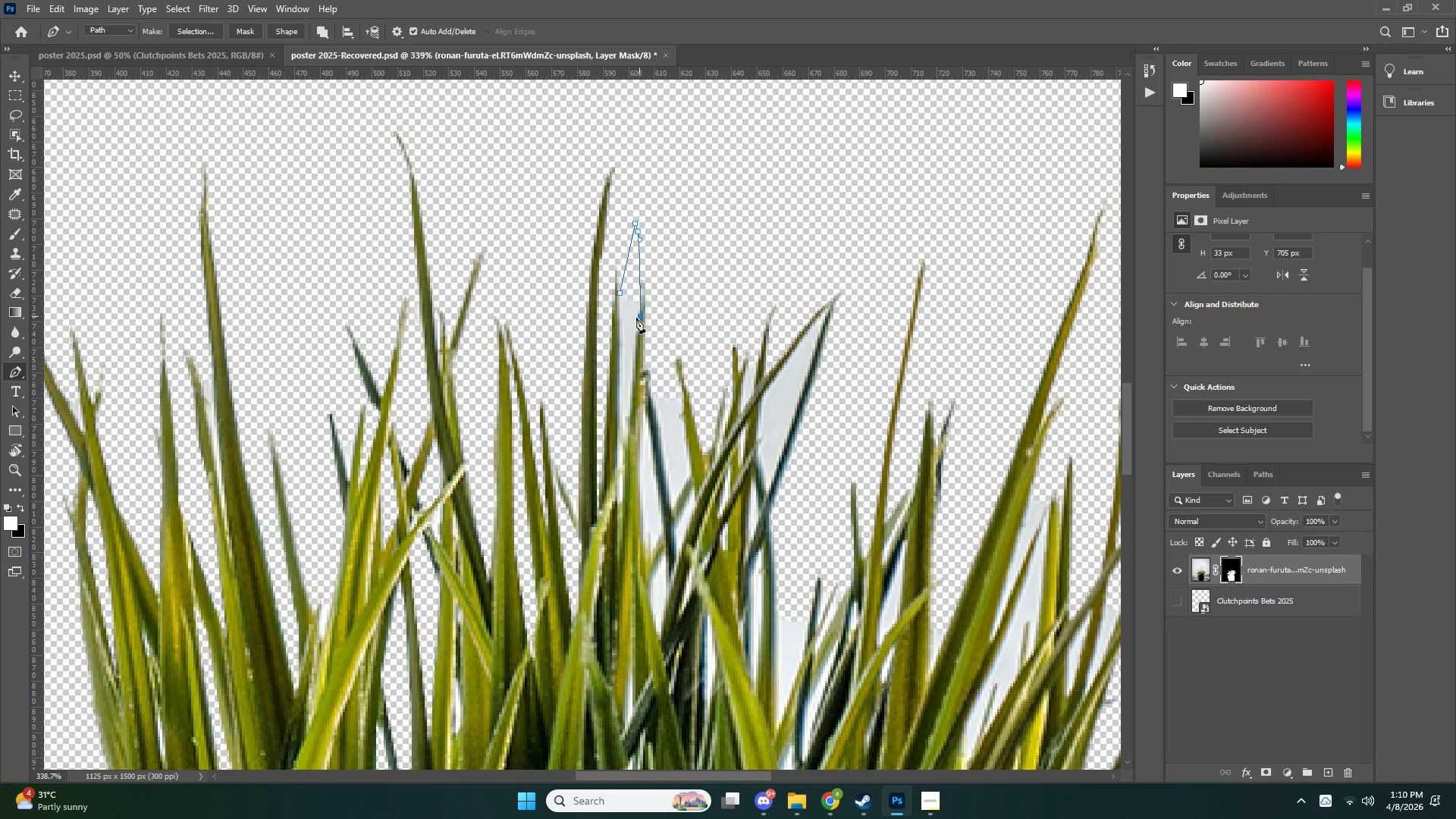 
left_click([632, 397])
 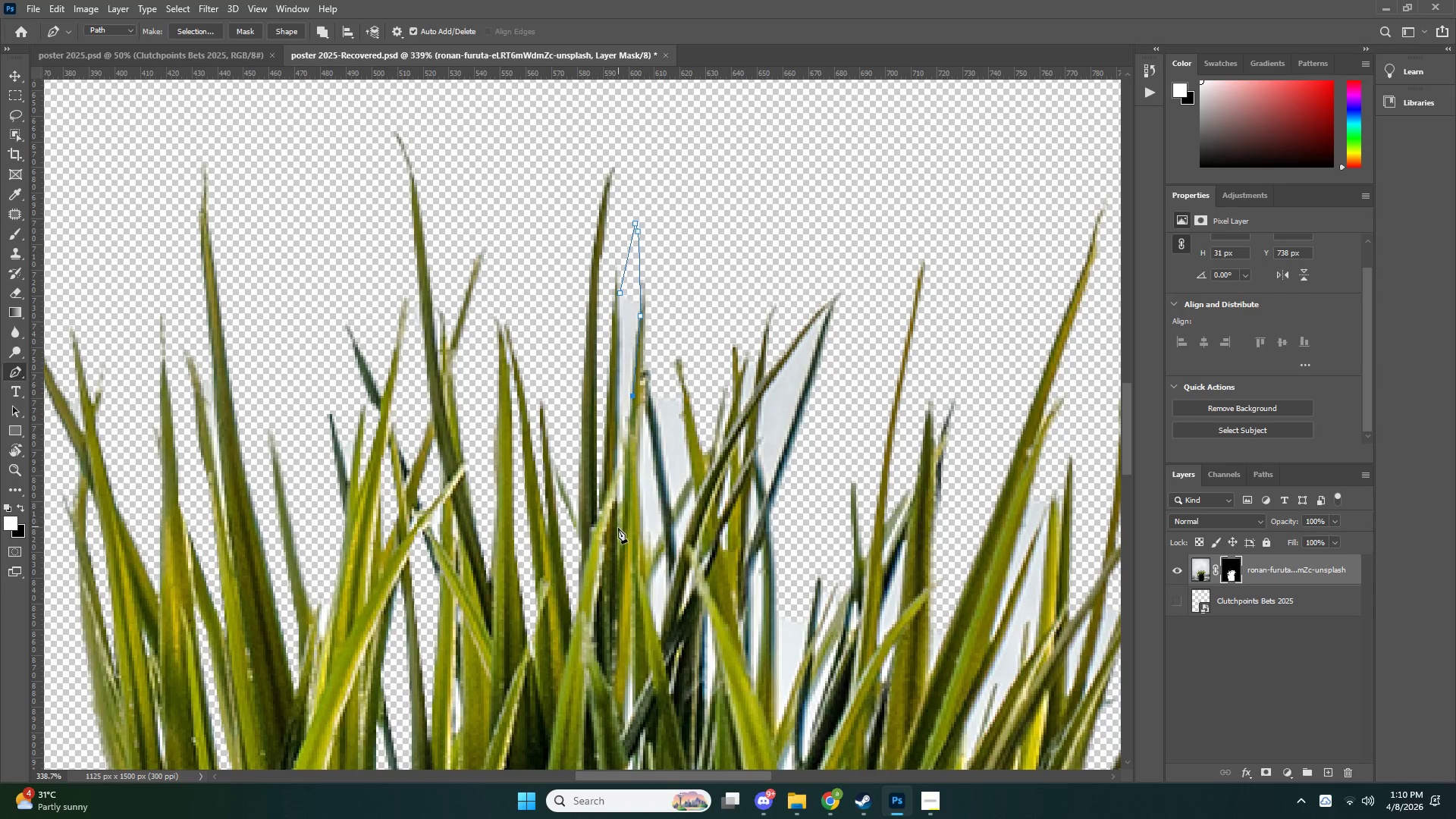 
left_click([622, 529])
 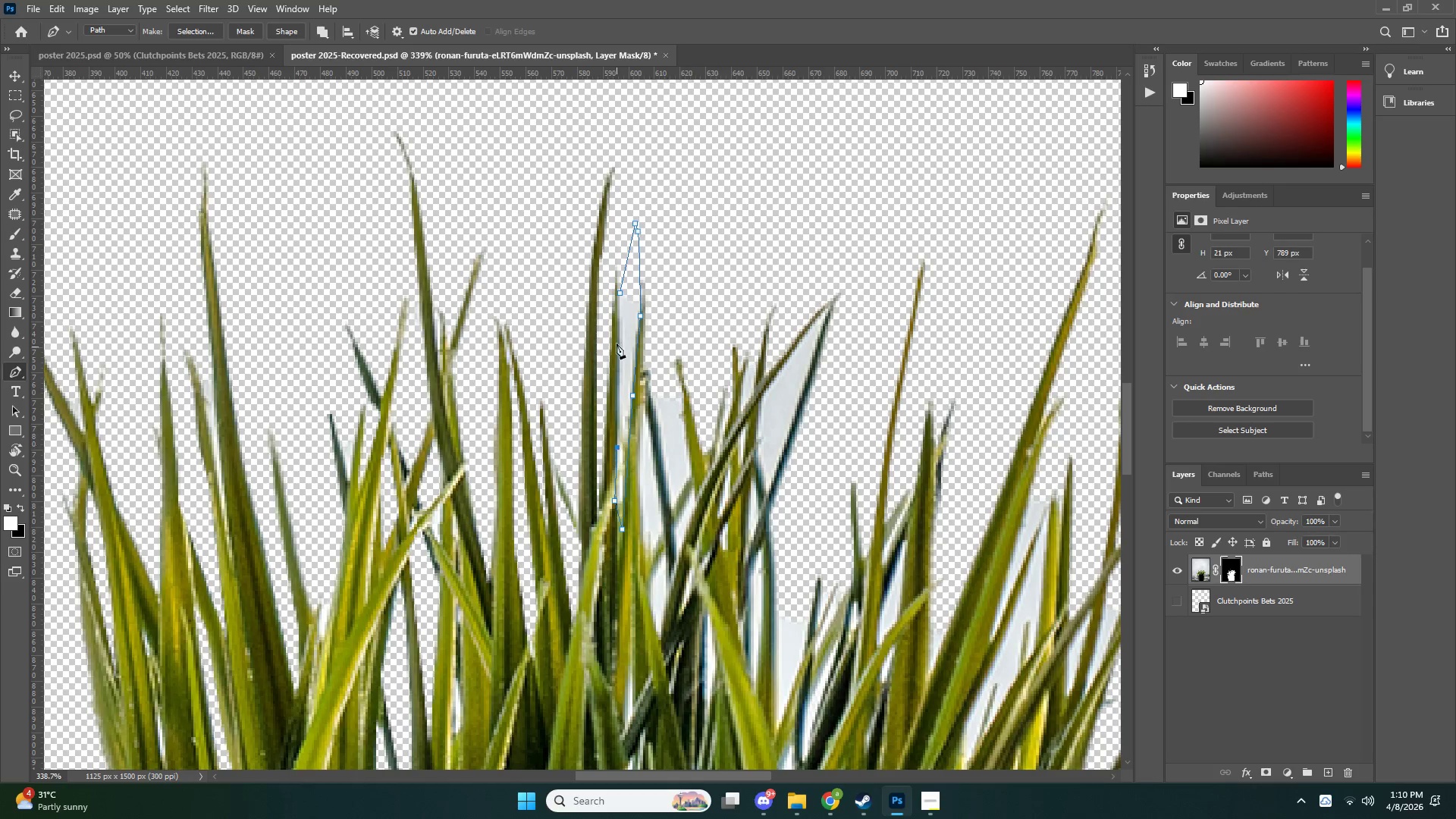 
left_click([619, 308])
 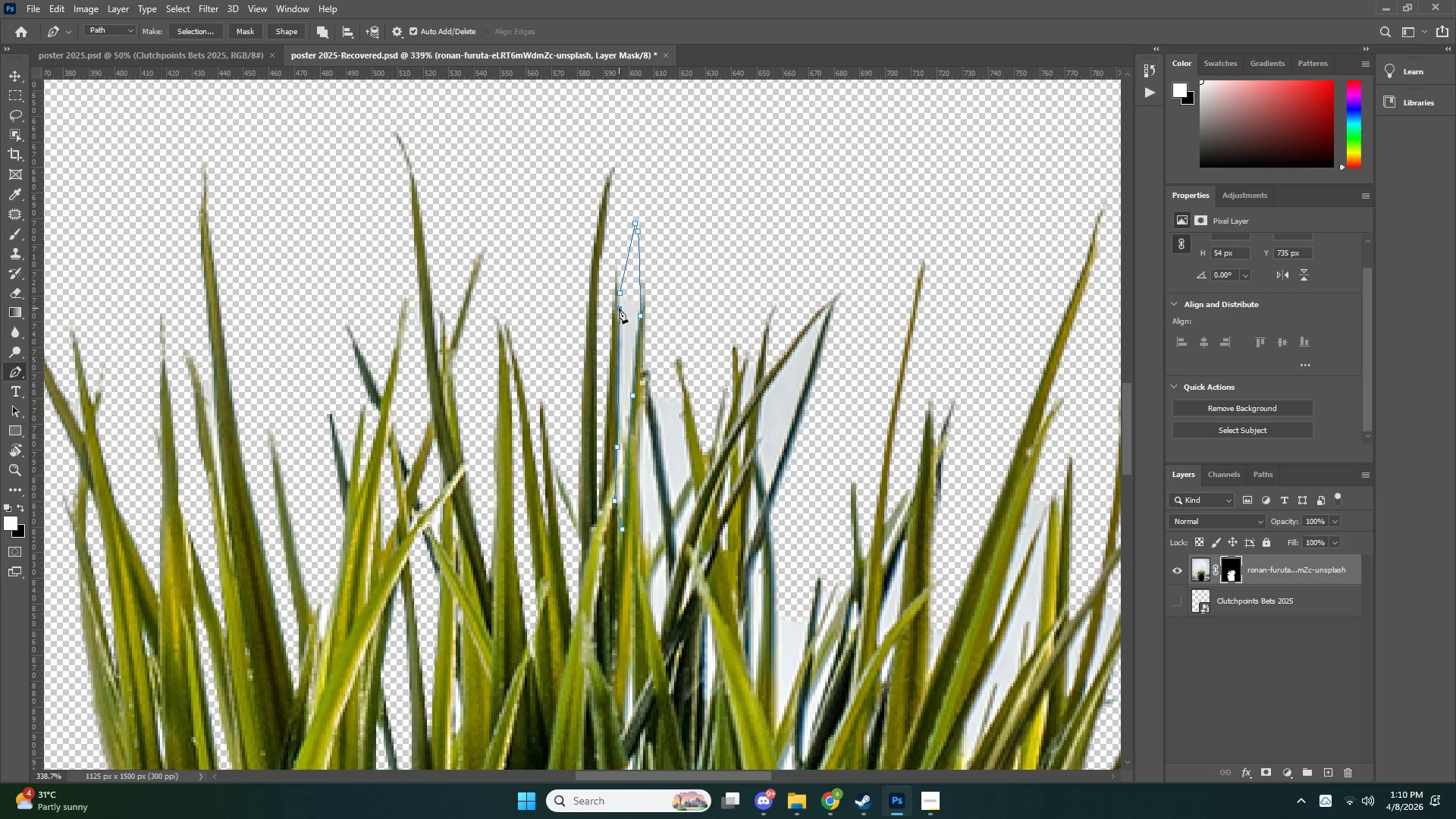 
key(Control+NumpadEnter)
 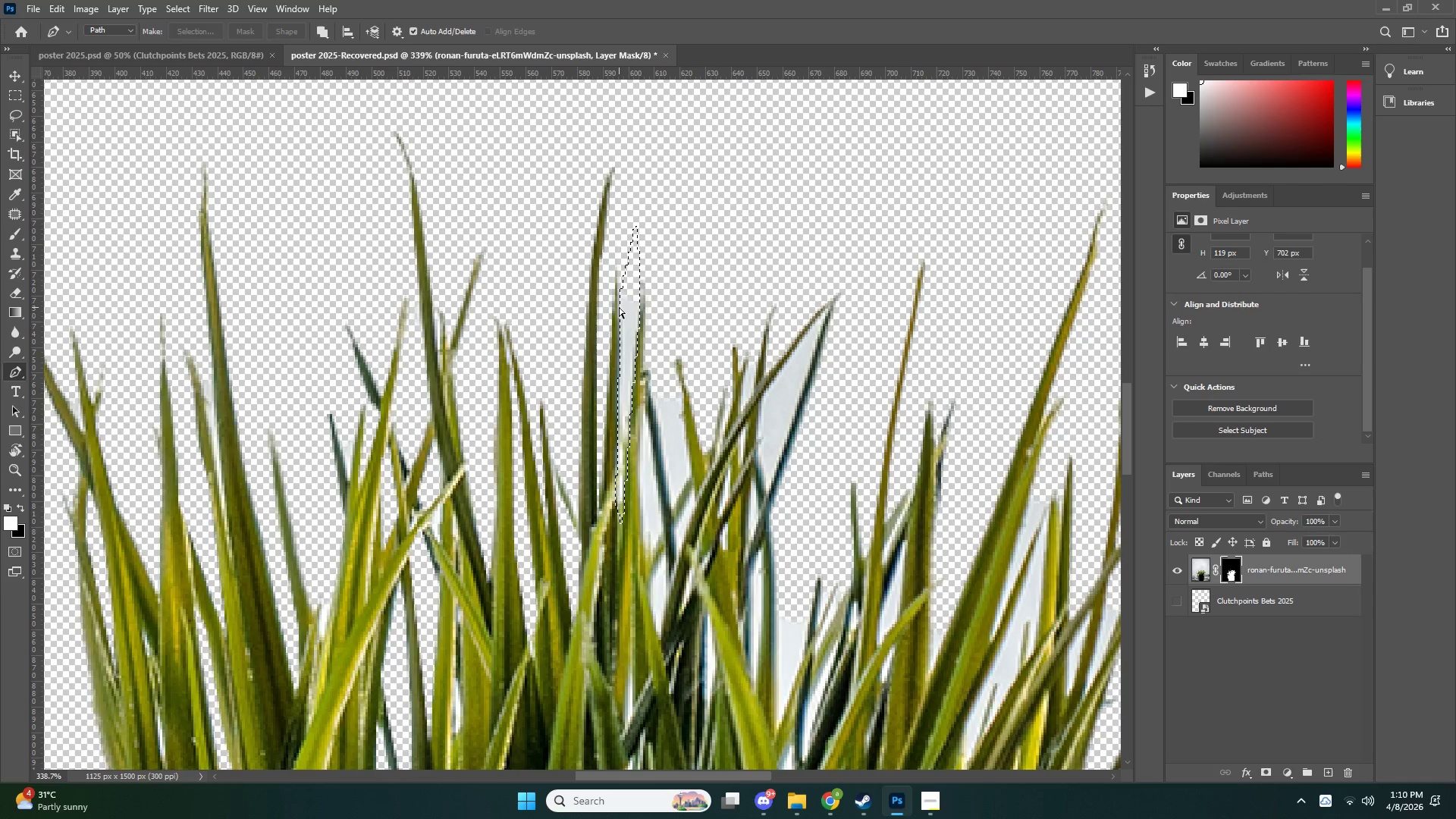 
key(Control+X)
 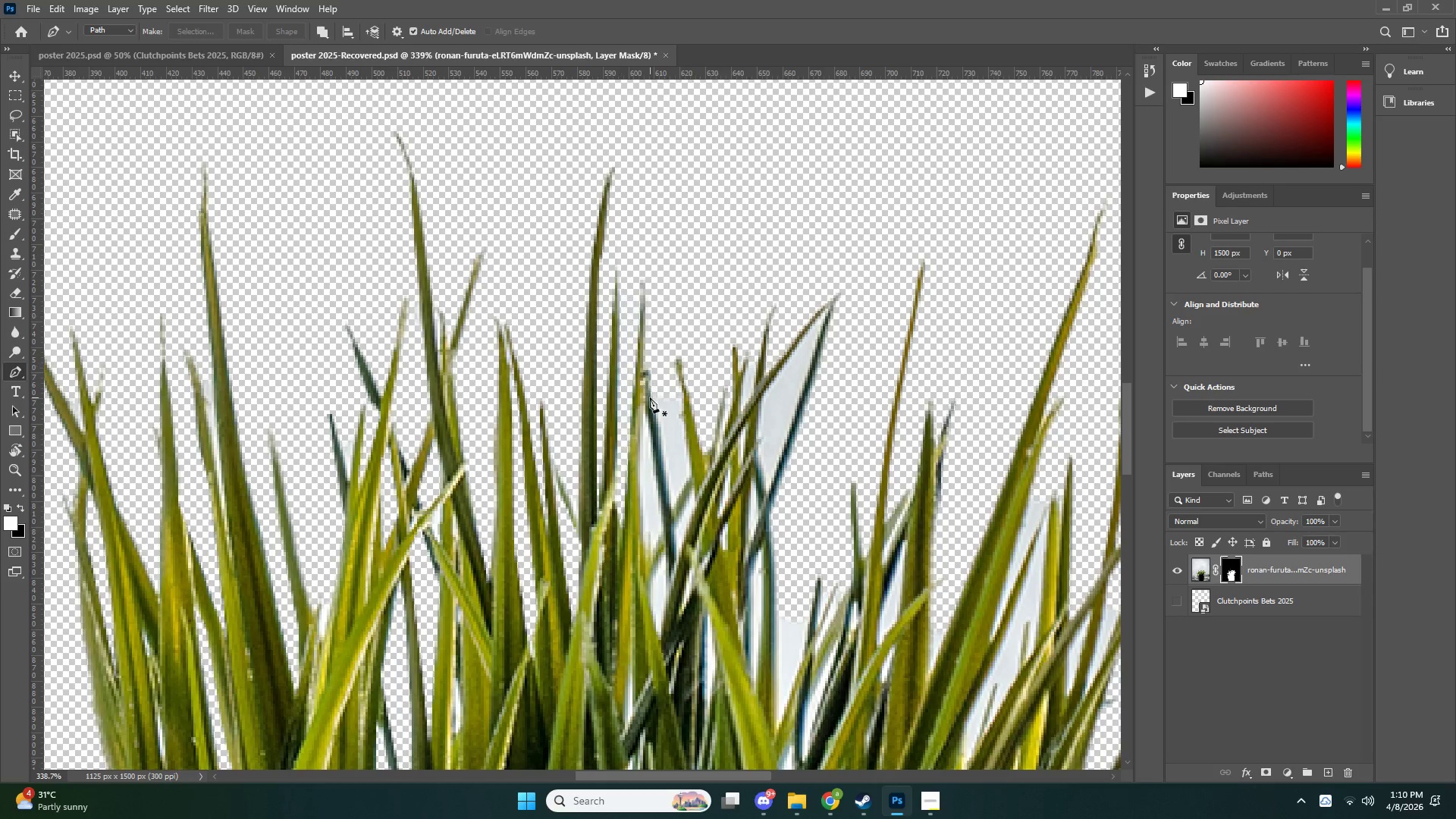 
key(Z)
 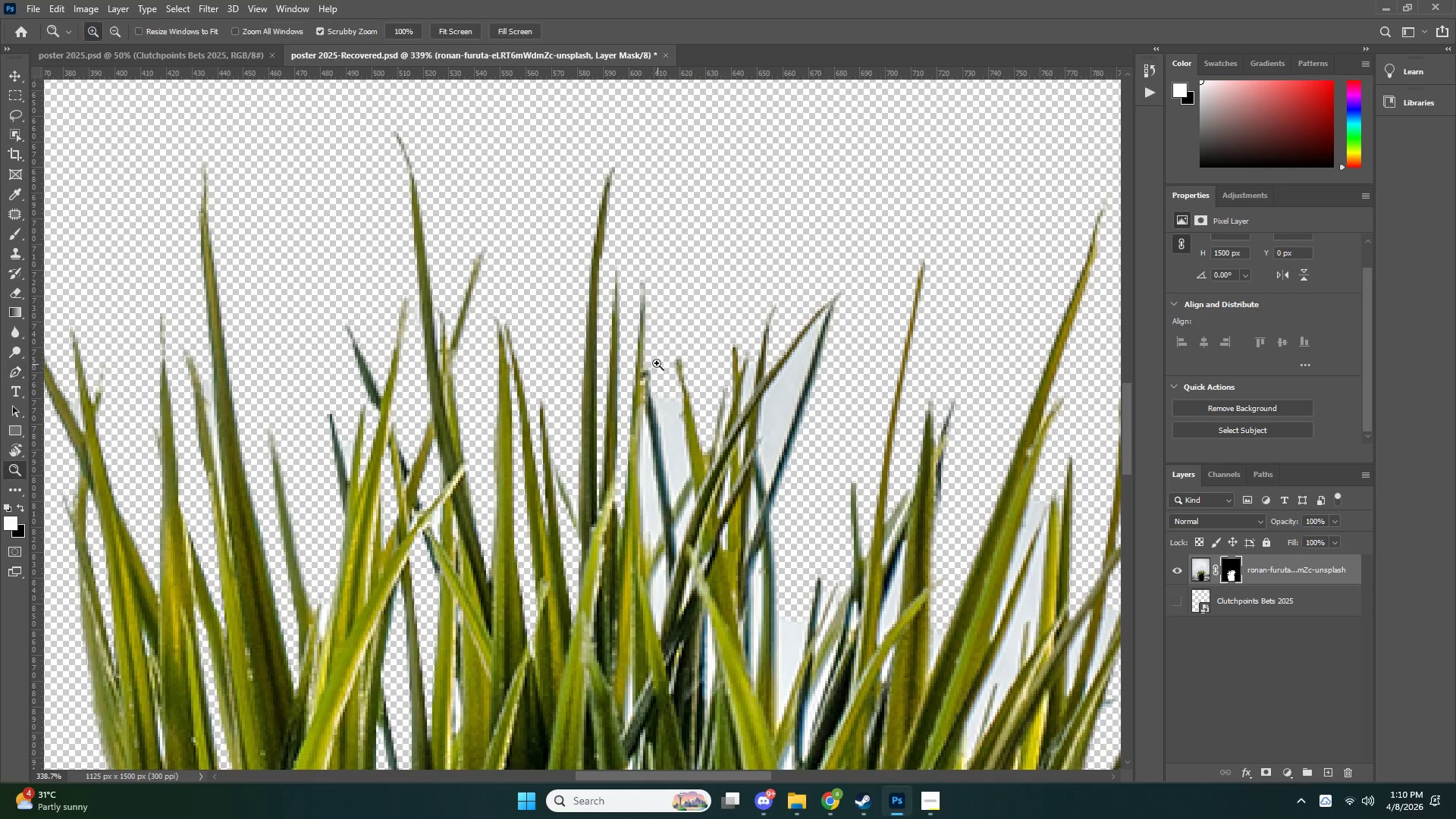 
left_click_drag(start_coordinate=[632, 371], to_coordinate=[538, 391])
 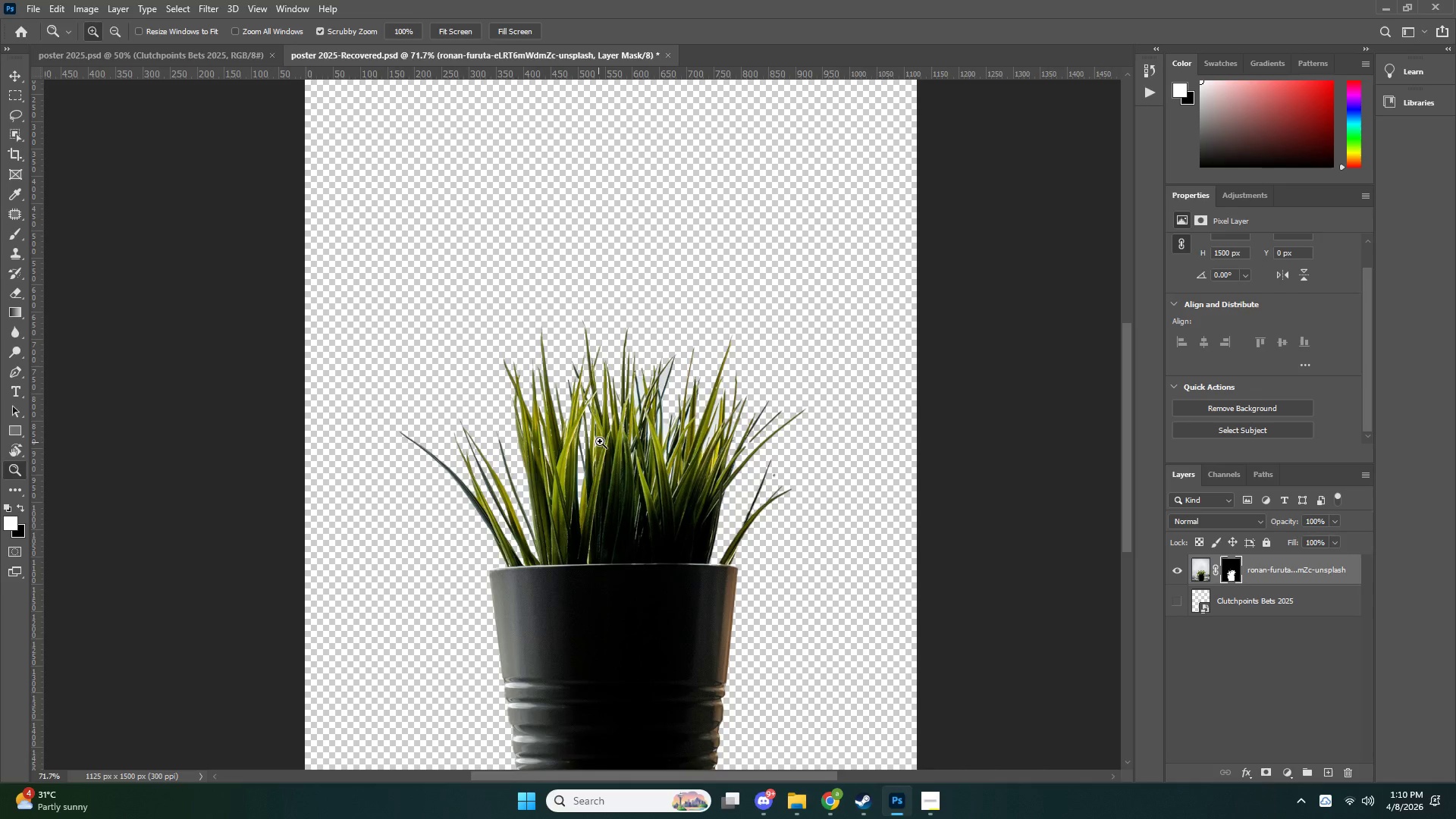 
left_click_drag(start_coordinate=[628, 425], to_coordinate=[682, 407])
 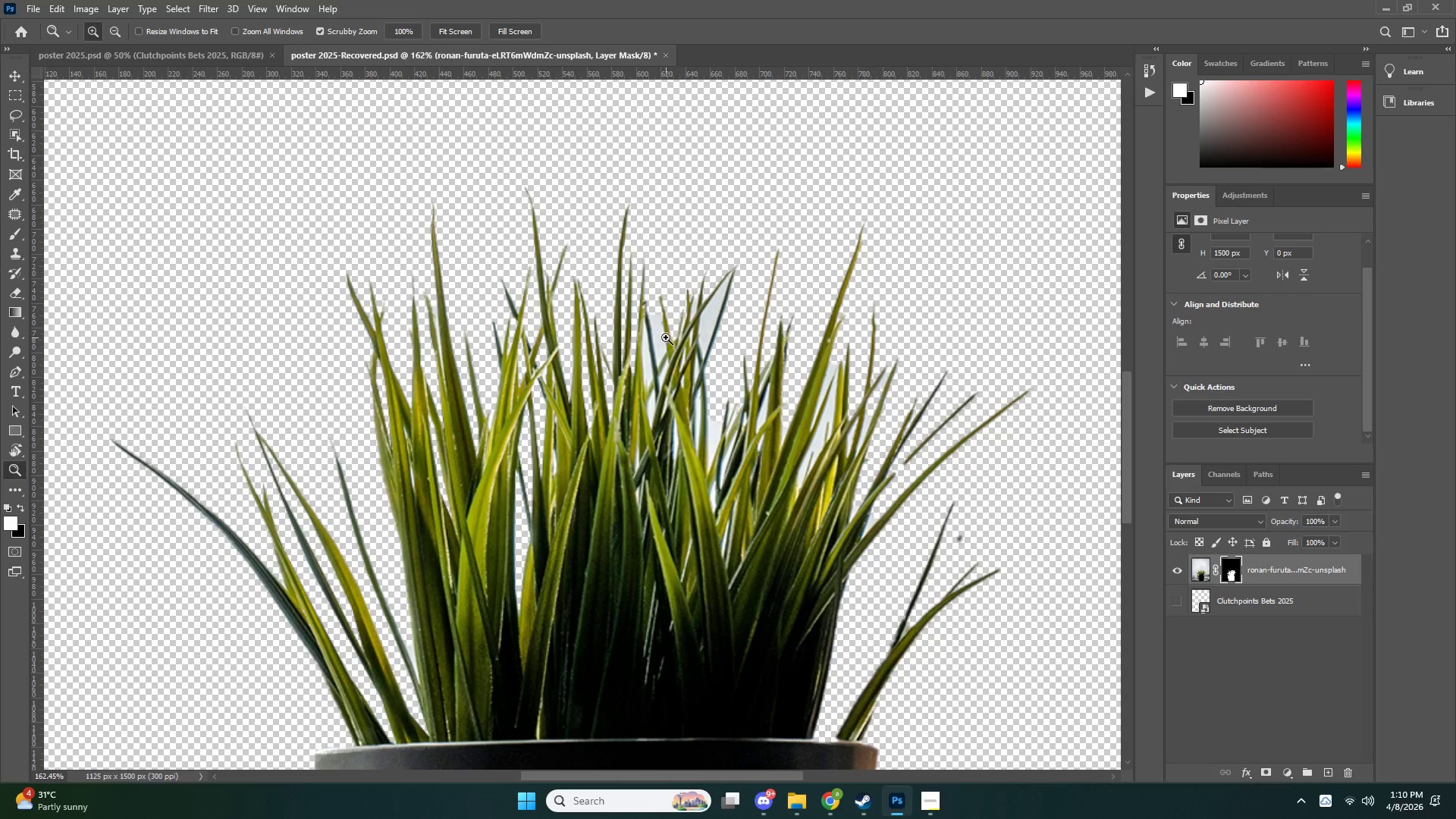 
left_click_drag(start_coordinate=[667, 338], to_coordinate=[684, 340])
 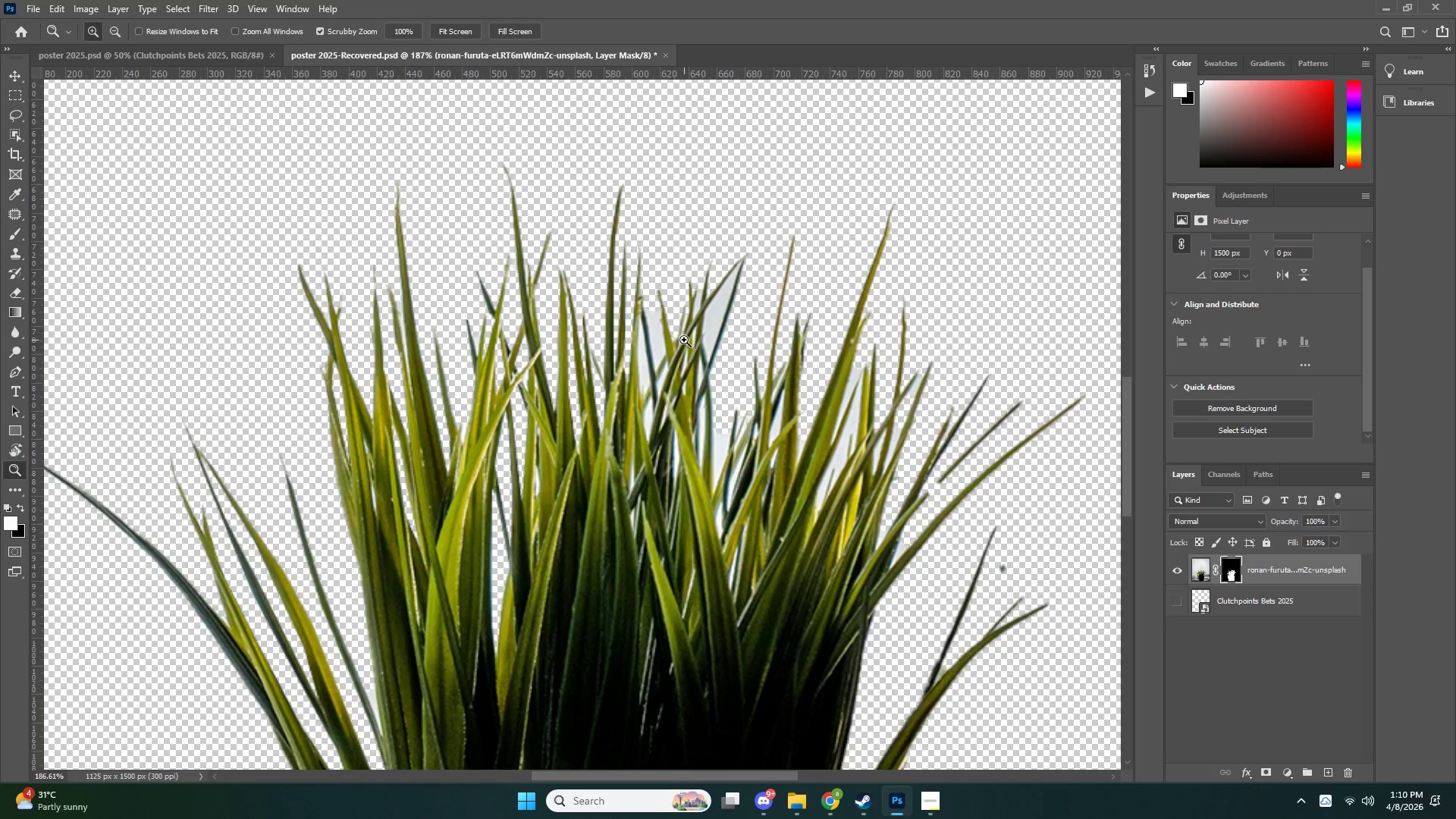 
left_click_drag(start_coordinate=[673, 346], to_coordinate=[617, 365])
 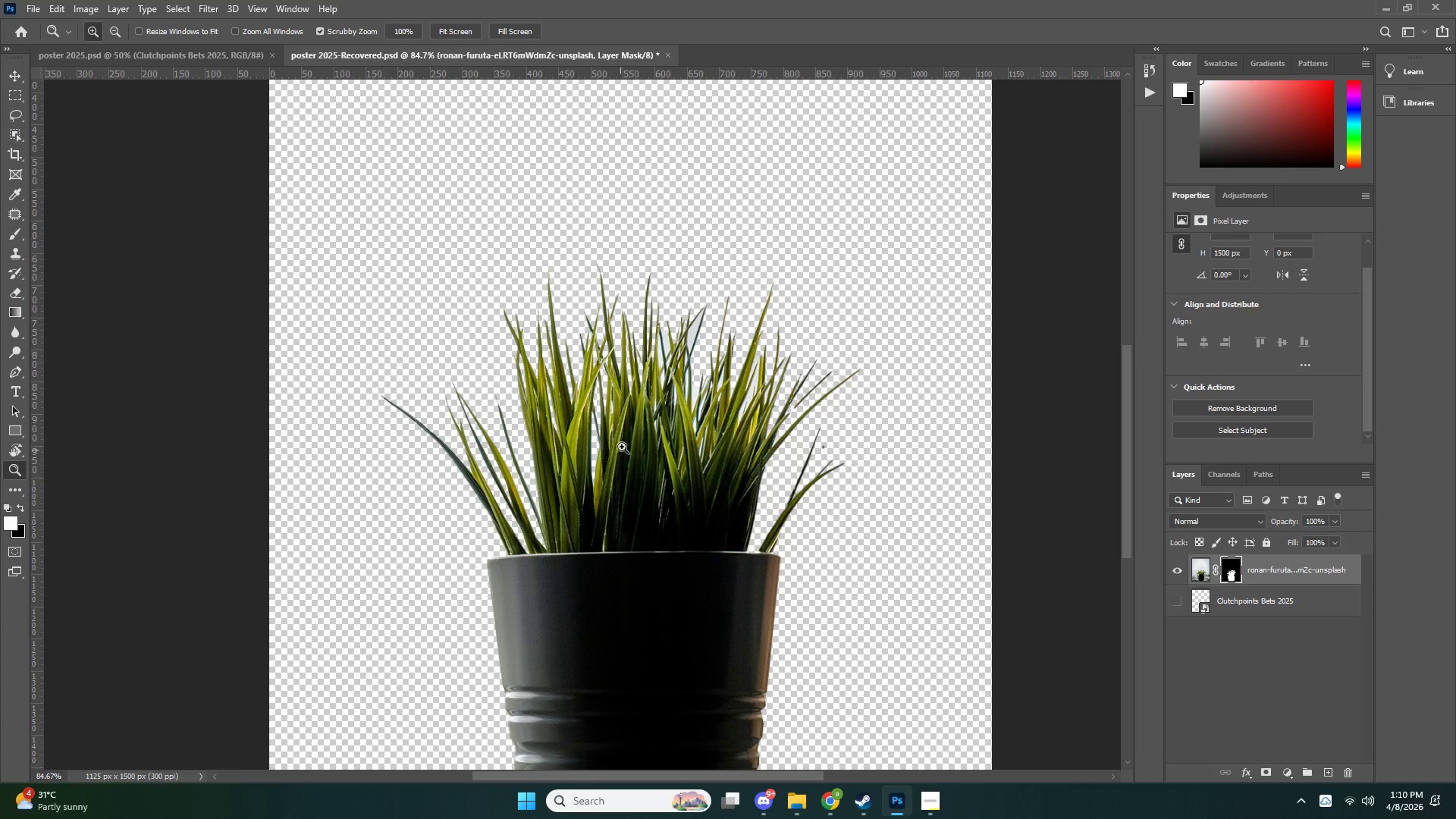 
key(Alt+AltLeft)
 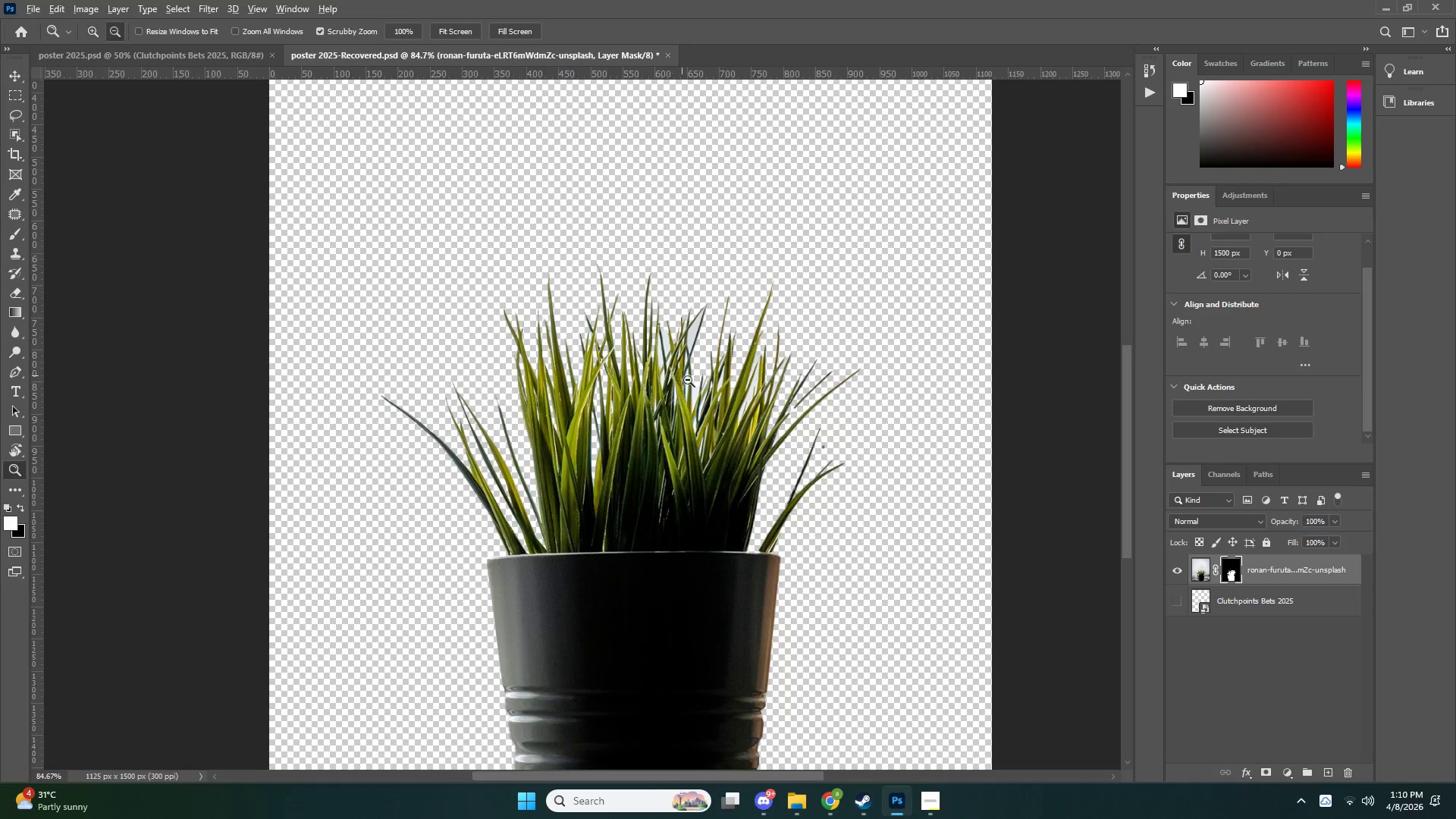 
left_click_drag(start_coordinate=[682, 378], to_coordinate=[734, 392])
 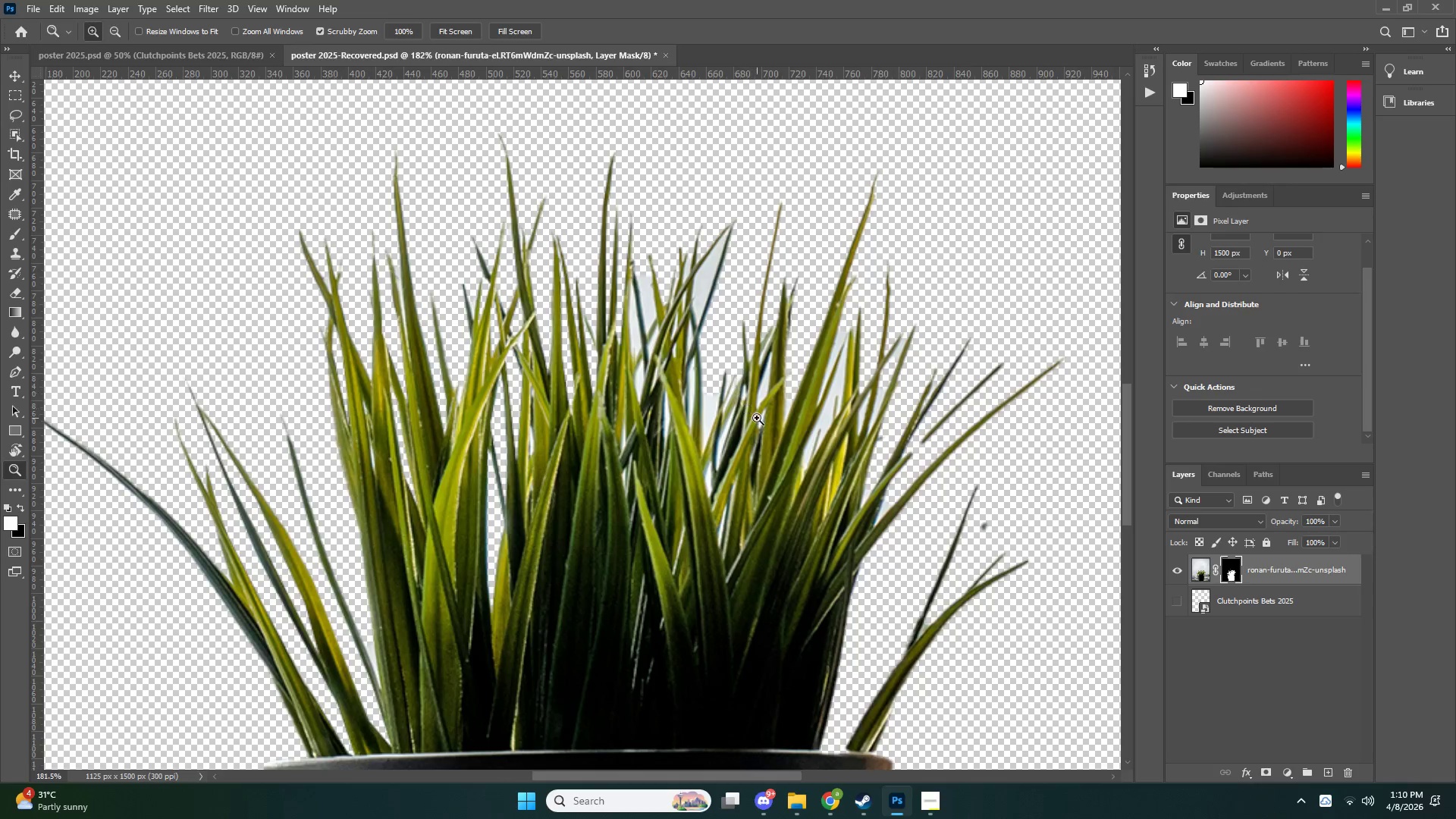 
left_click_drag(start_coordinate=[752, 419], to_coordinate=[666, 453])
 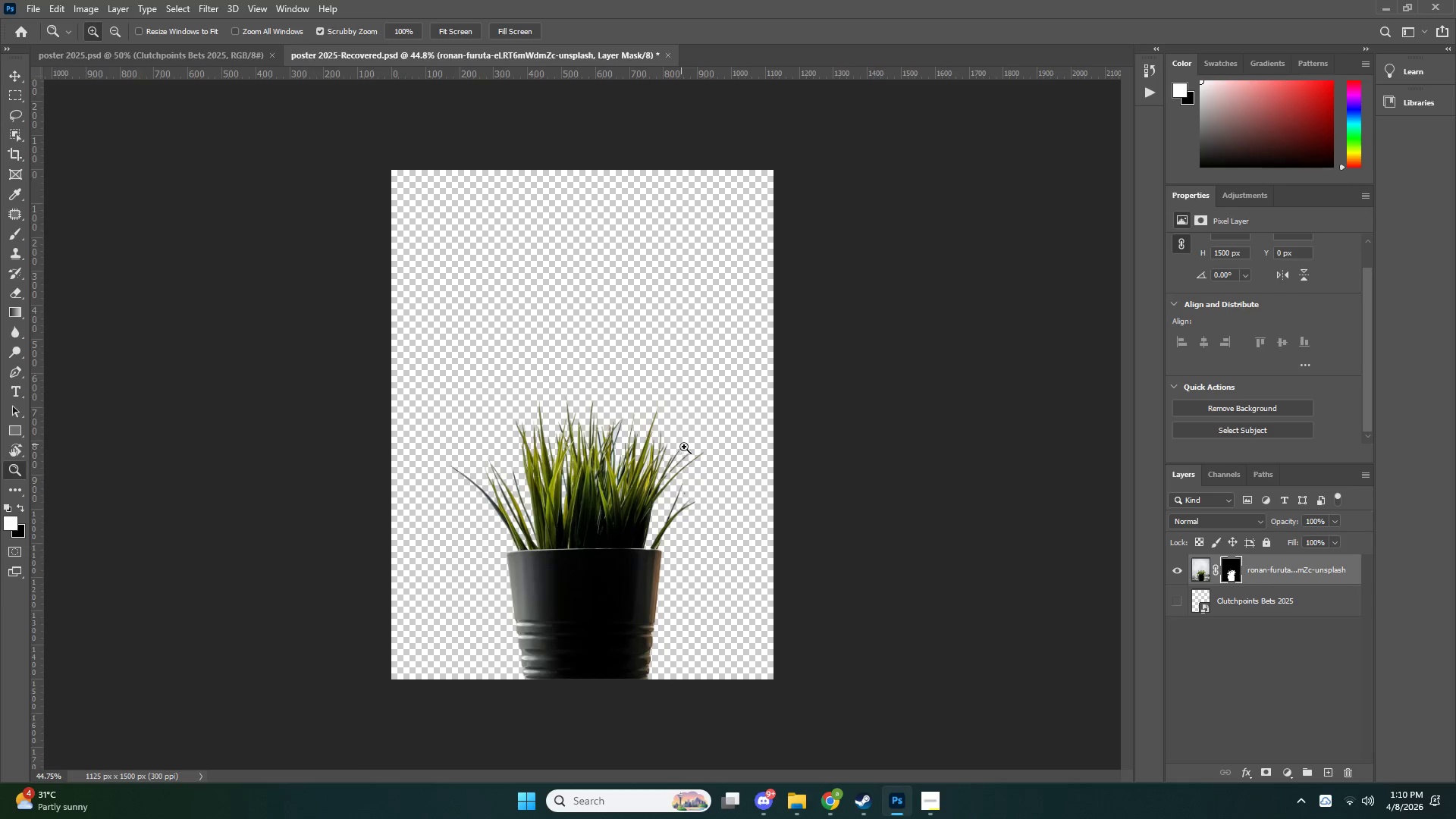 
left_click_drag(start_coordinate=[708, 460], to_coordinate=[769, 463])
 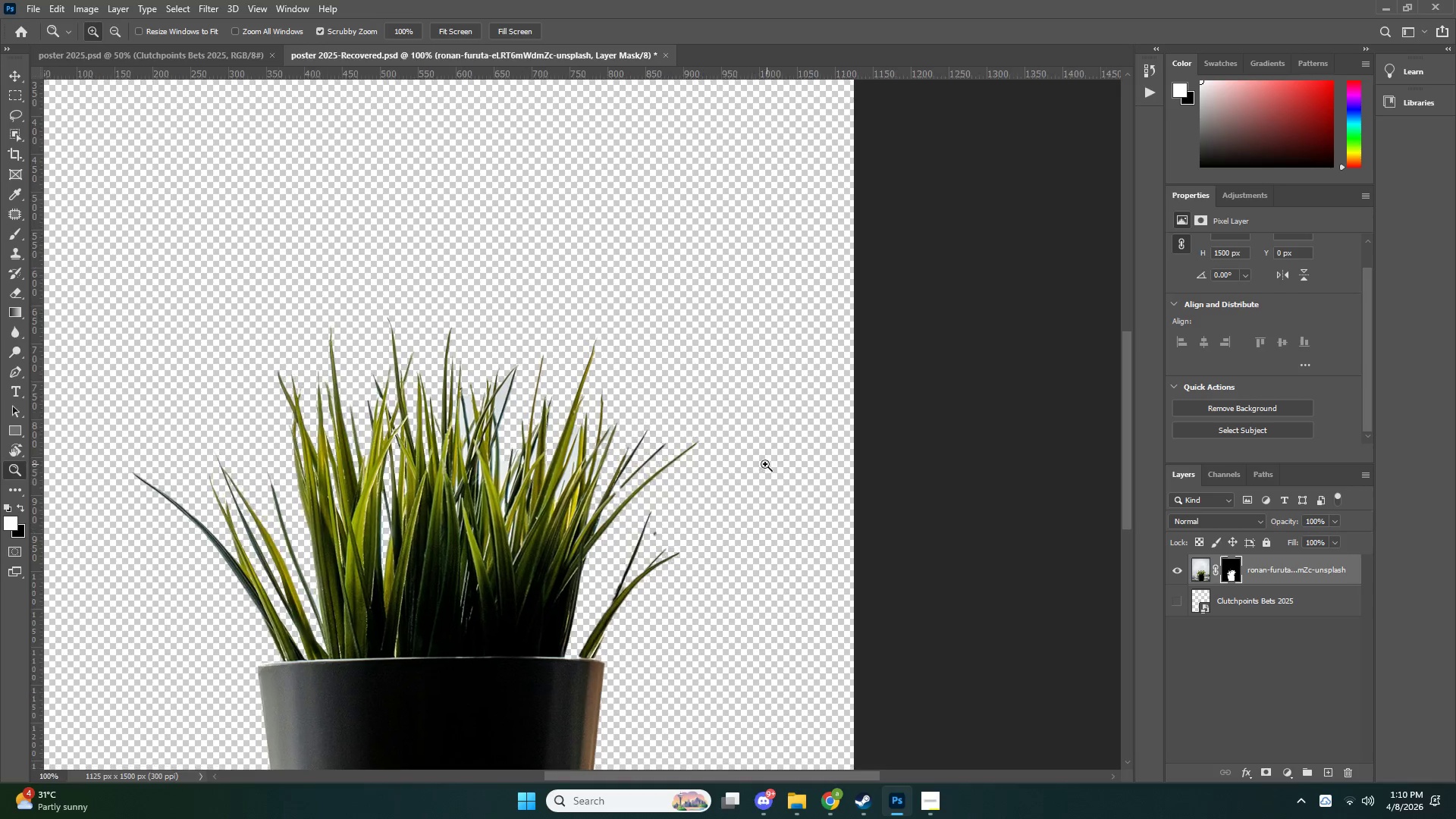 
left_click_drag(start_coordinate=[538, 623], to_coordinate=[578, 599])
 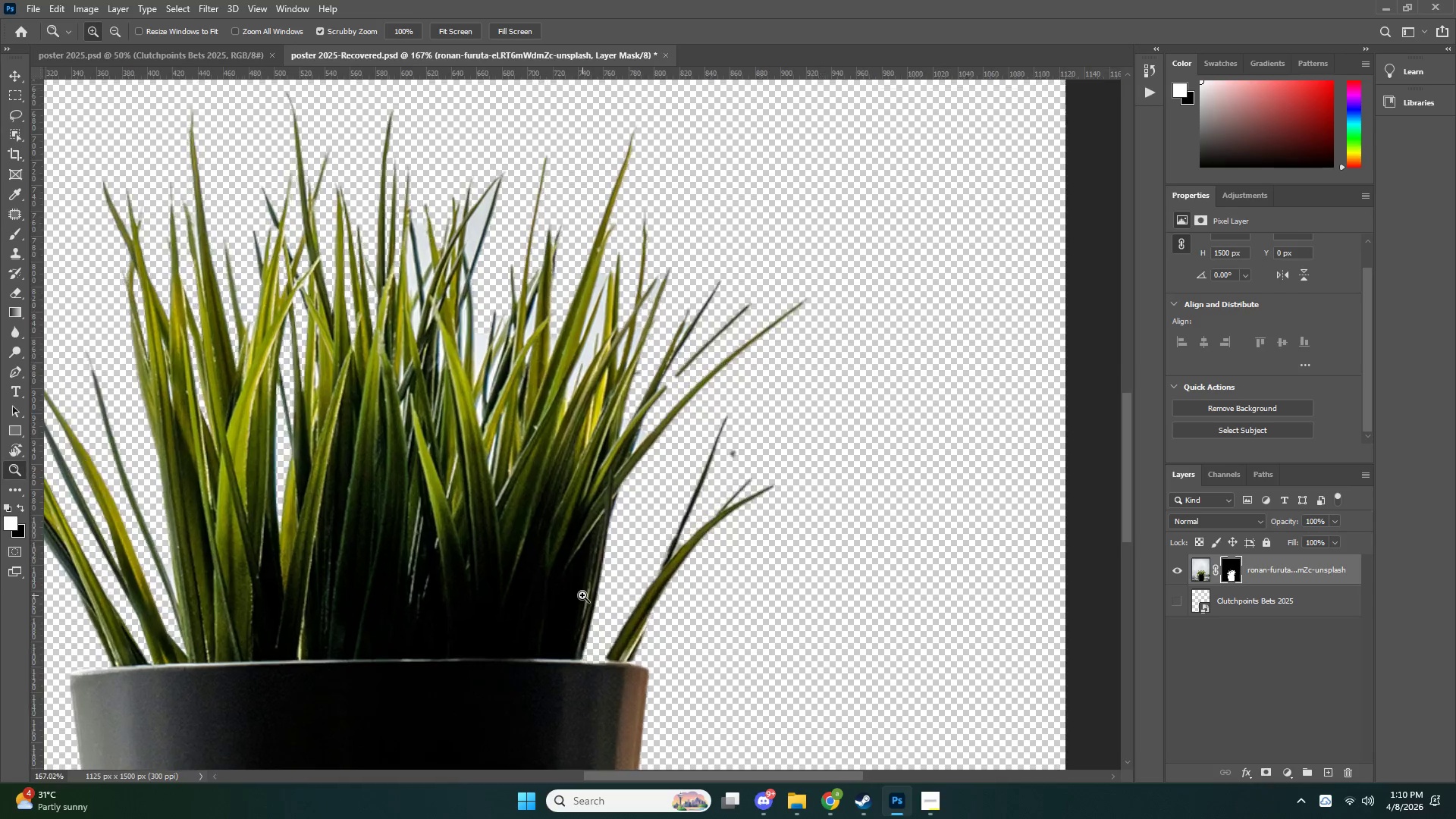 
scroll: coordinate [754, 475], scroll_direction: down, amount: 1.0
 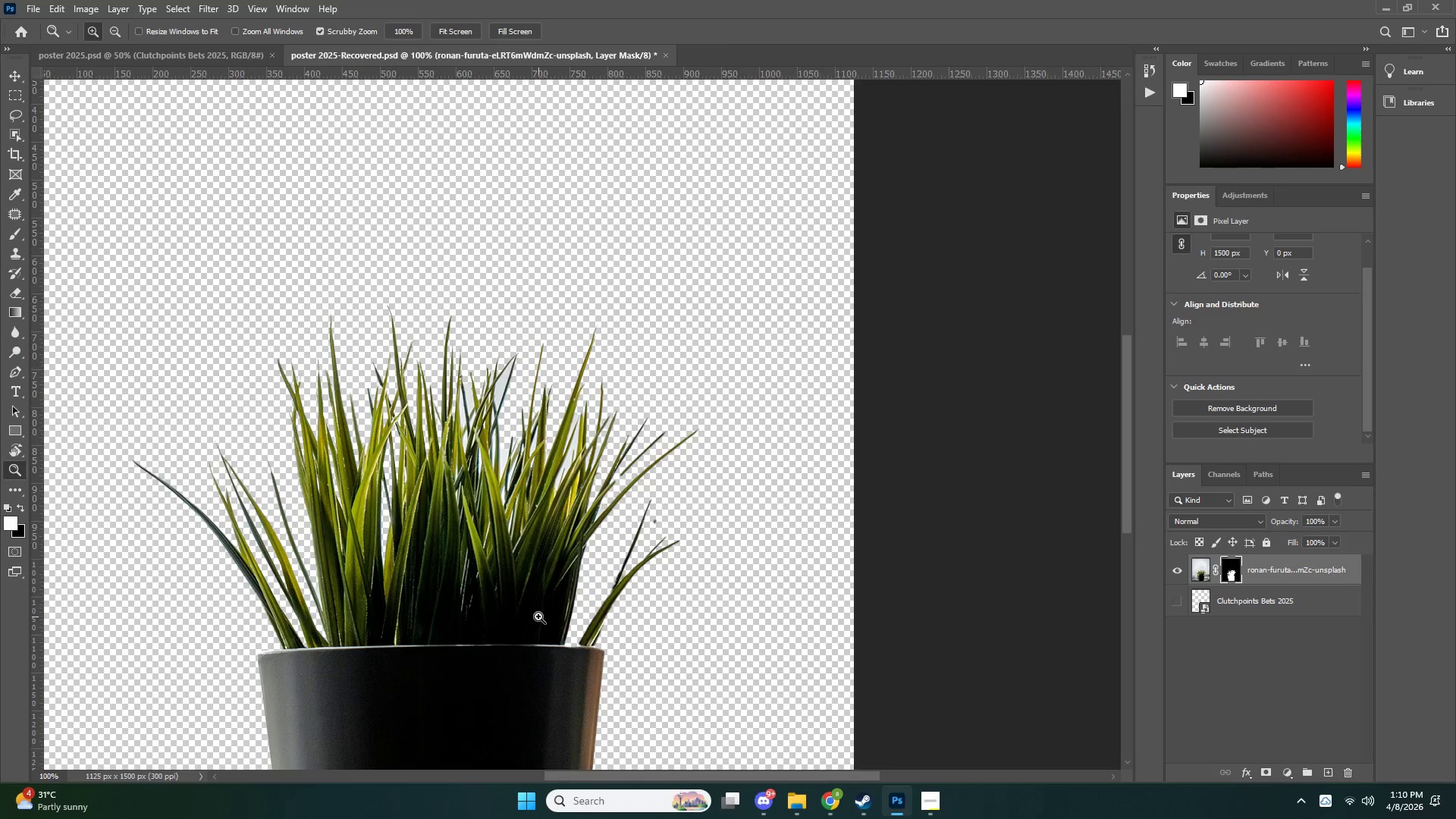 
key(B)
 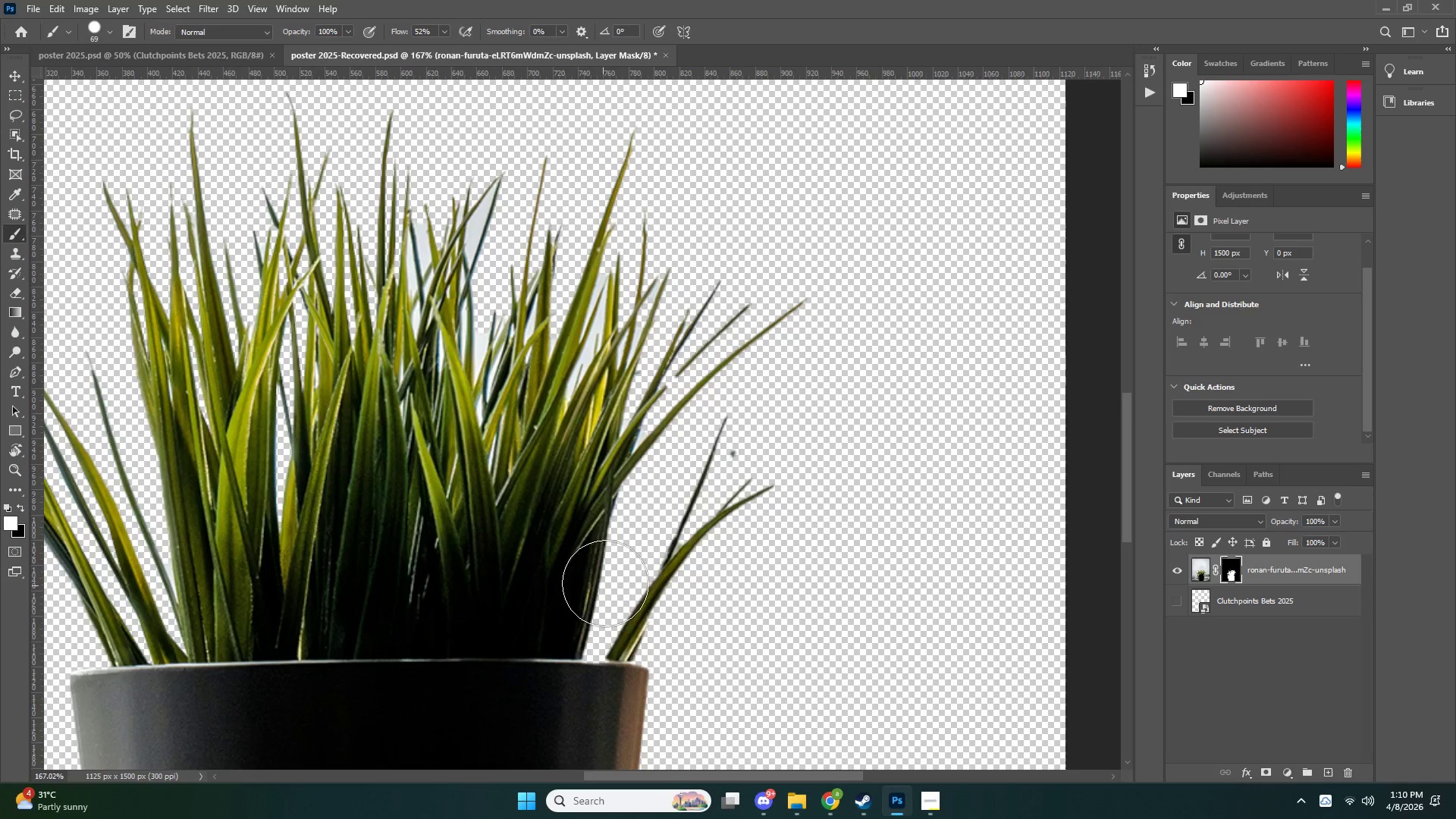 
key(Alt+AltLeft)
 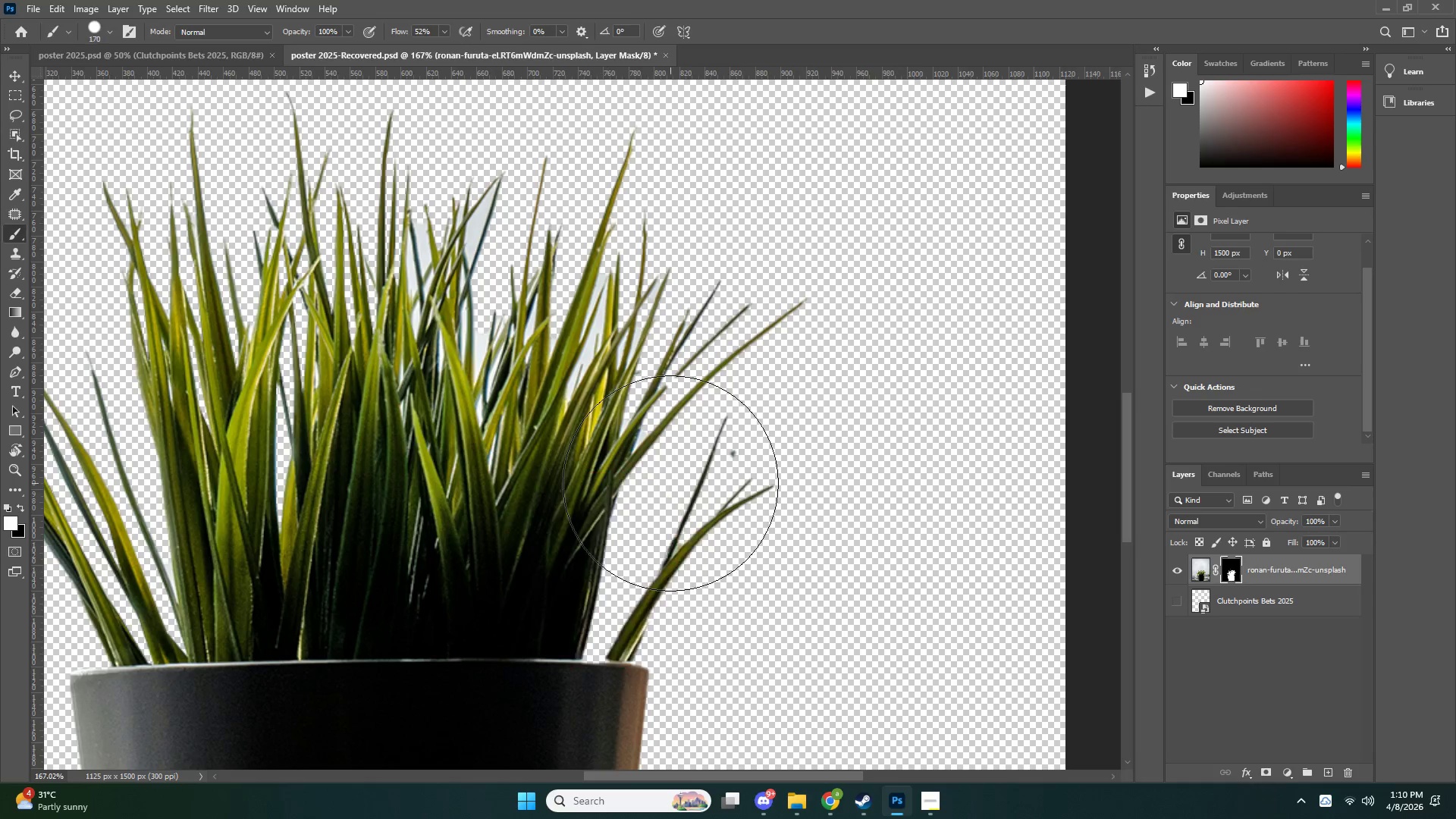 
left_click_drag(start_coordinate=[673, 450], to_coordinate=[566, 657])
 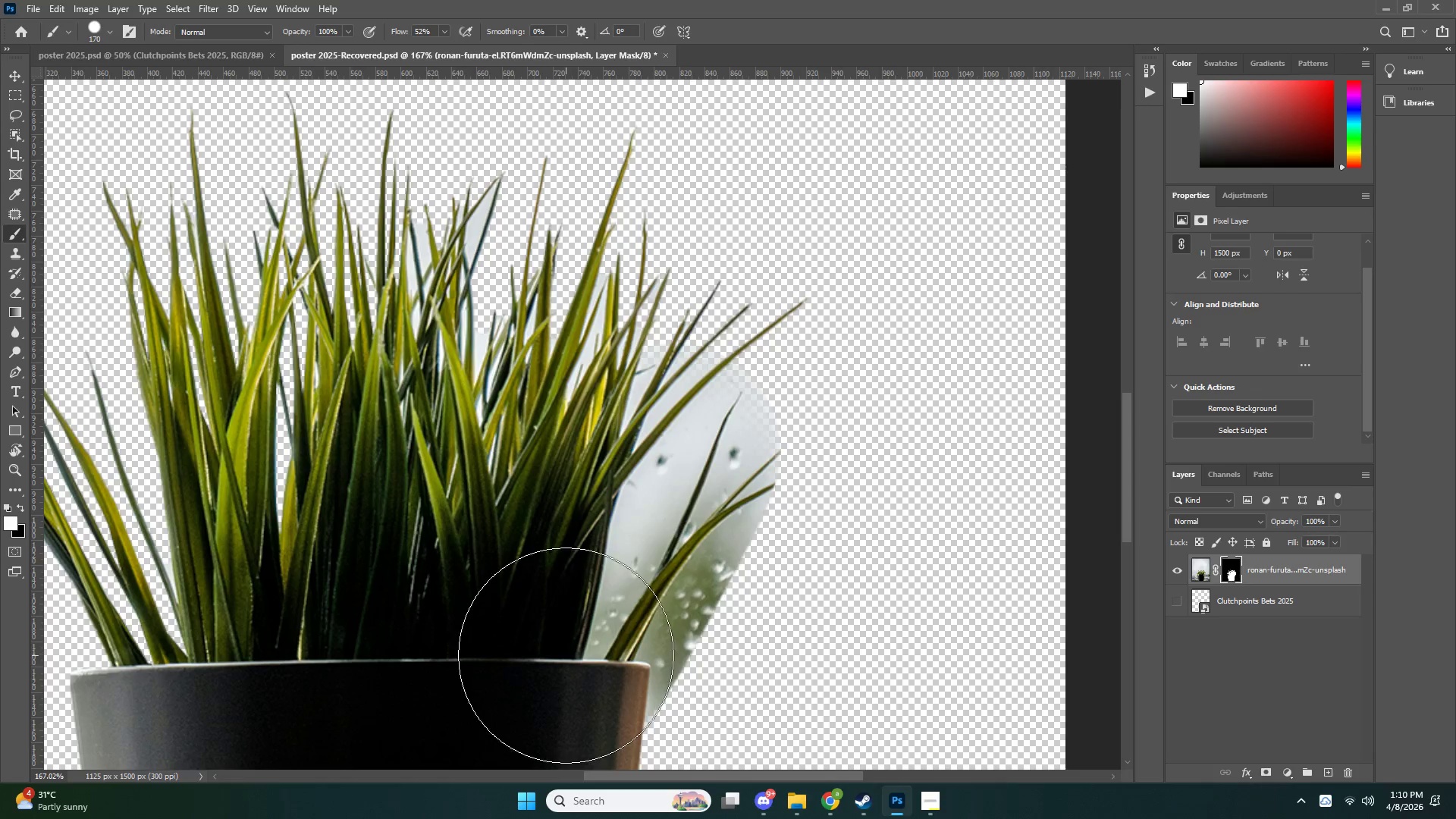 
key(Control+ControlLeft)
 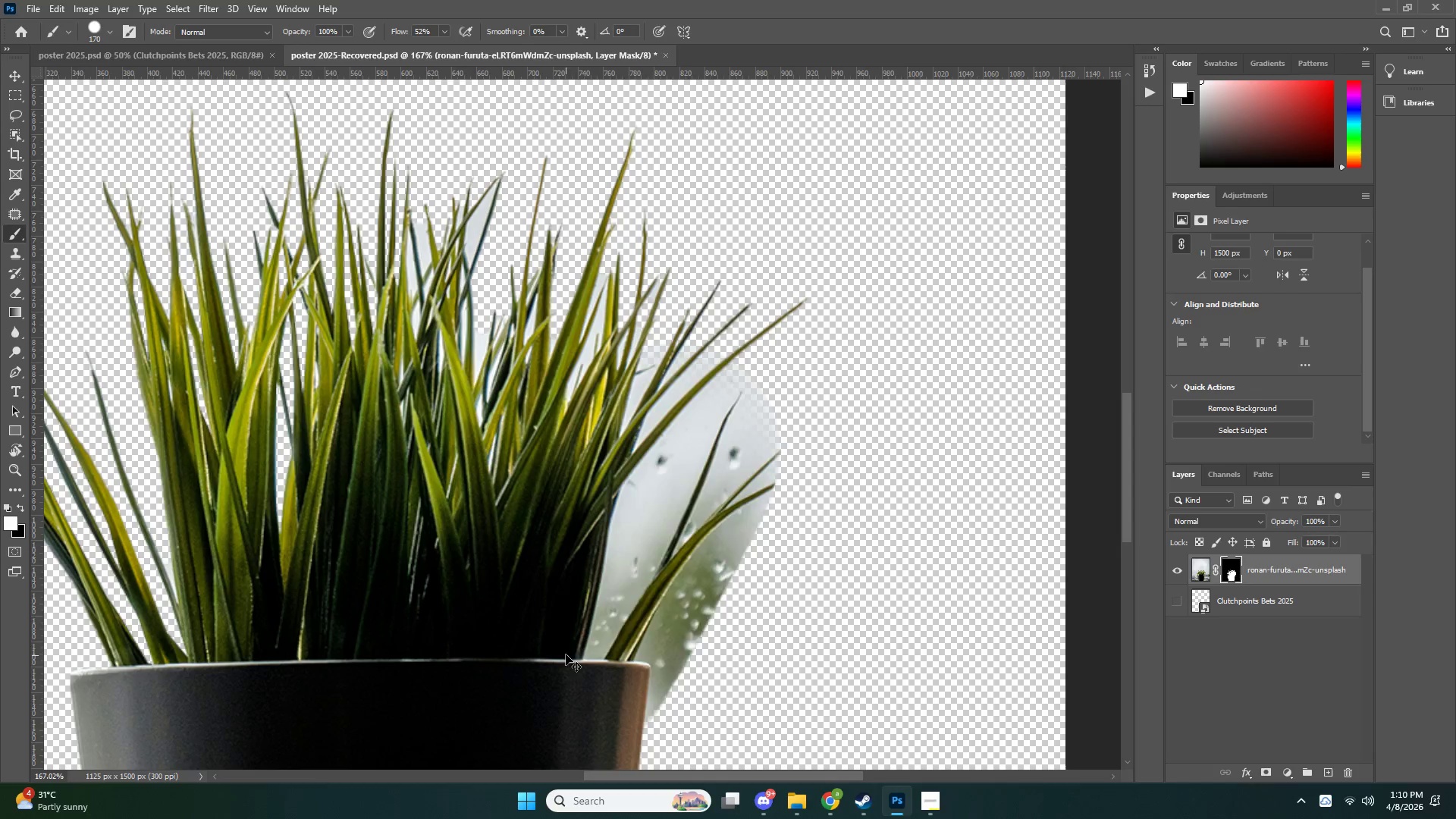 
key(Control+Z)
 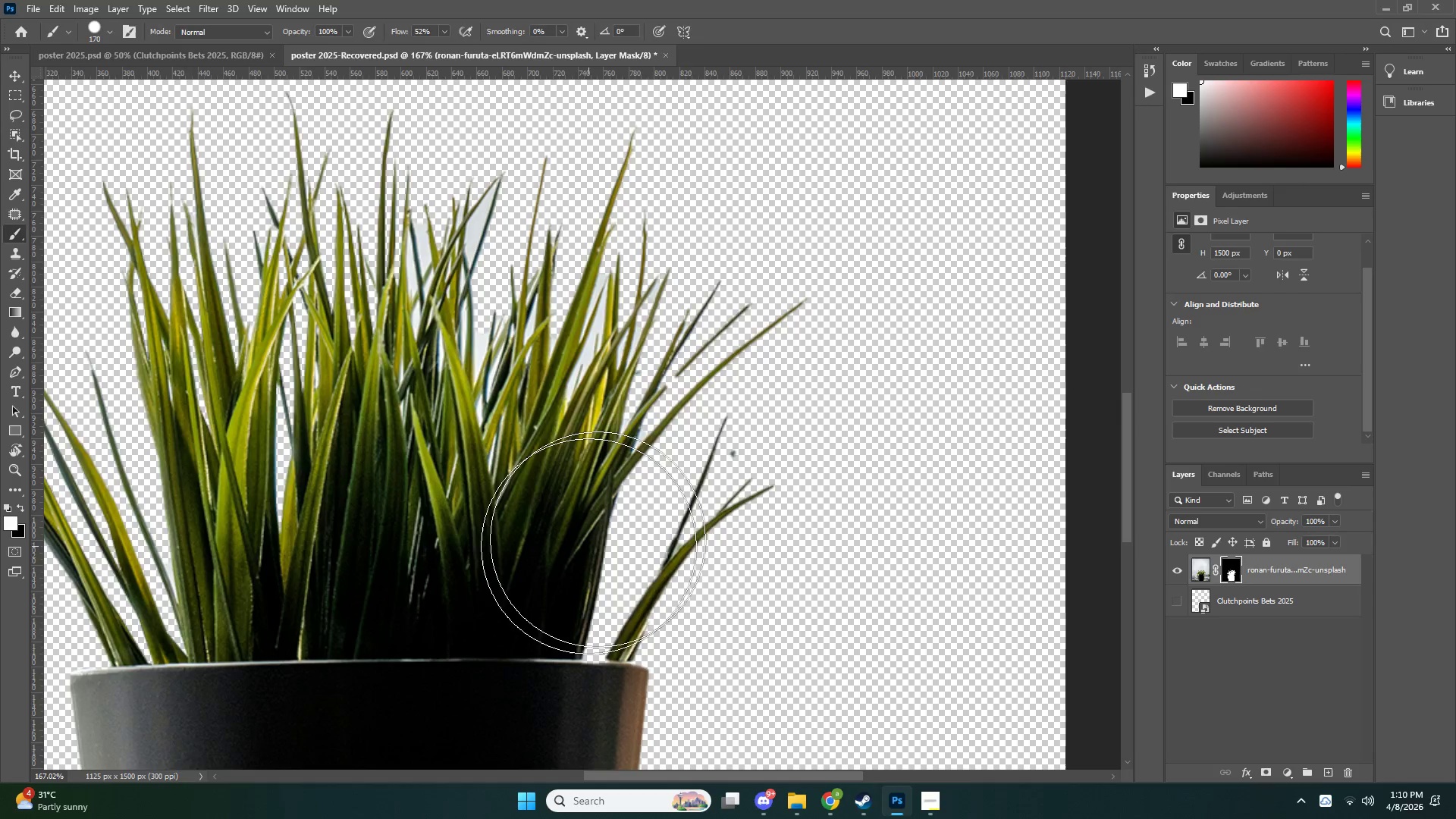 
key(Z)
 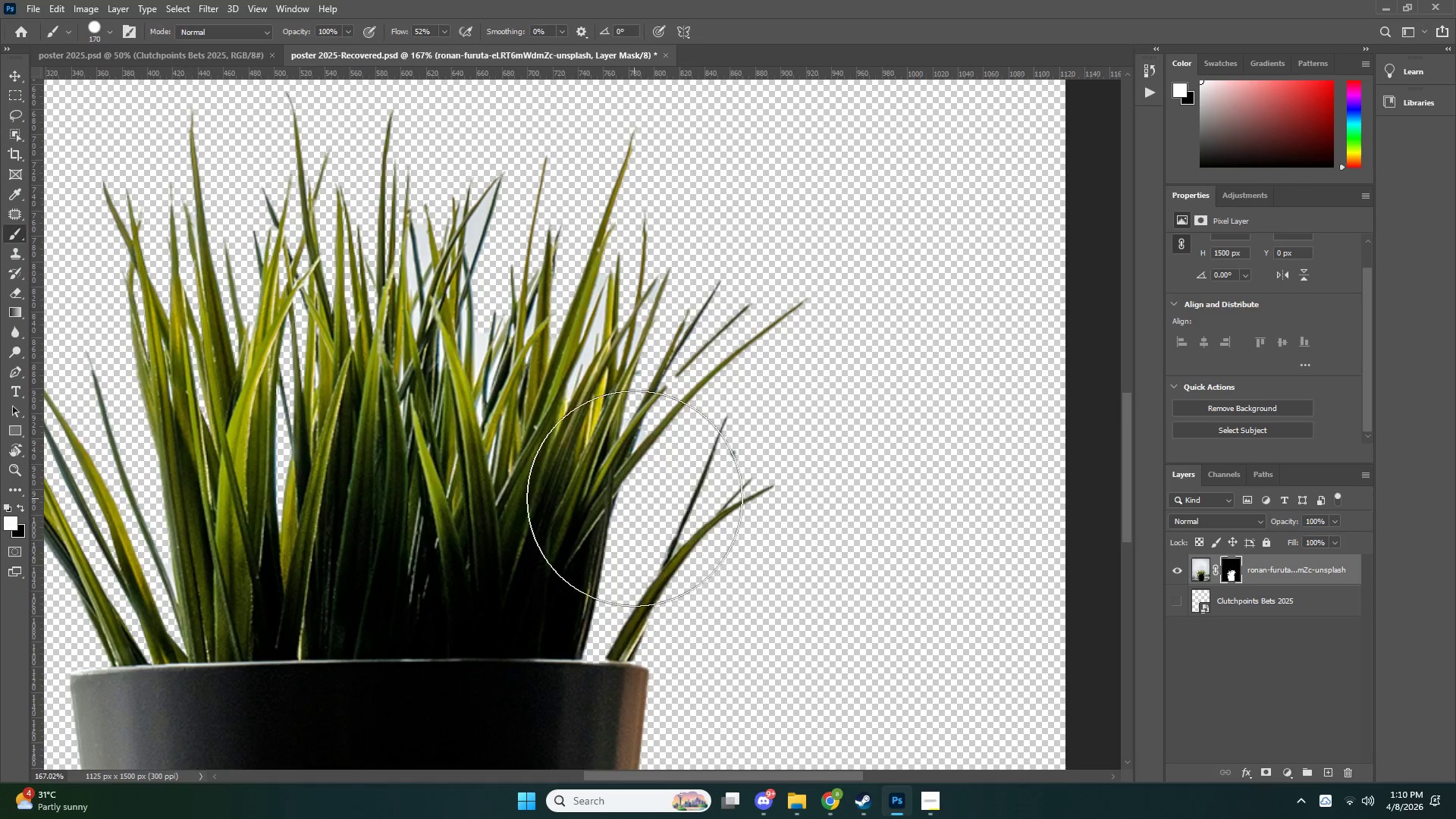 
left_click_drag(start_coordinate=[619, 499], to_coordinate=[559, 516])
 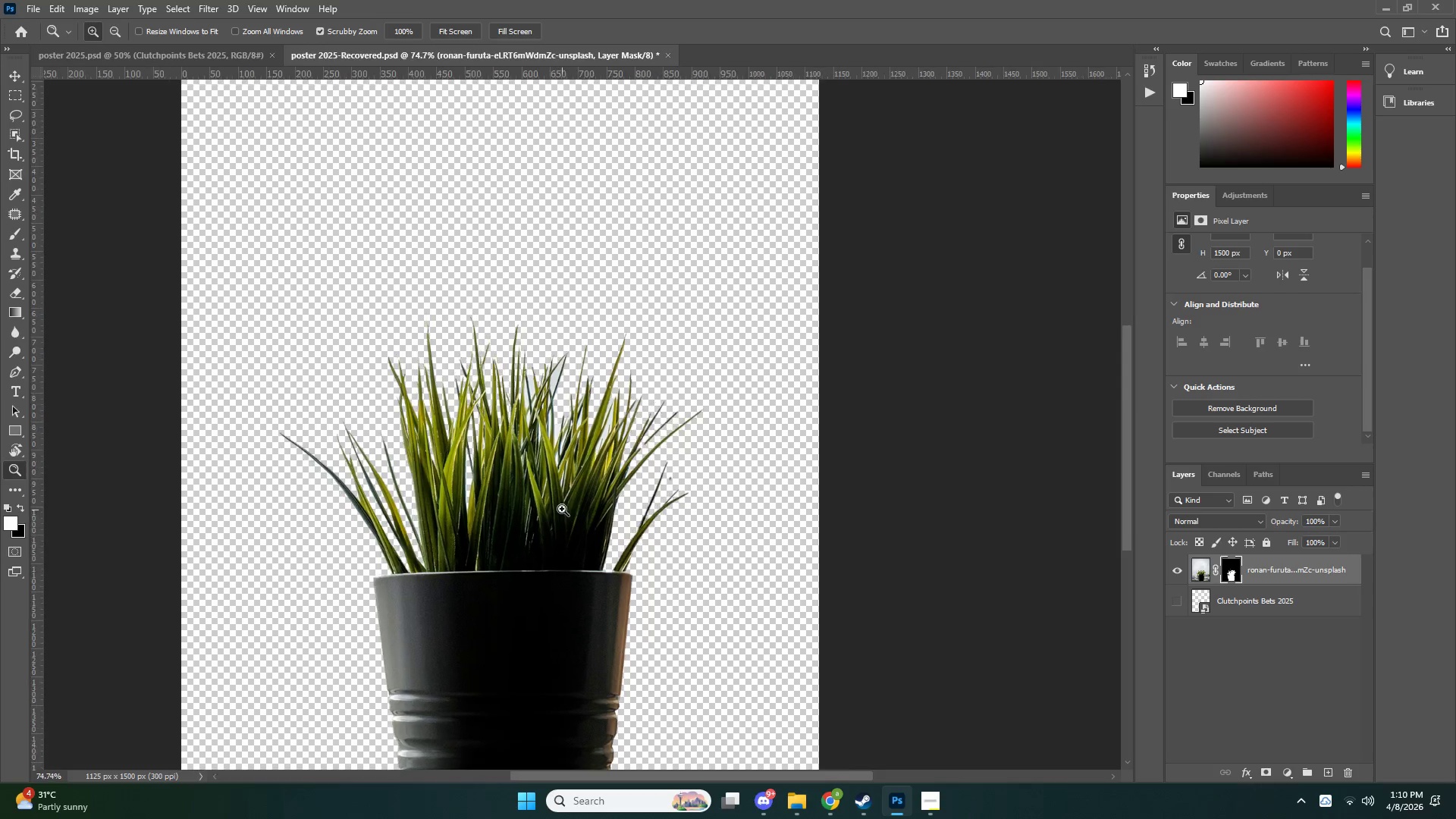 
key(Alt+AltLeft)
 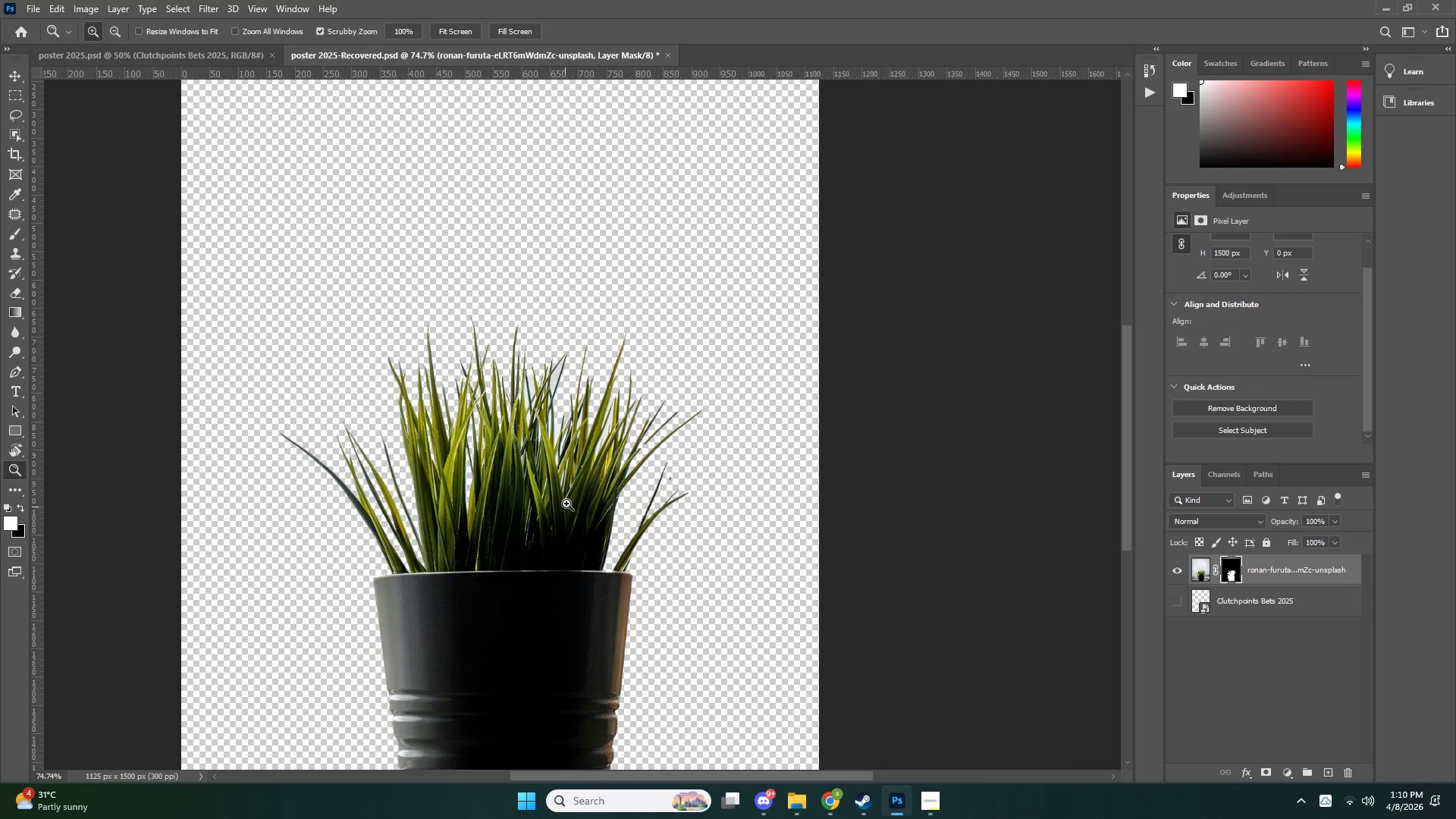 
key(Alt+Tab)
 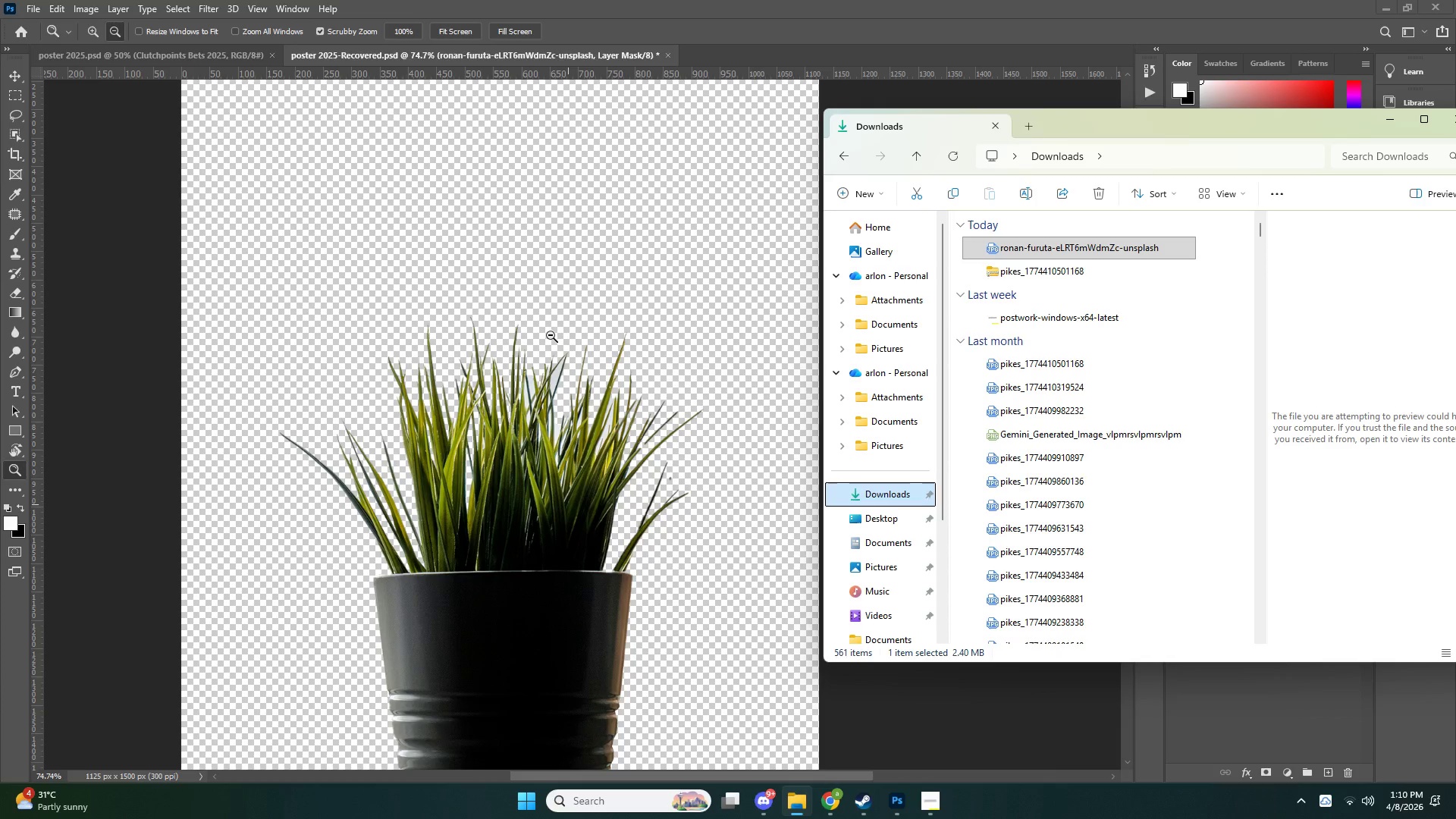 
key(Alt+Tab)
 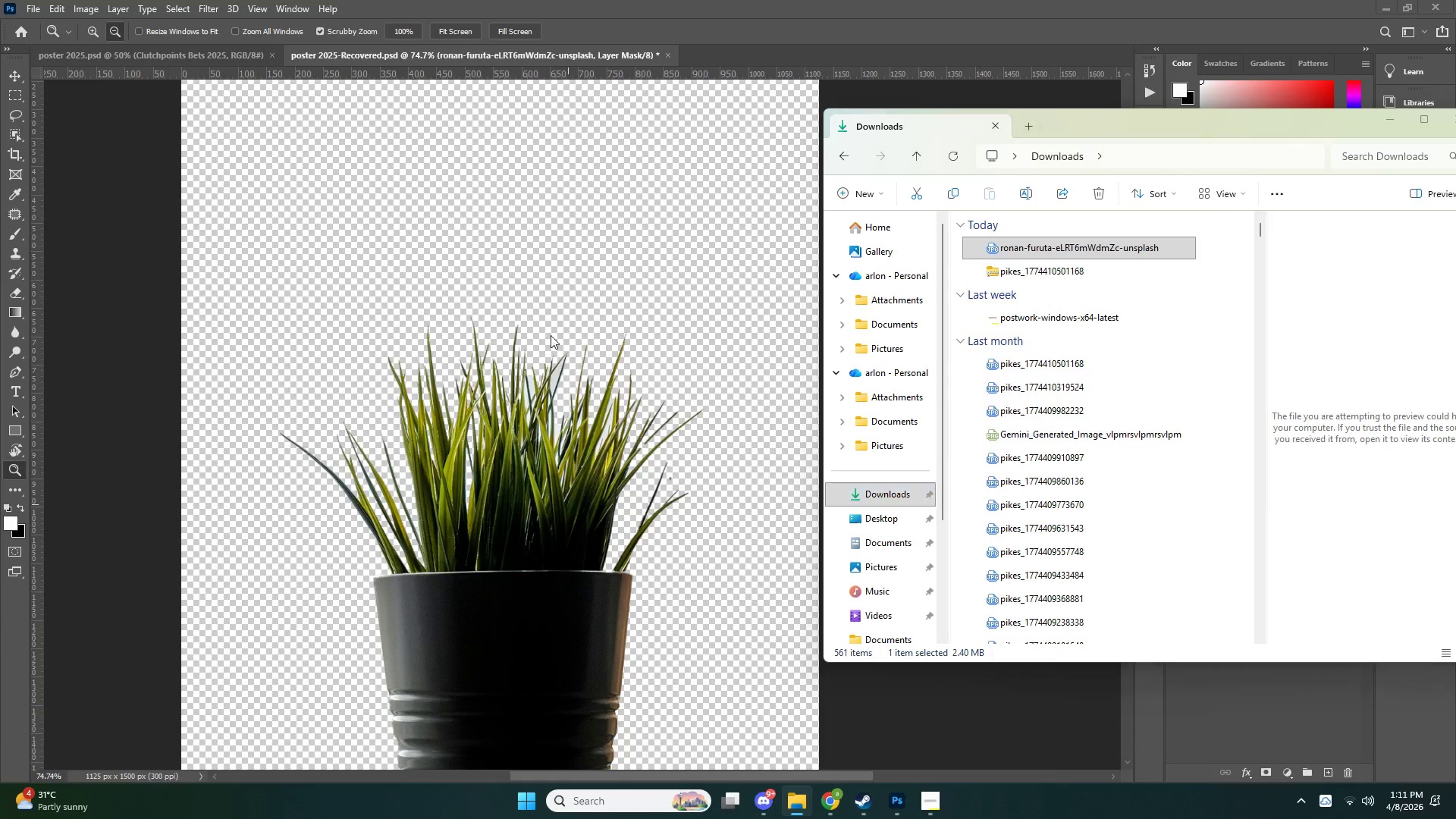 
key(Alt+Tab)
 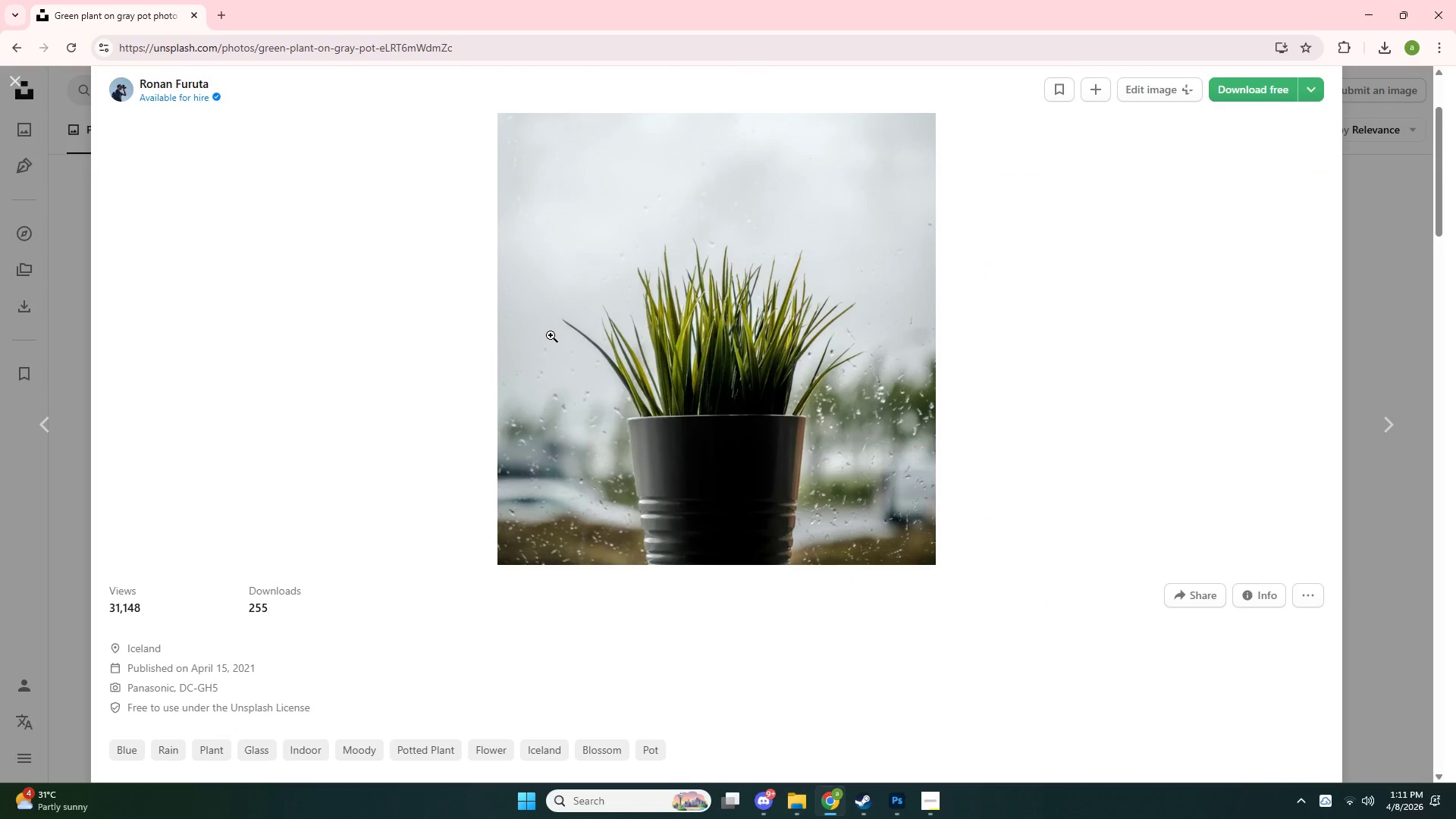 
key(Alt+Tab)
 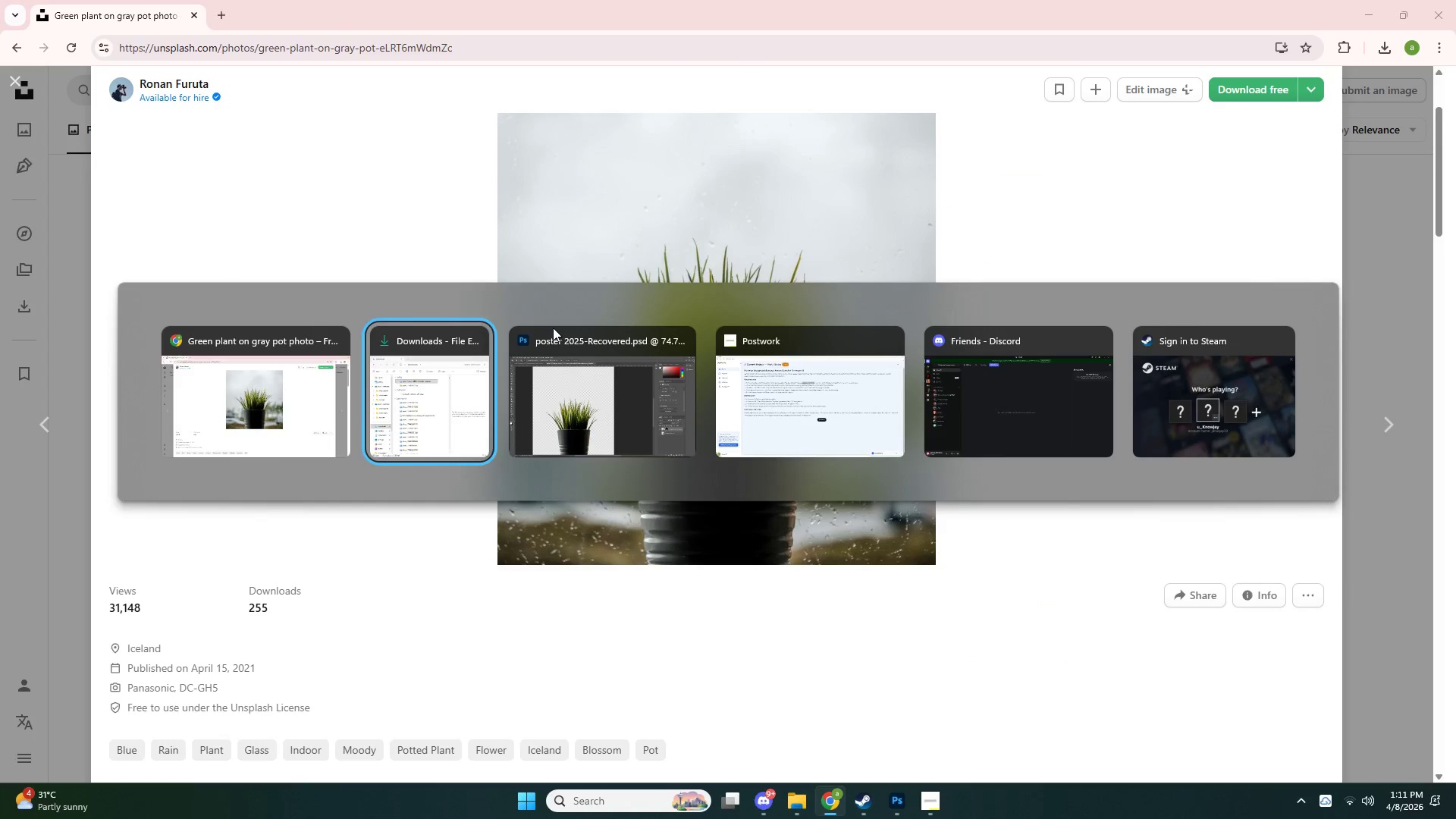 
key(Alt+Tab)
 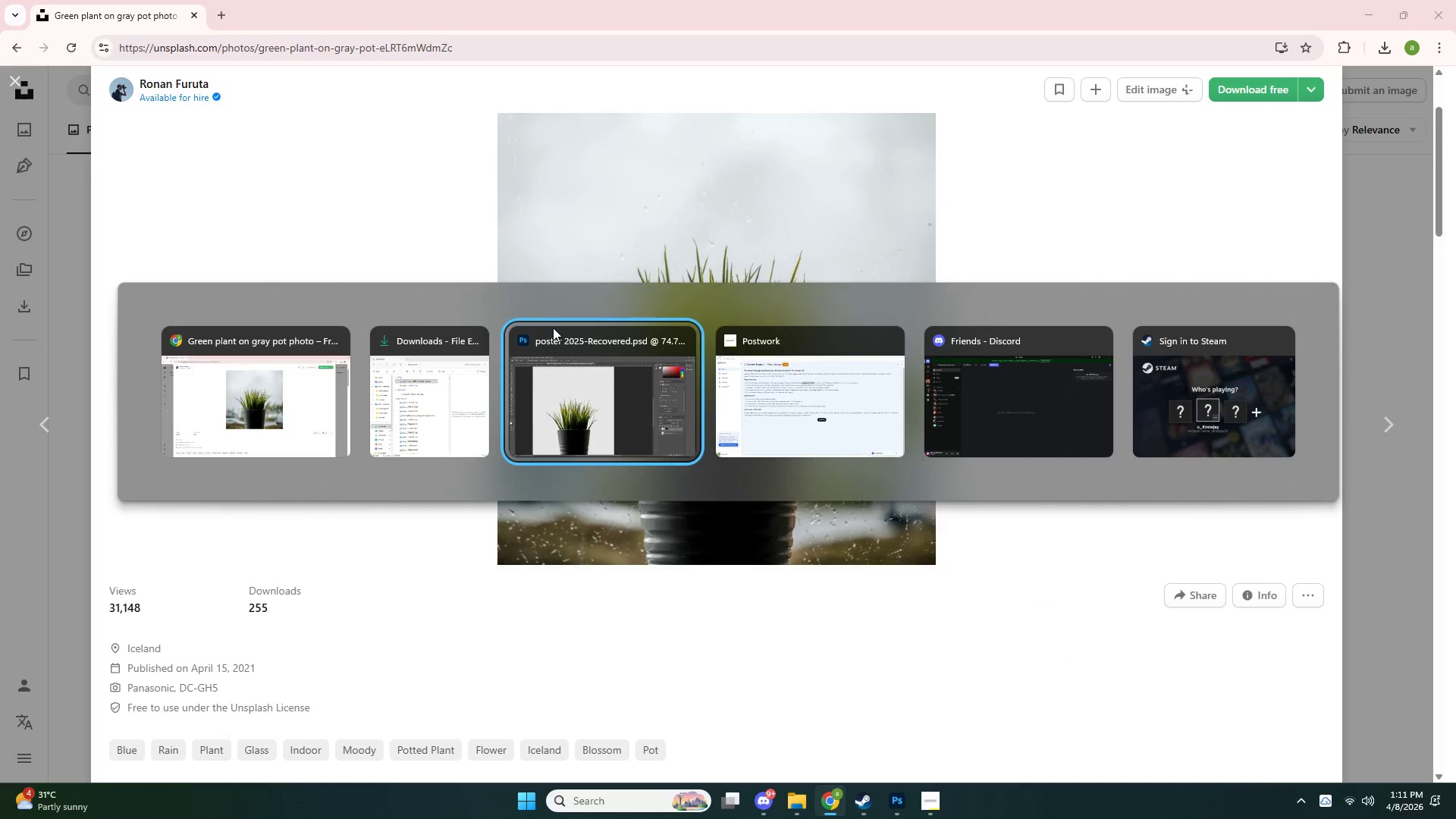 
key(Alt+Tab)